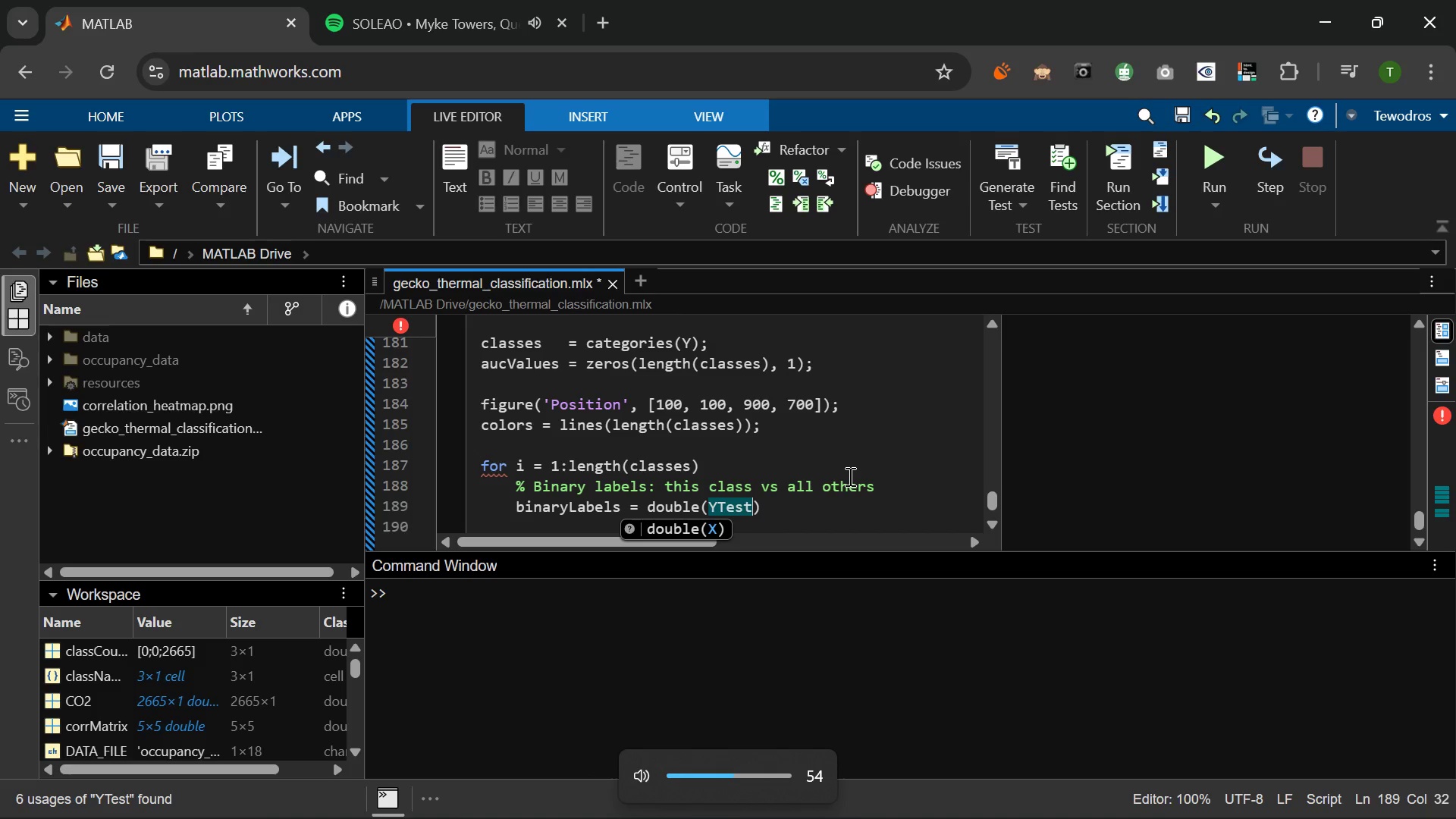 
hold_key(key=VolumeDown, duration=0.34)
 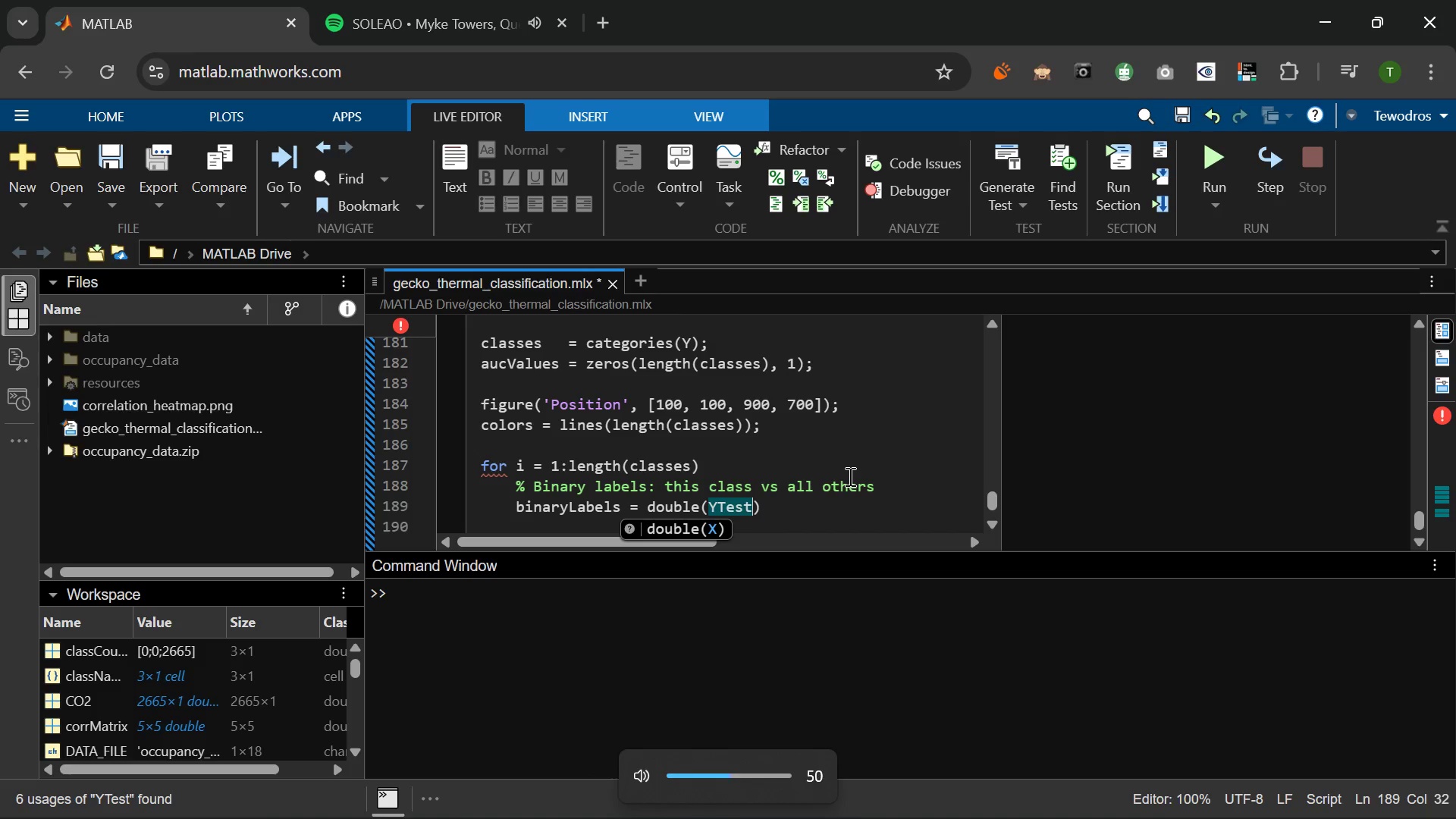 
key(VolumeDown)
 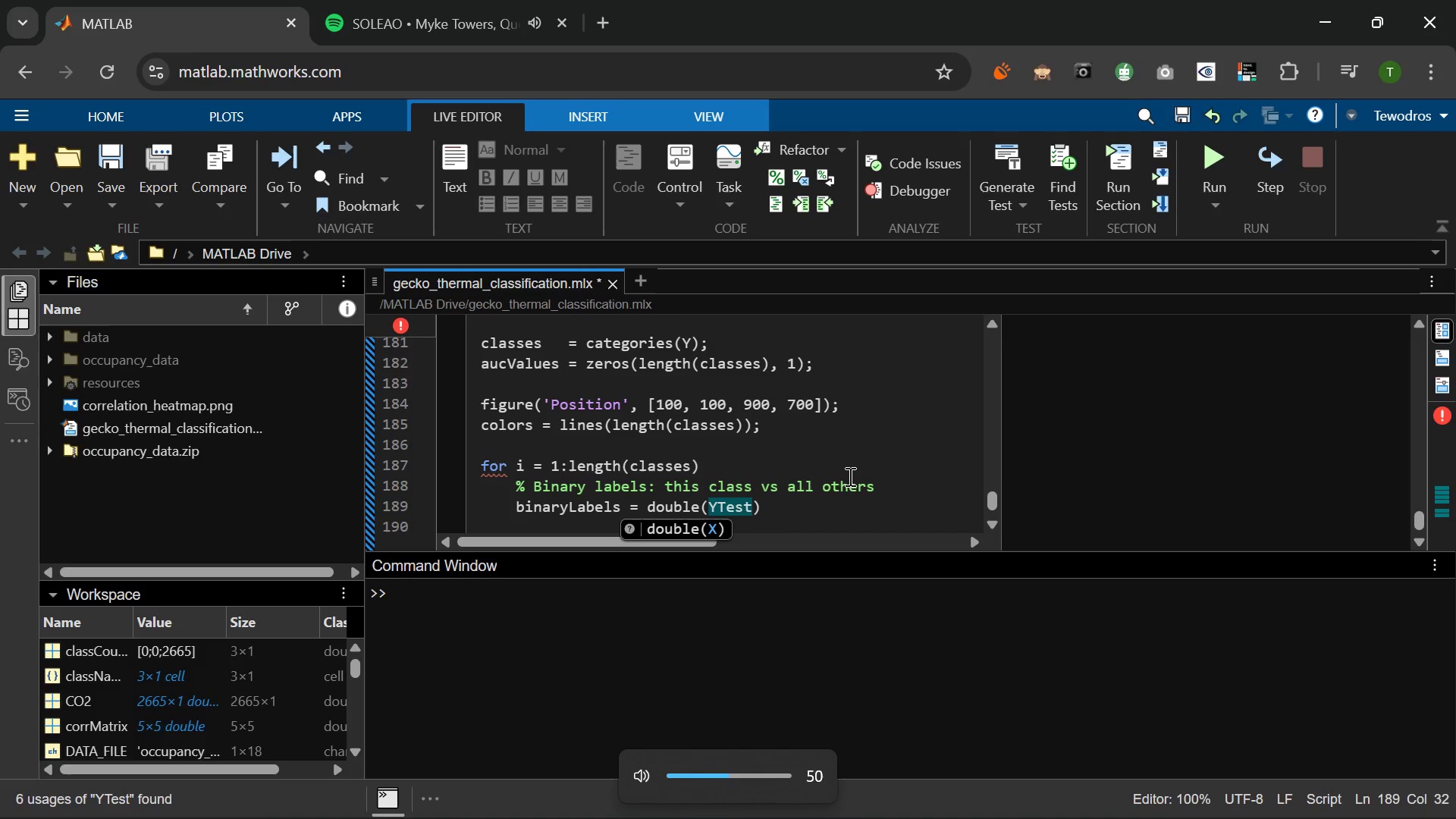 
key(VolumeDown)
 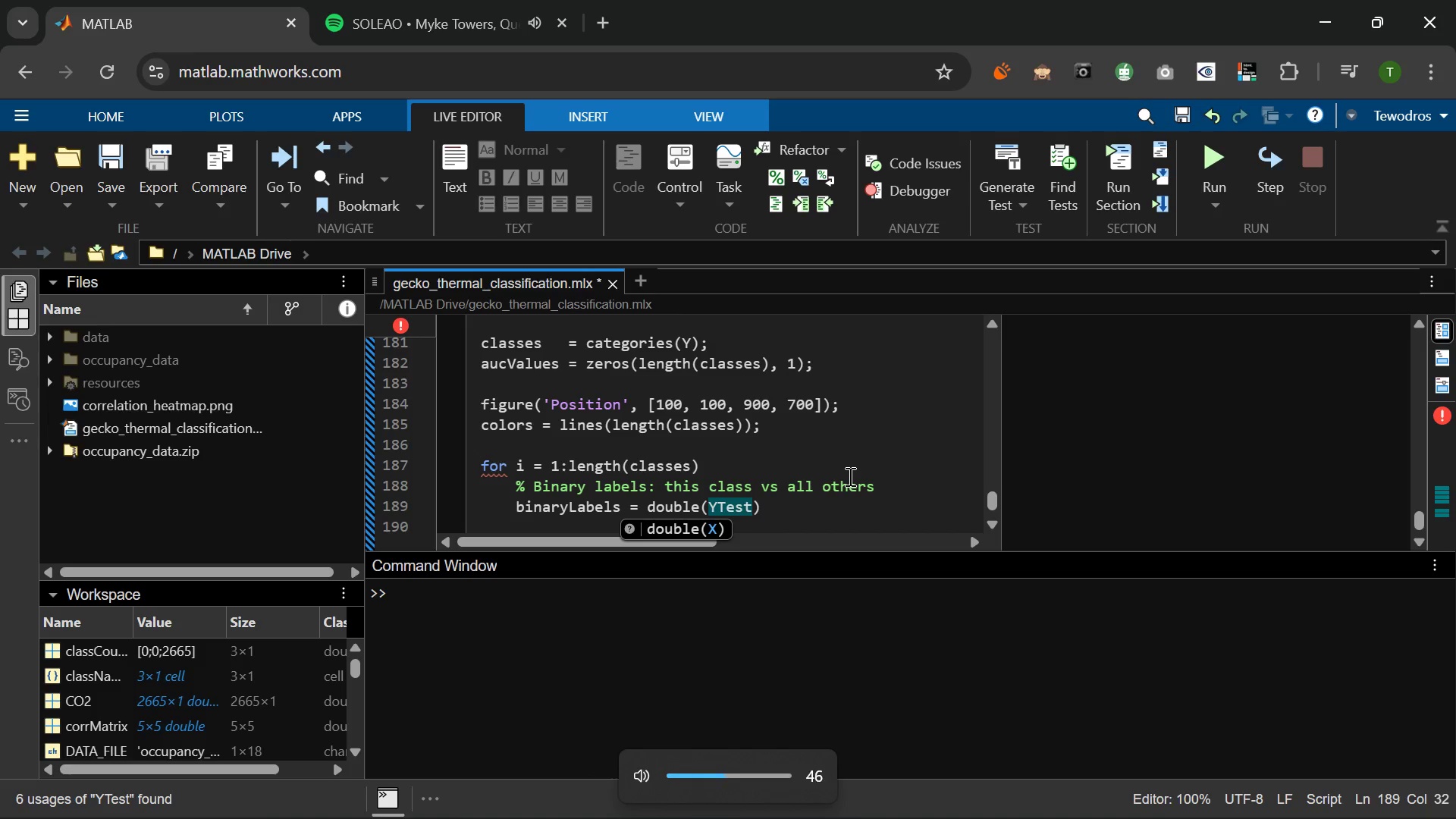 
key(VolumeDown)
 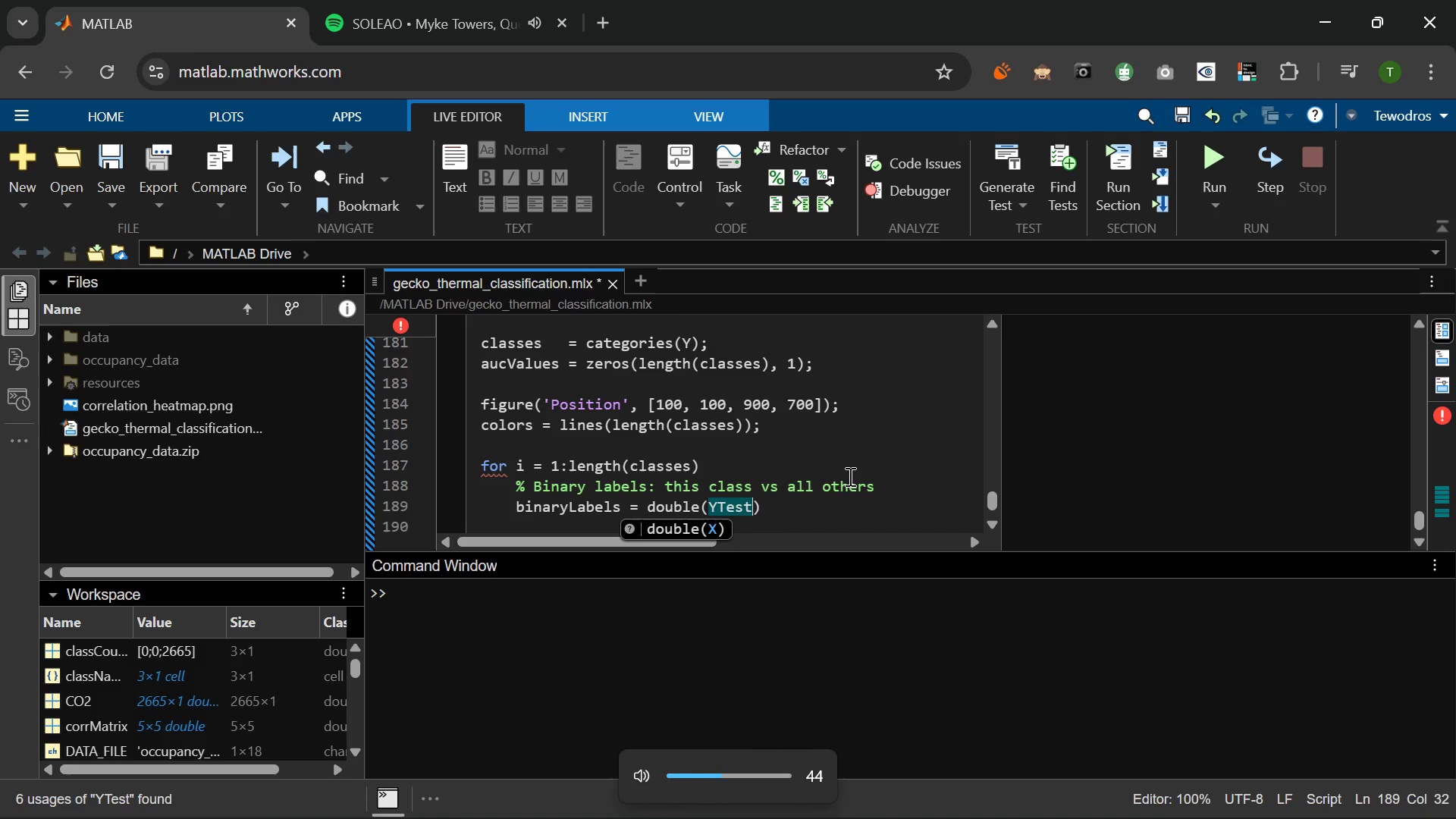 
key(VolumeDown)
 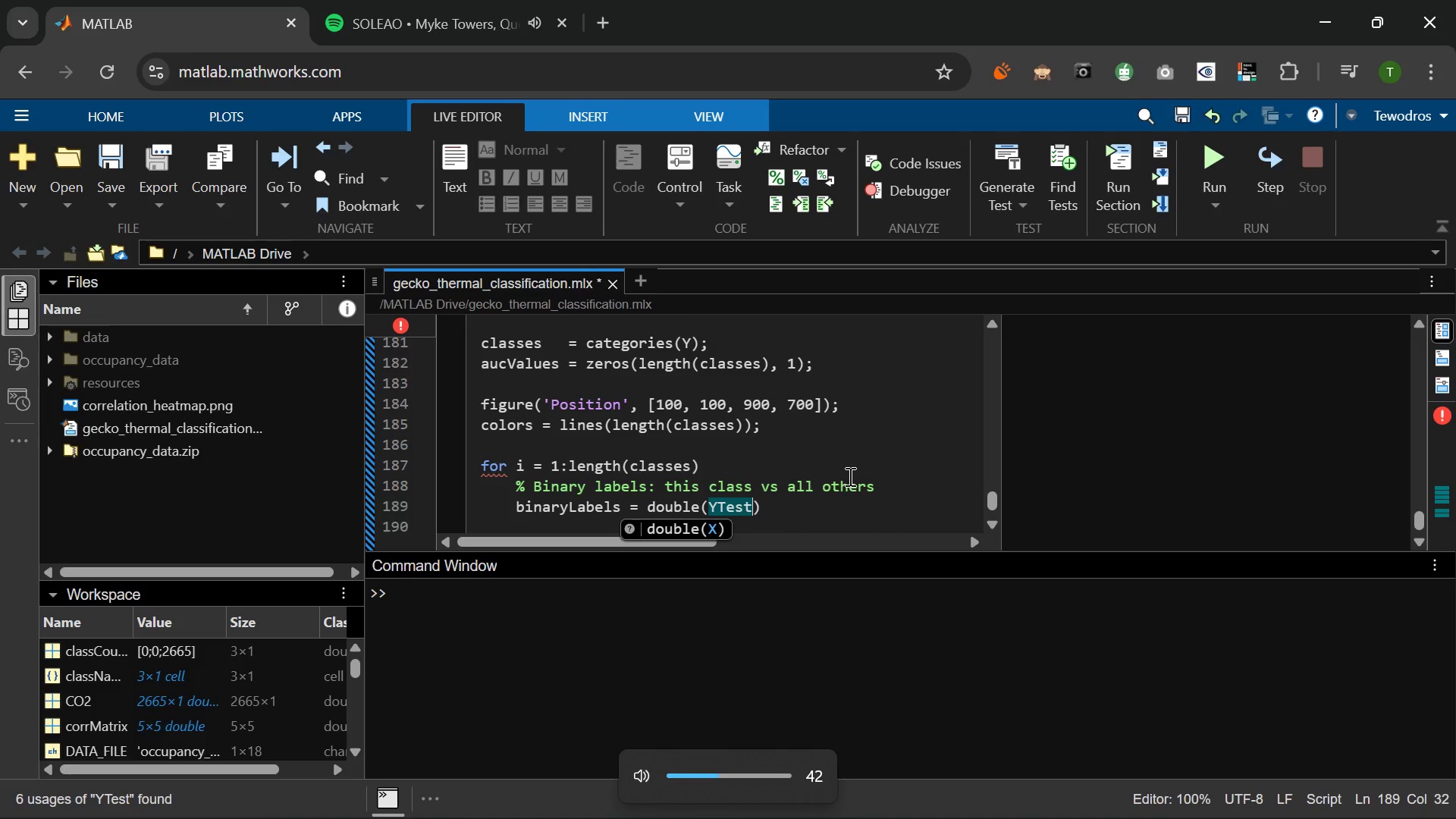 
key(VolumeDown)
 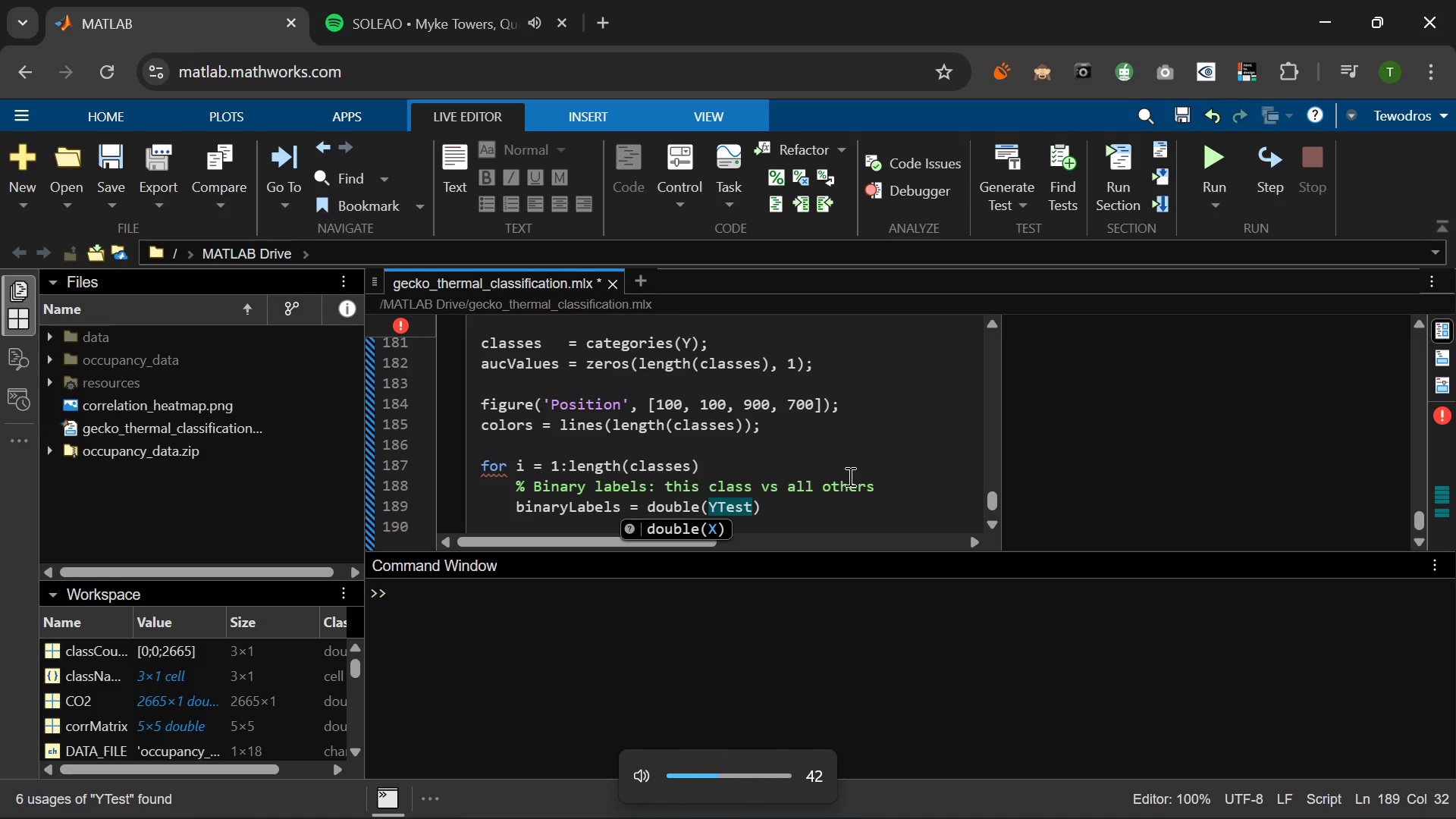 
key(VolumeDown)
 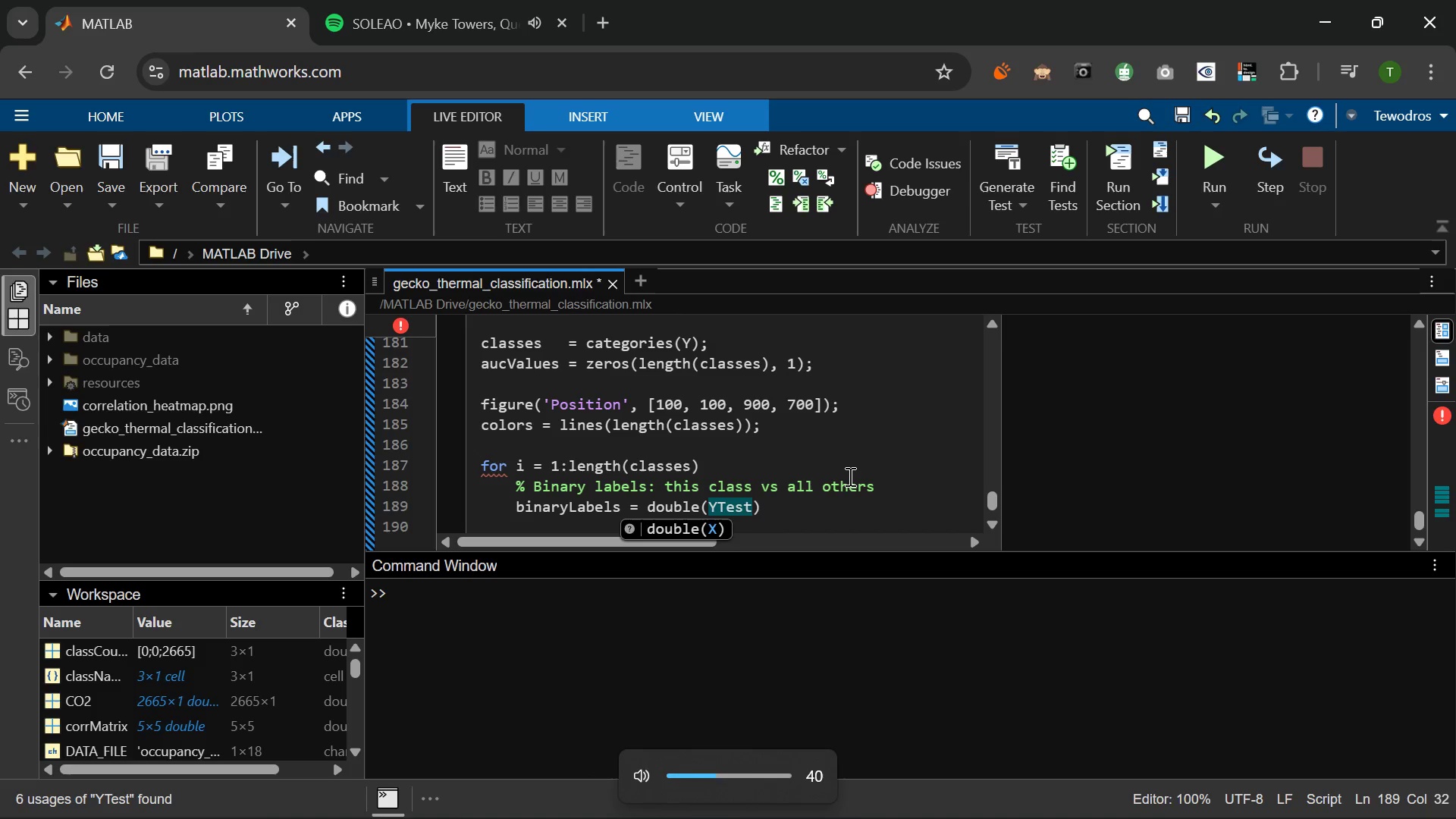 
key(VolumeDown)
 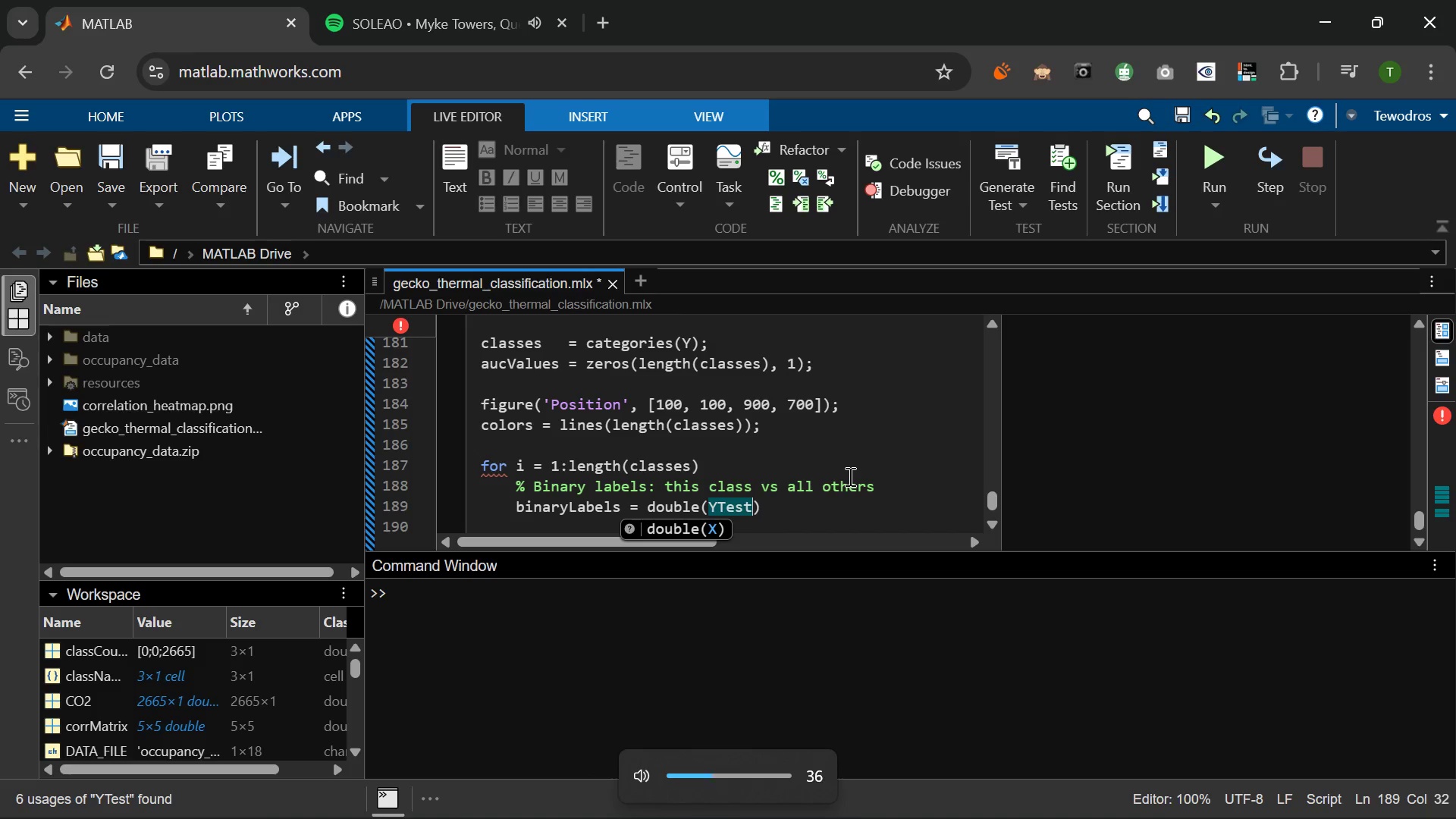 
key(VolumeDown)
 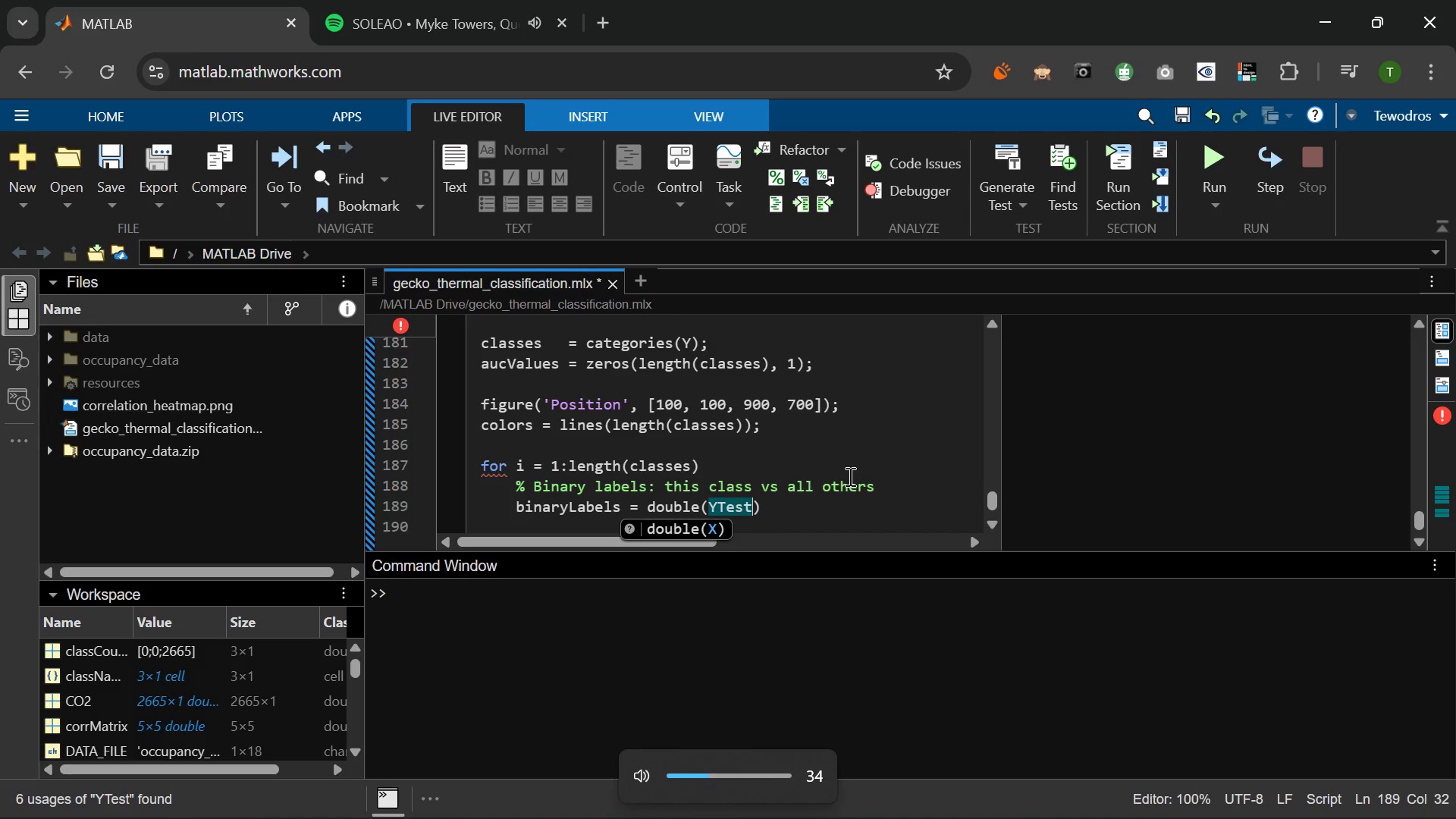 
key(VolumeDown)
 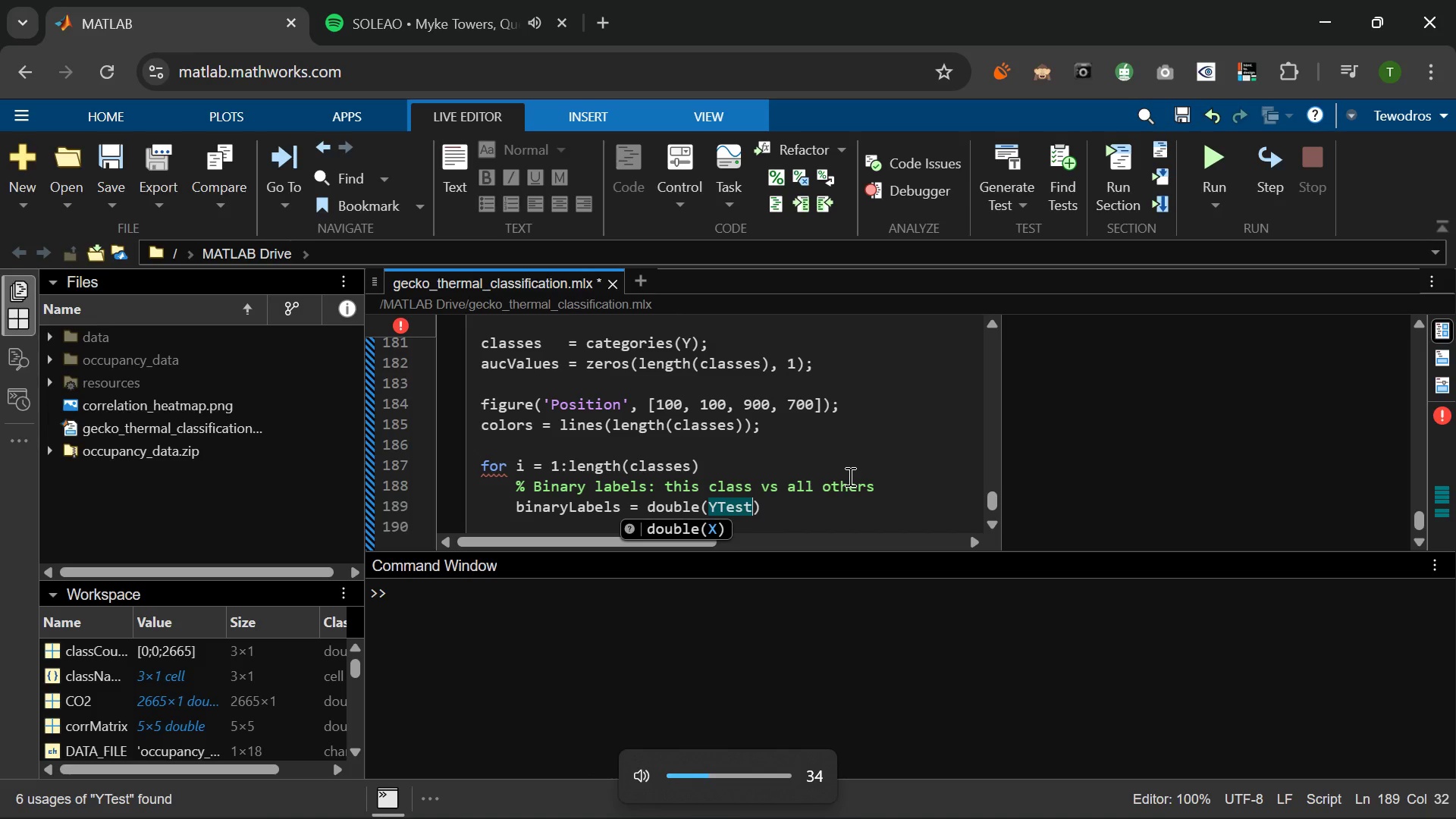 
key(VolumeDown)
 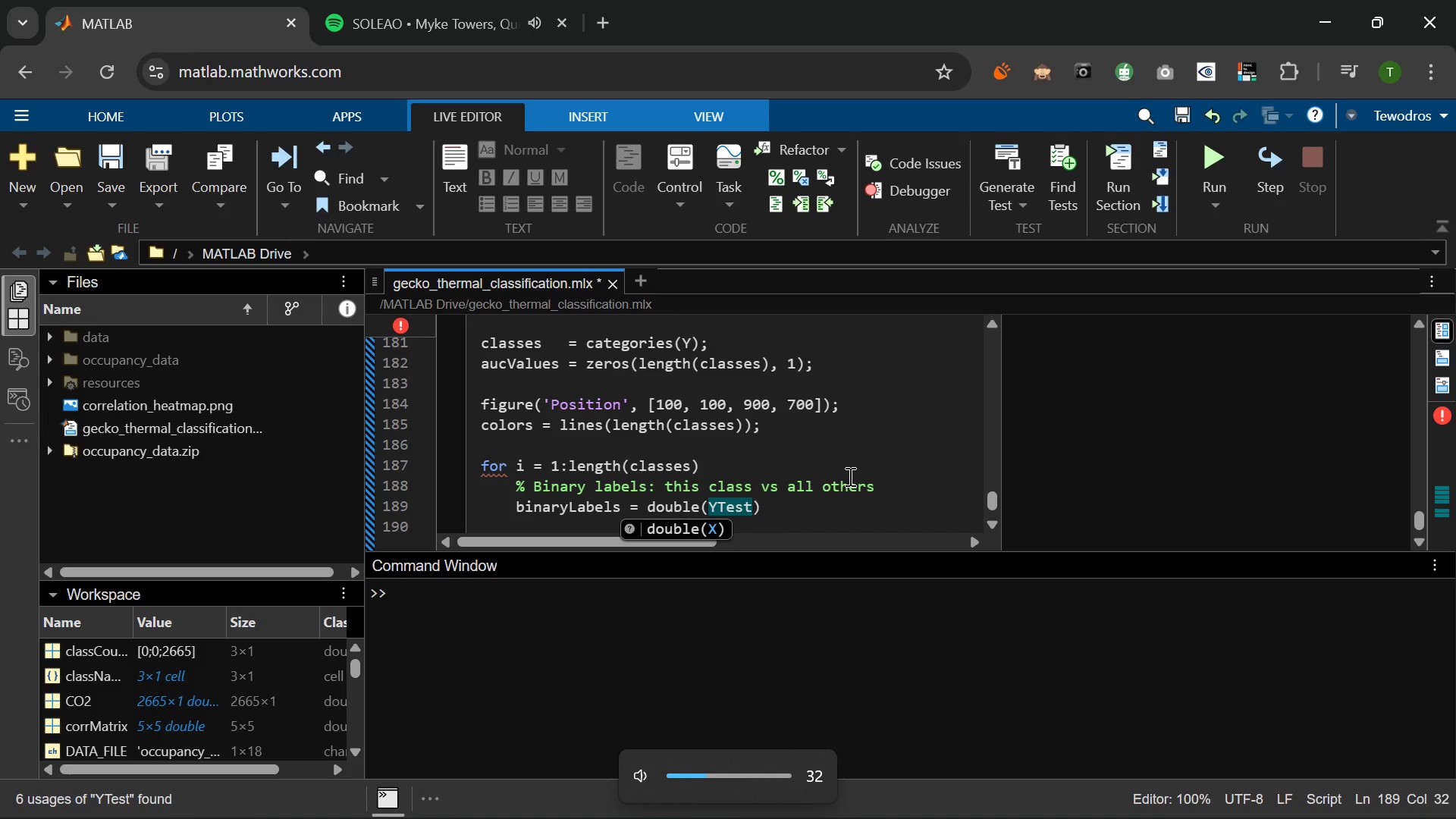 
key(VolumeDown)
 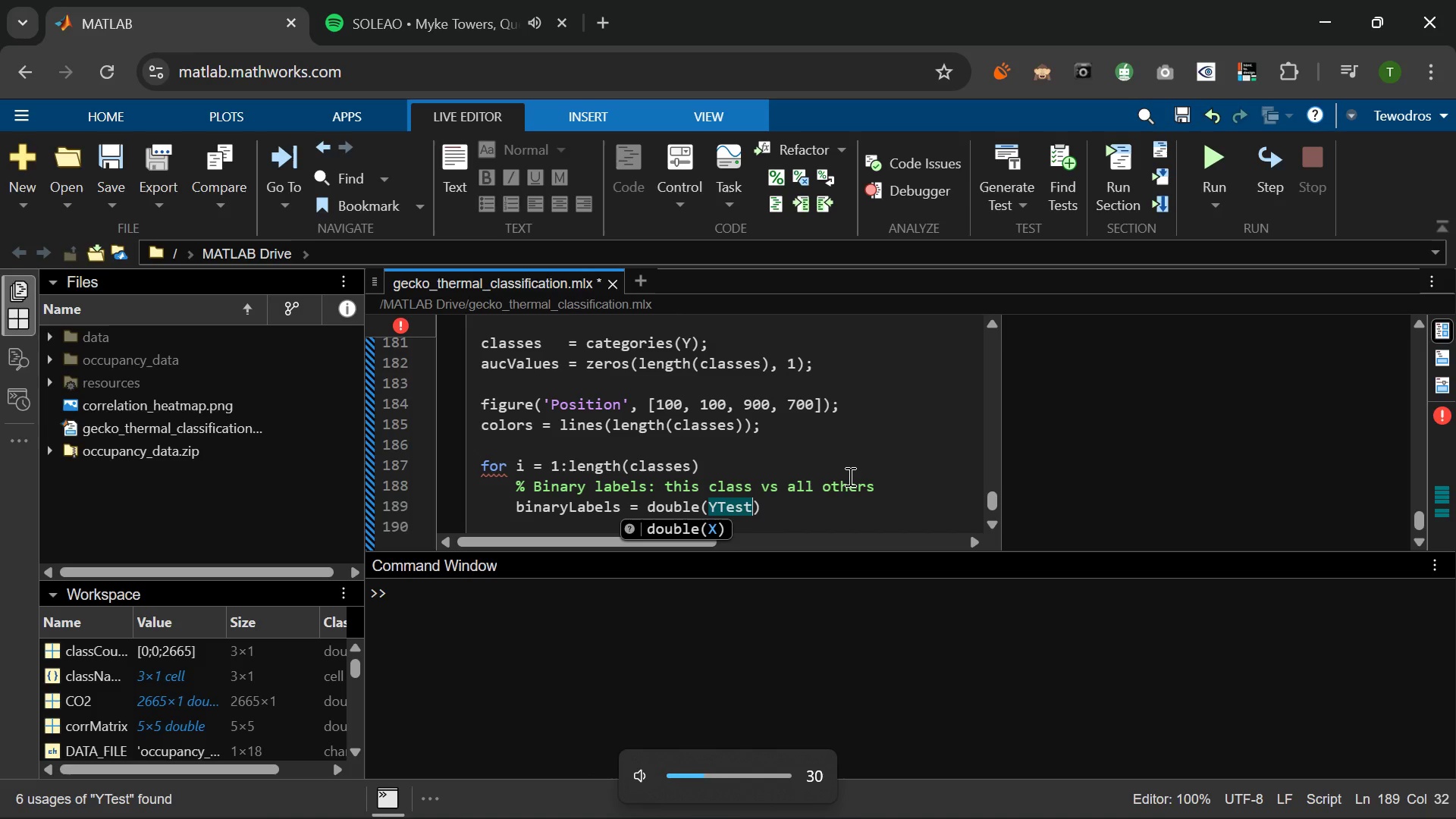 
key(VolumeDown)
 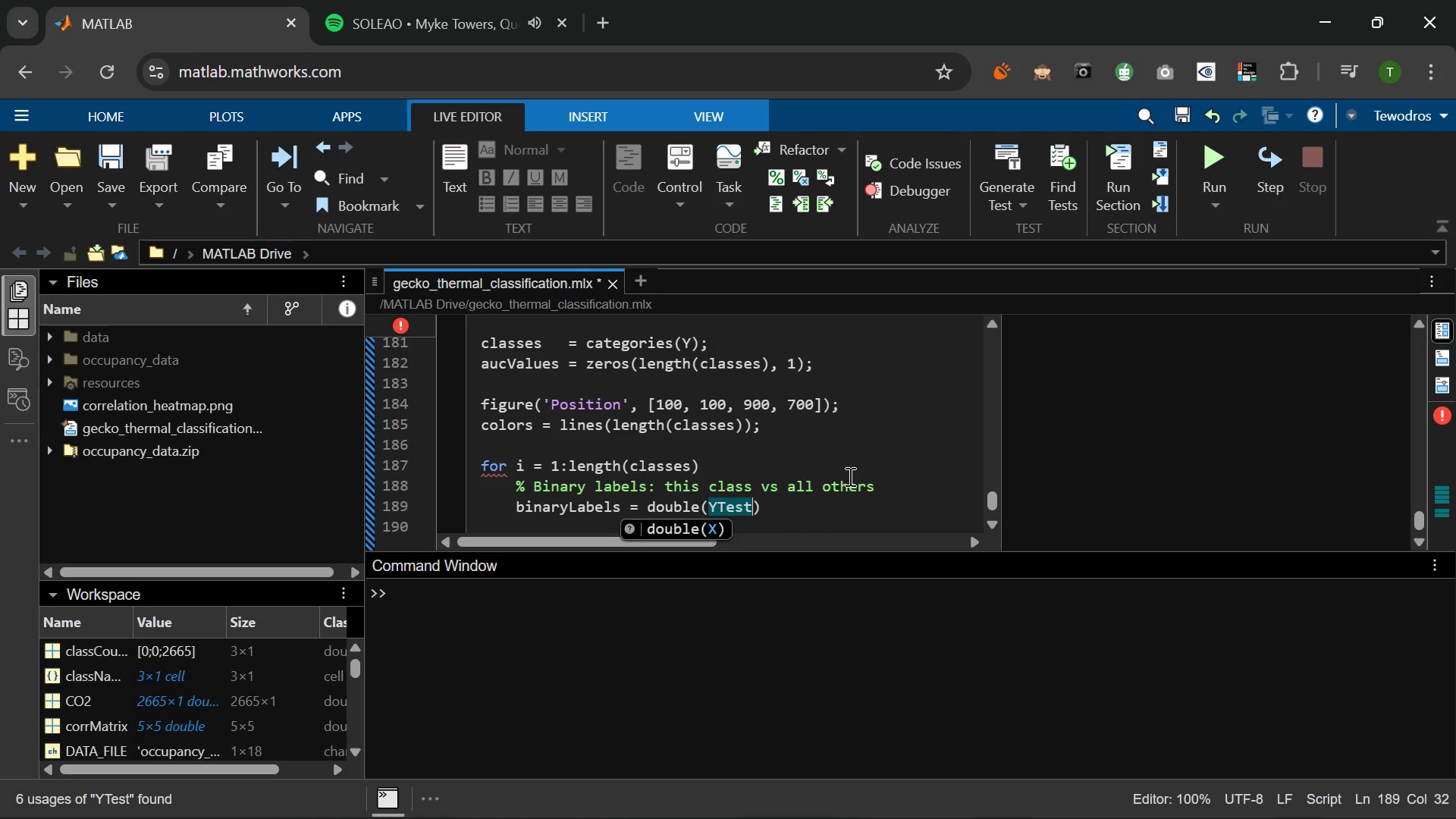 
key(PlayPause)
 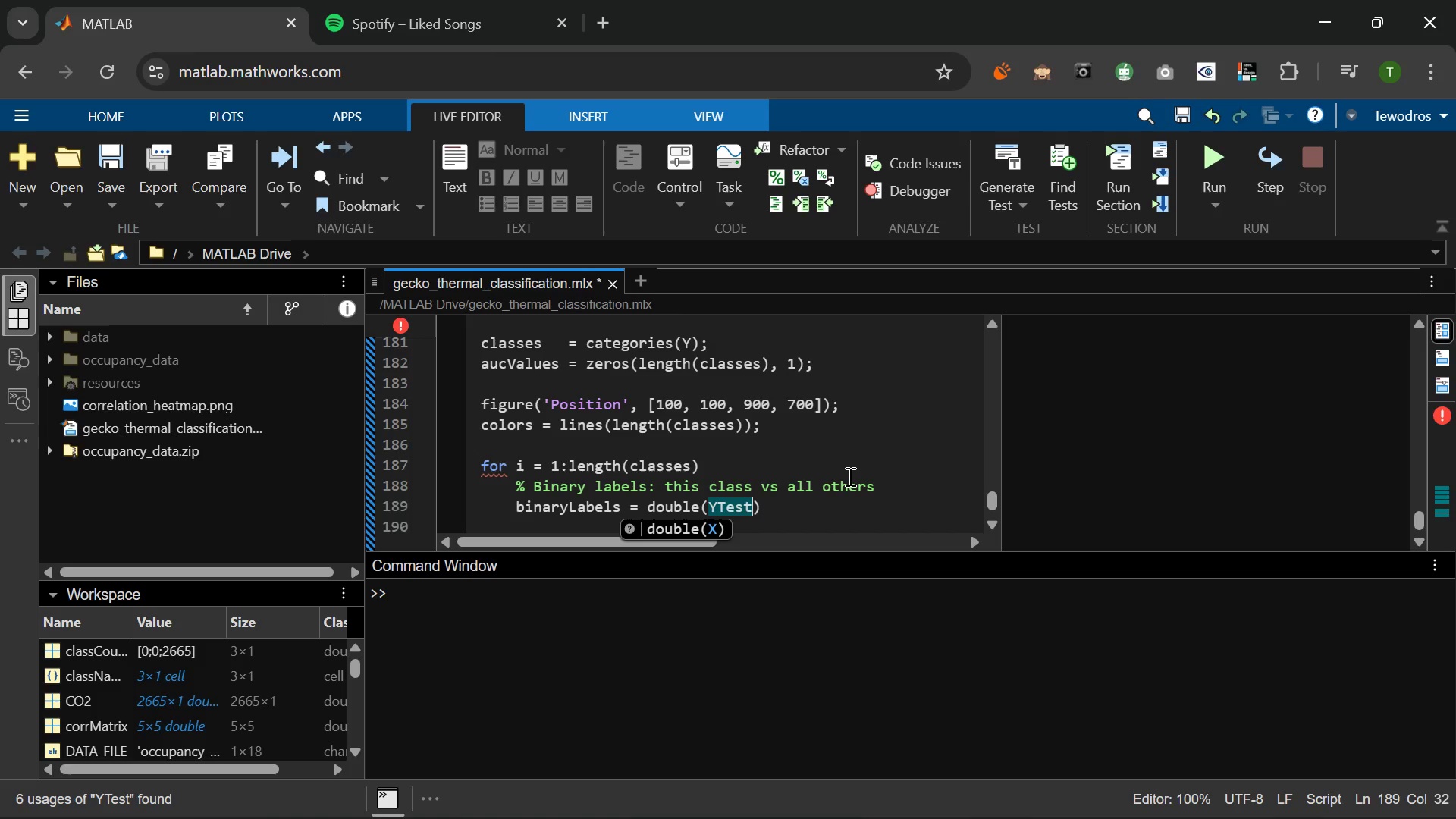 
wait(7.3)
 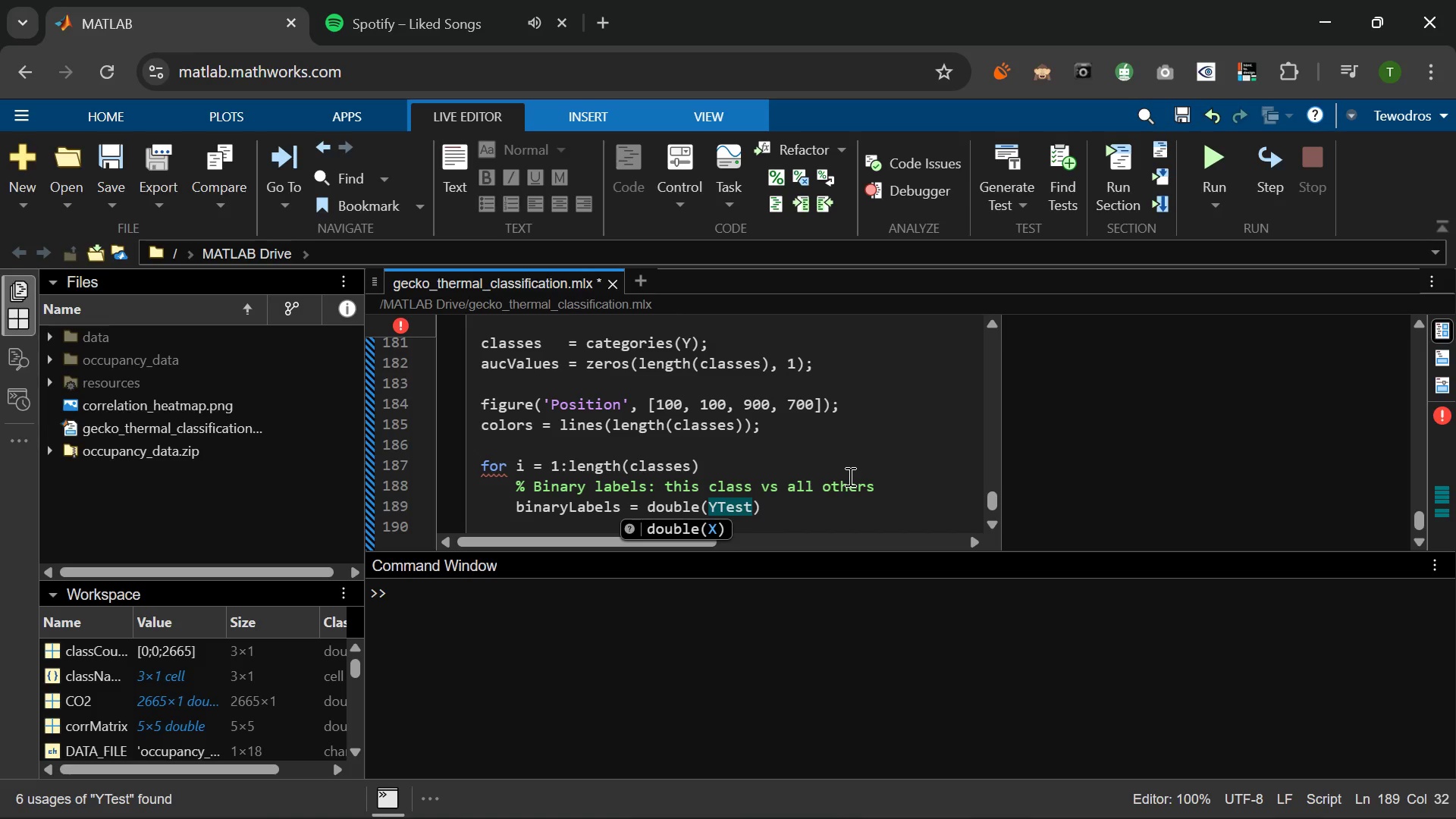 
type( = classes{i)
 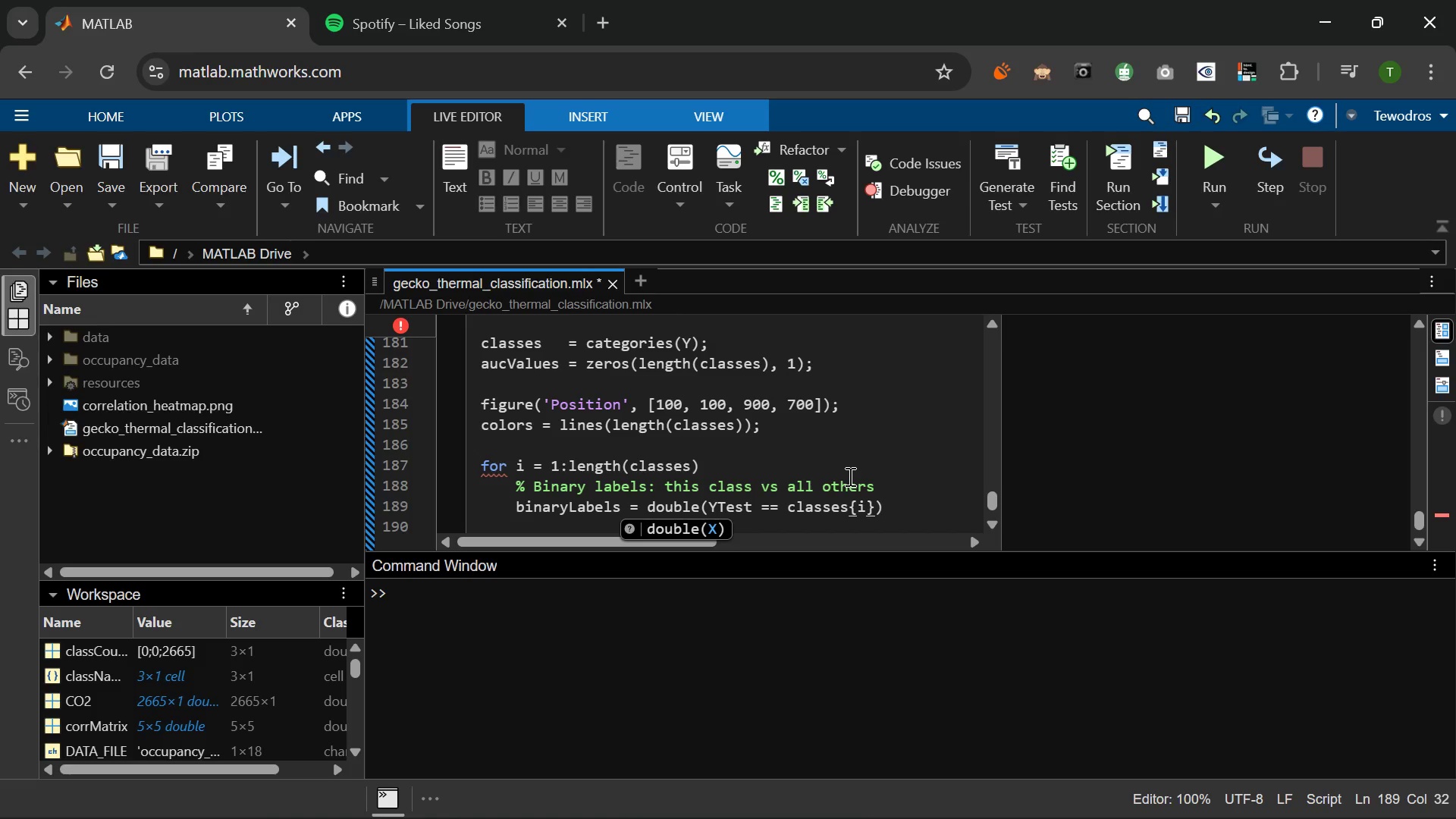 
key(ArrowRight)
 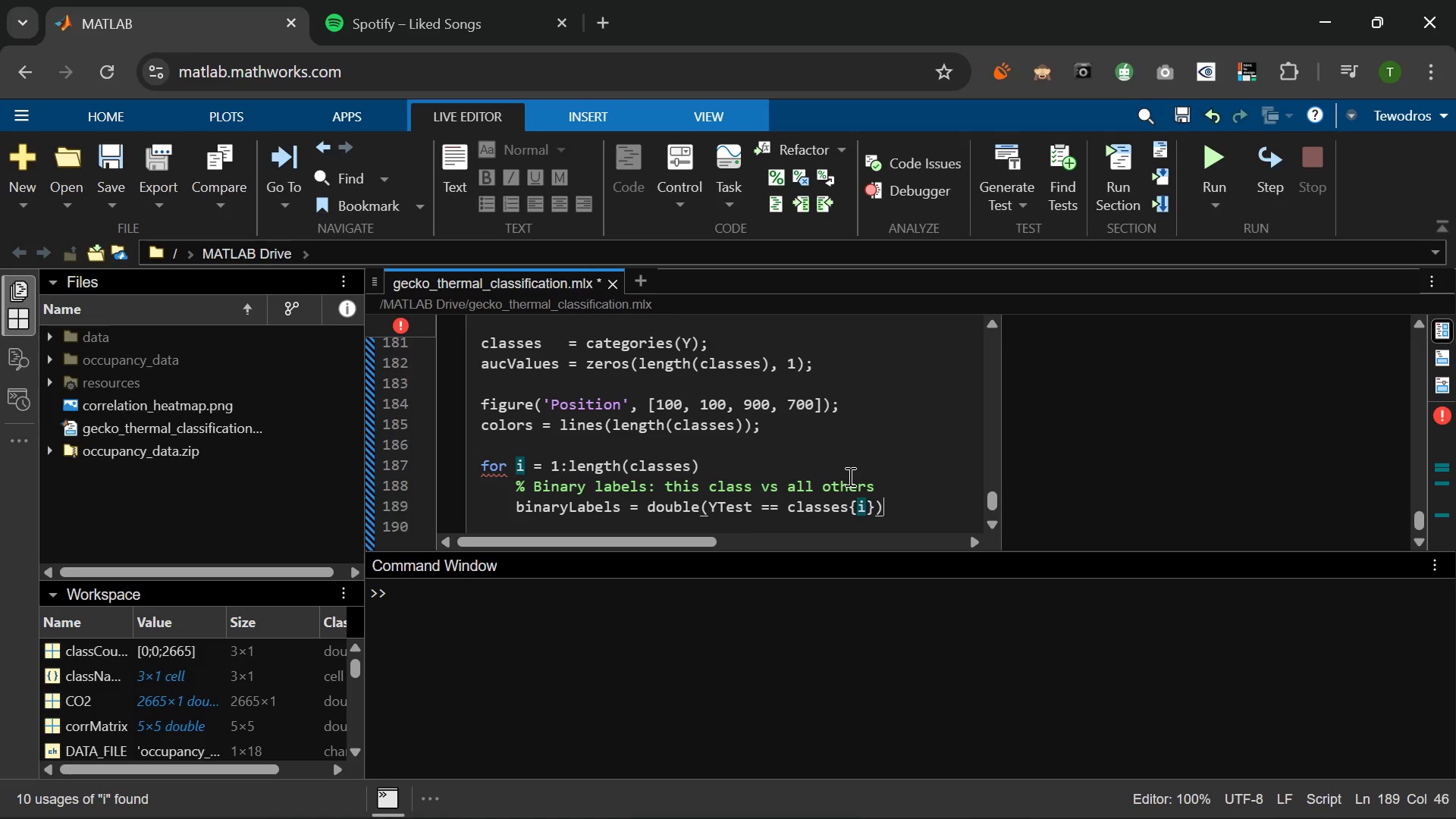 
key(ArrowRight)
 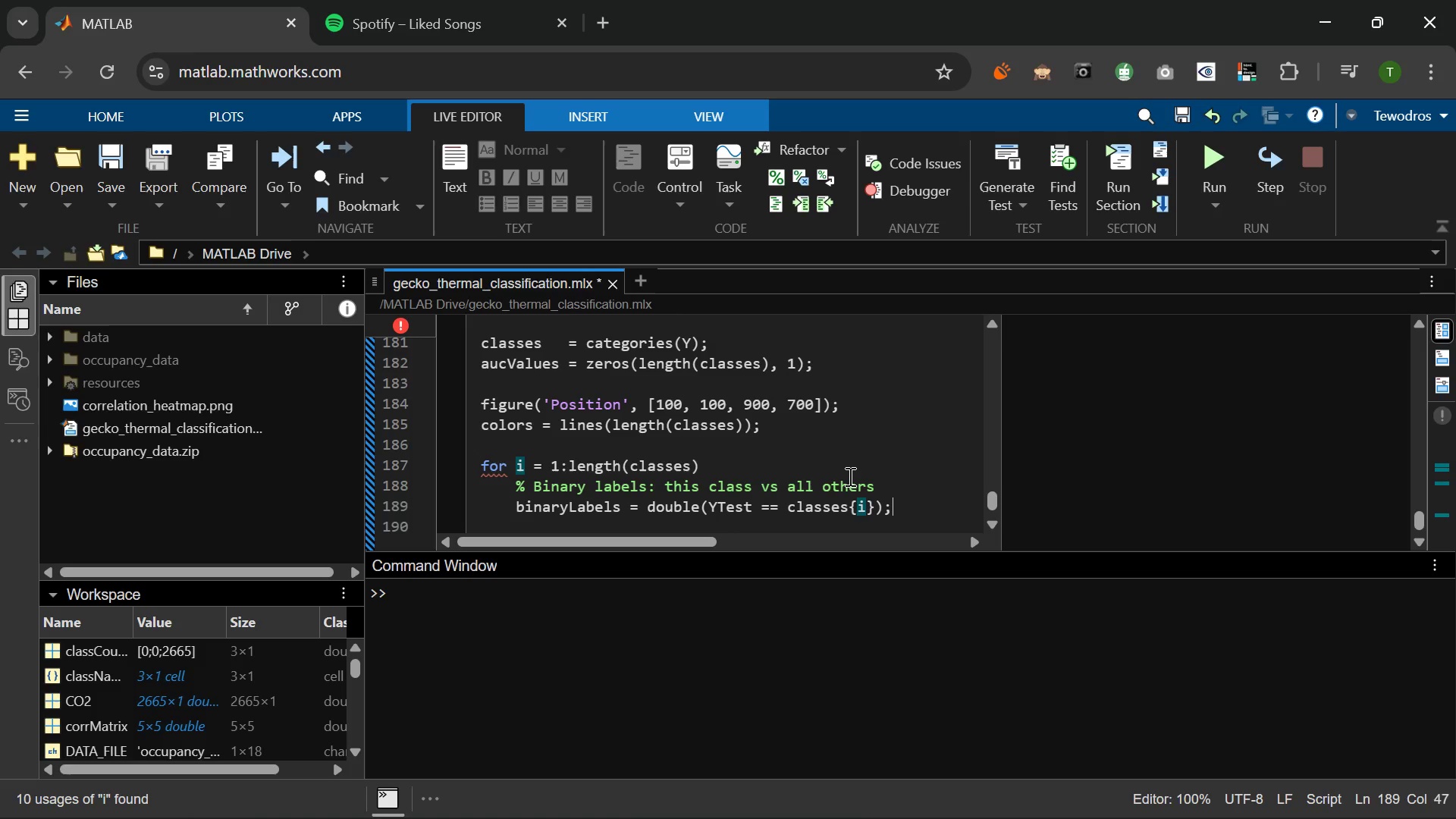 
key(Semicolon)
 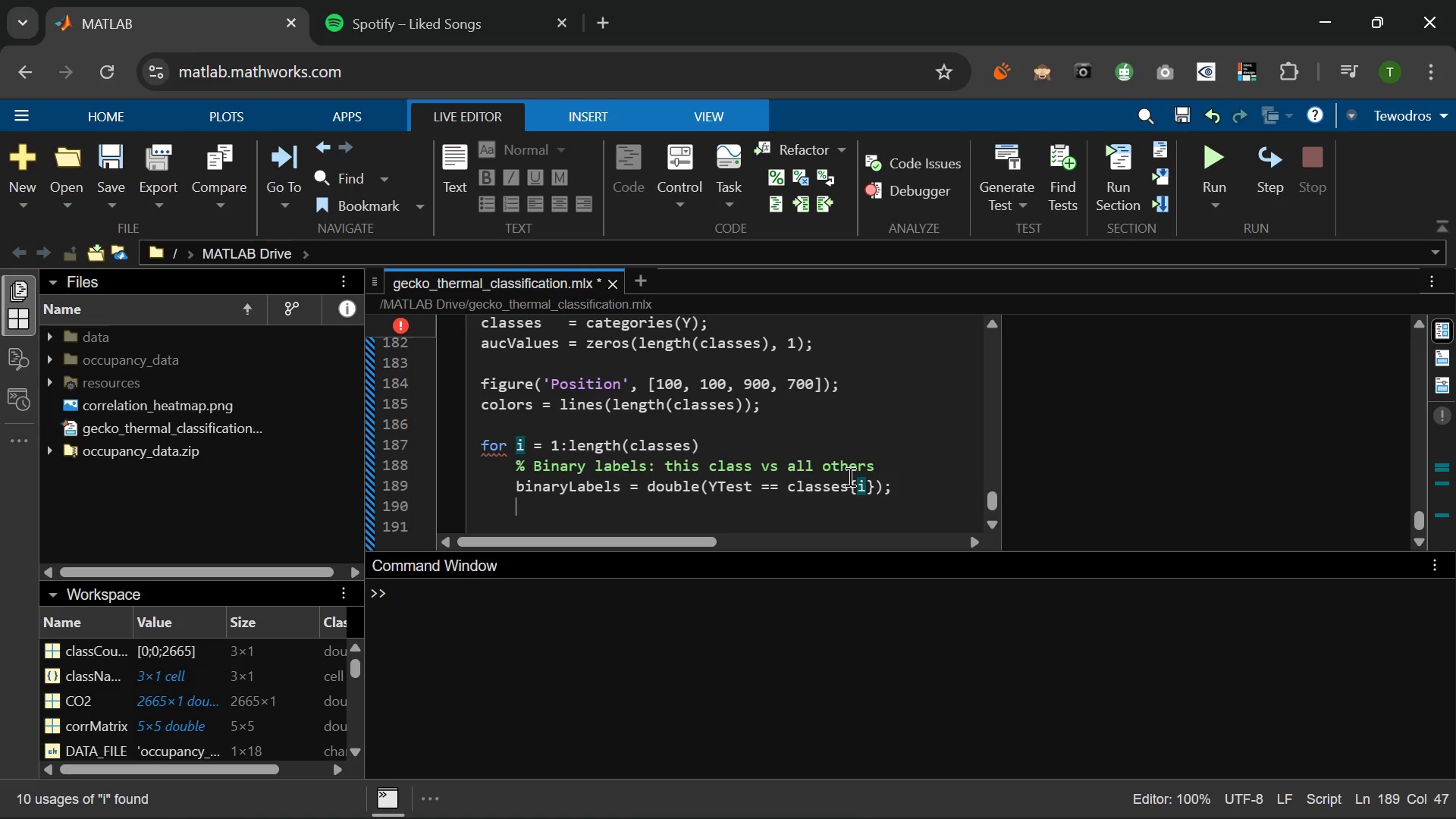 
key(Enter)
 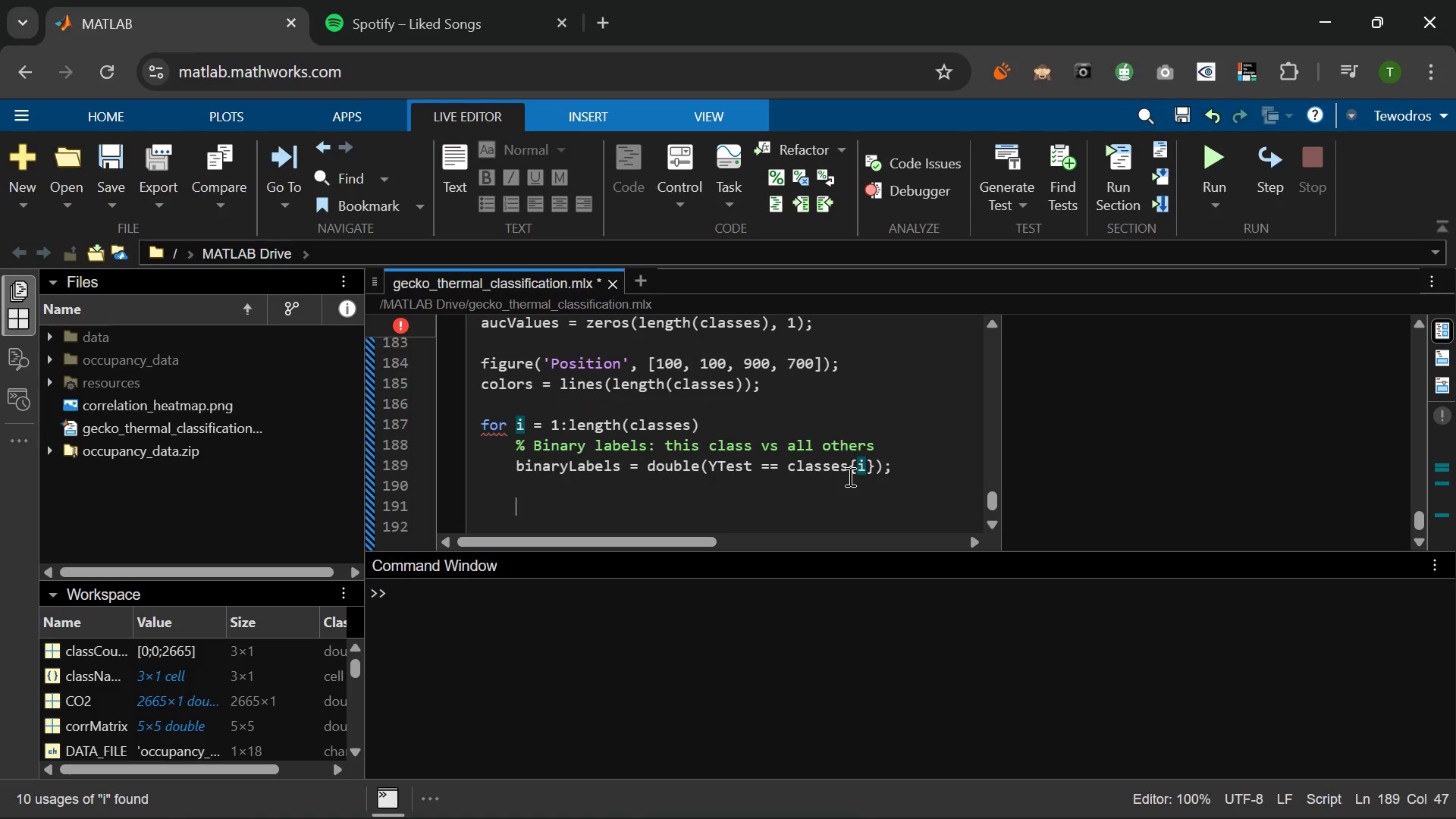 
key(Enter)
 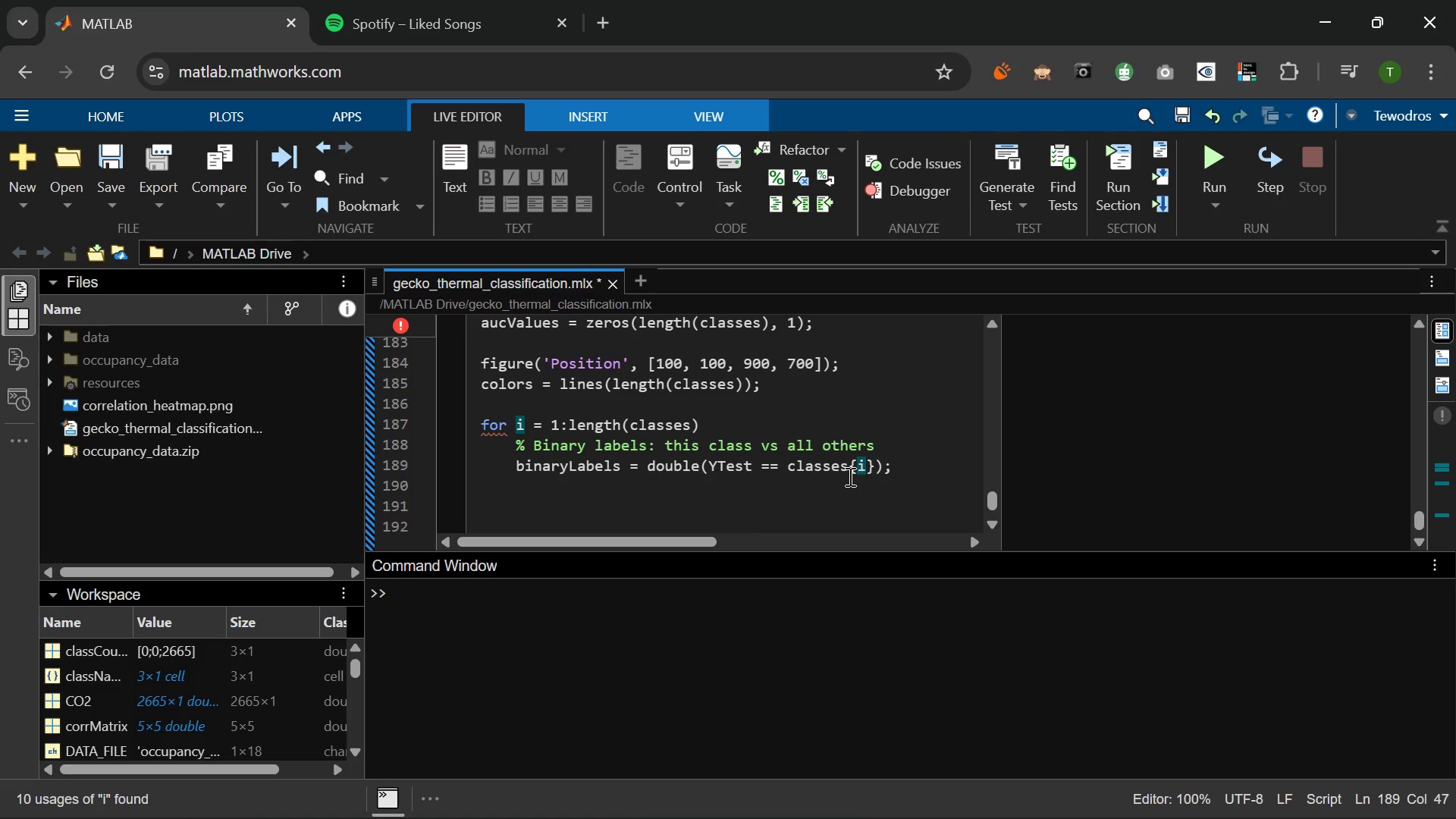 
type(% scores column order matches categories(Y) alphabetically)
 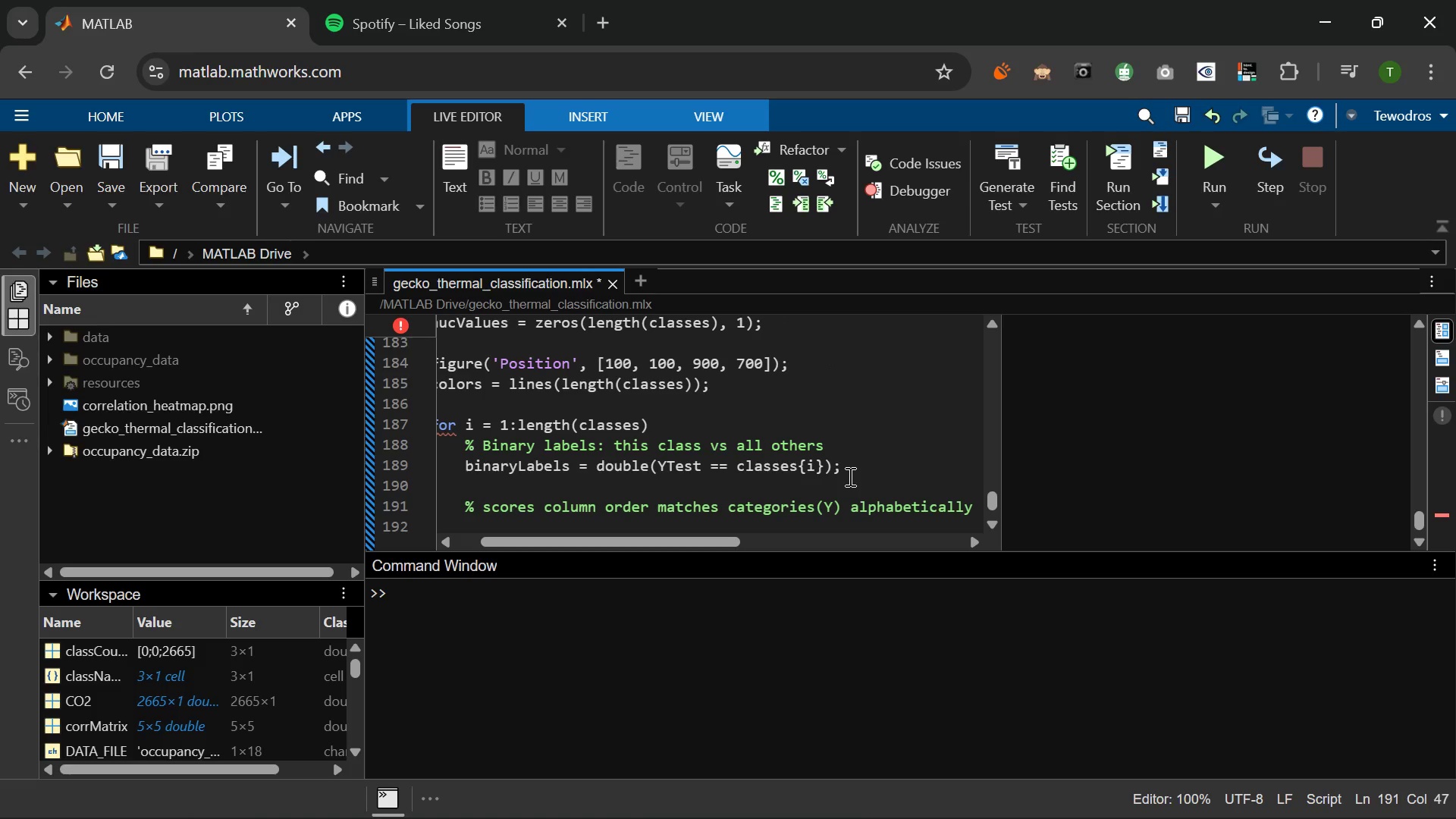 
wait(11.31)
 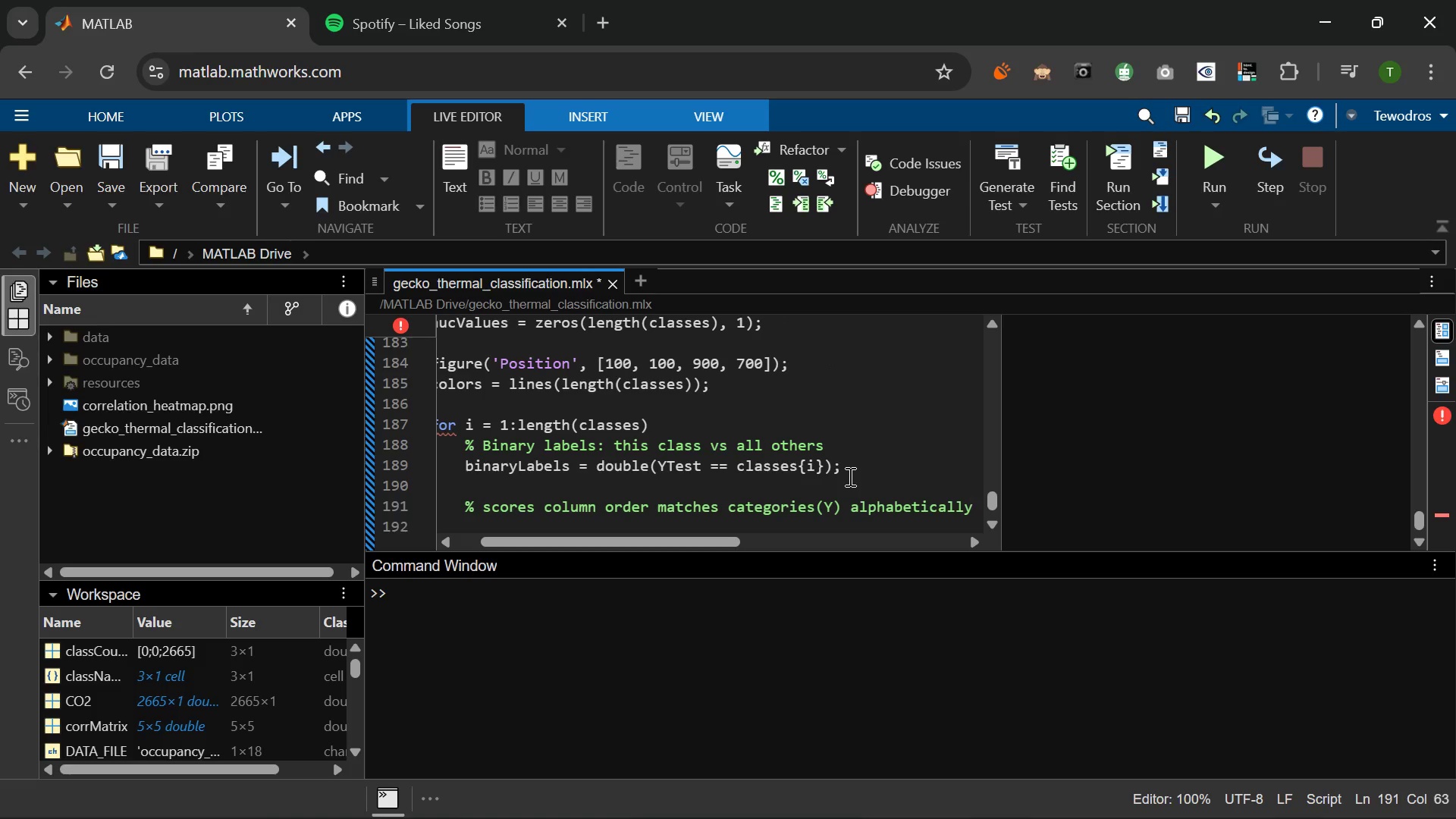 
key(Enter)
 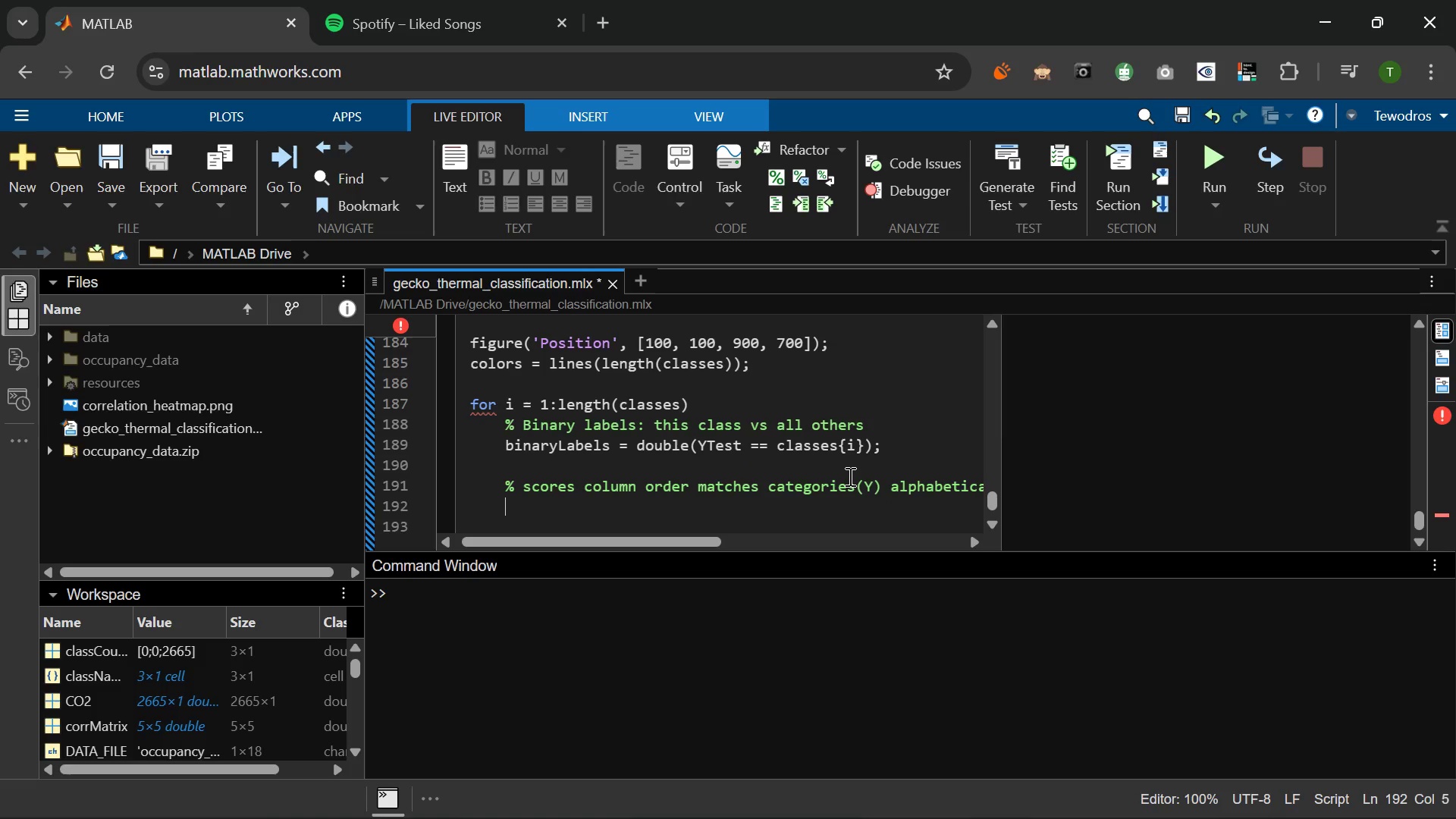 
wait(6.17)
 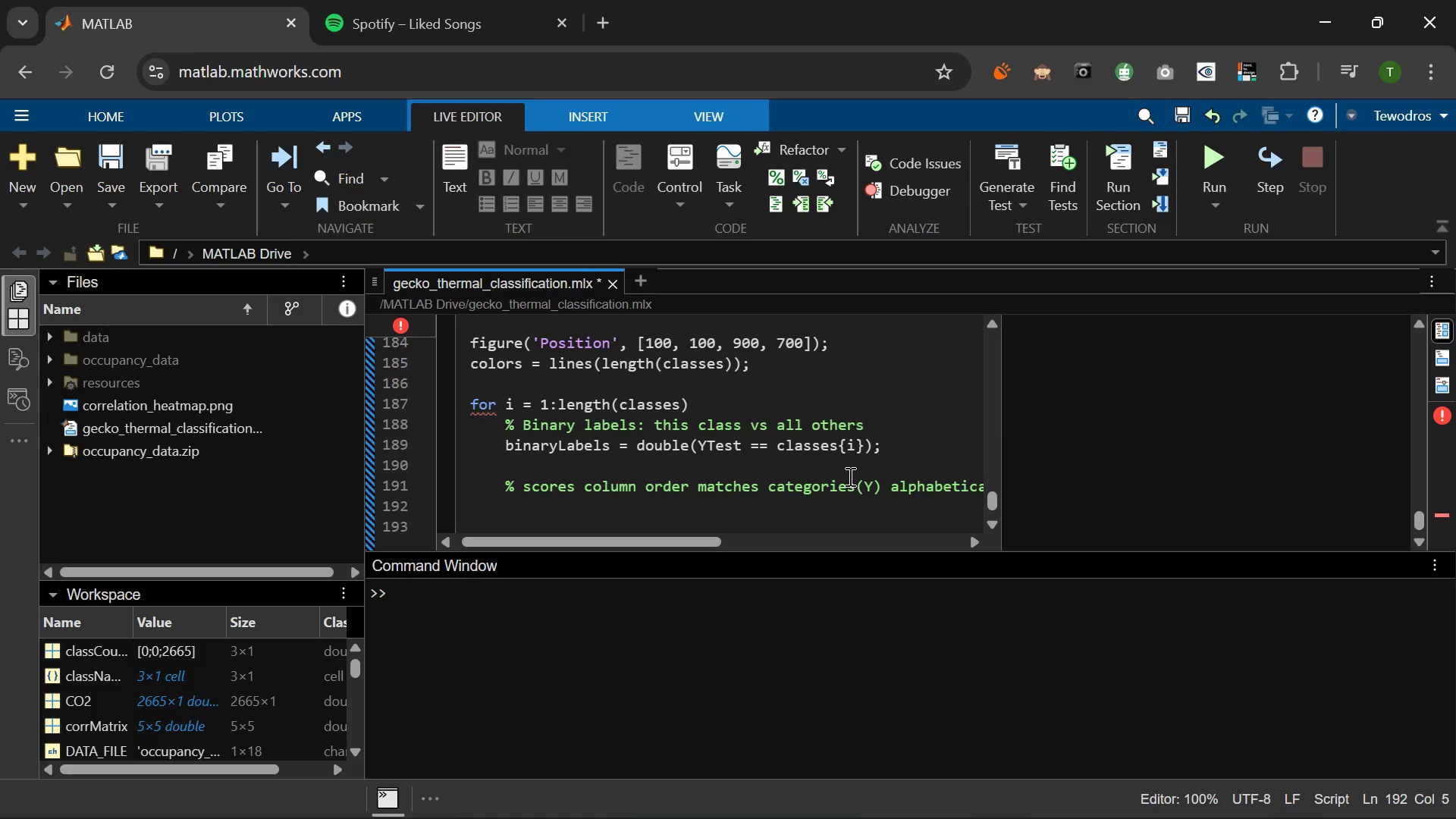 
type([X)
key(Backspace)
type(xROC,yROC, )
 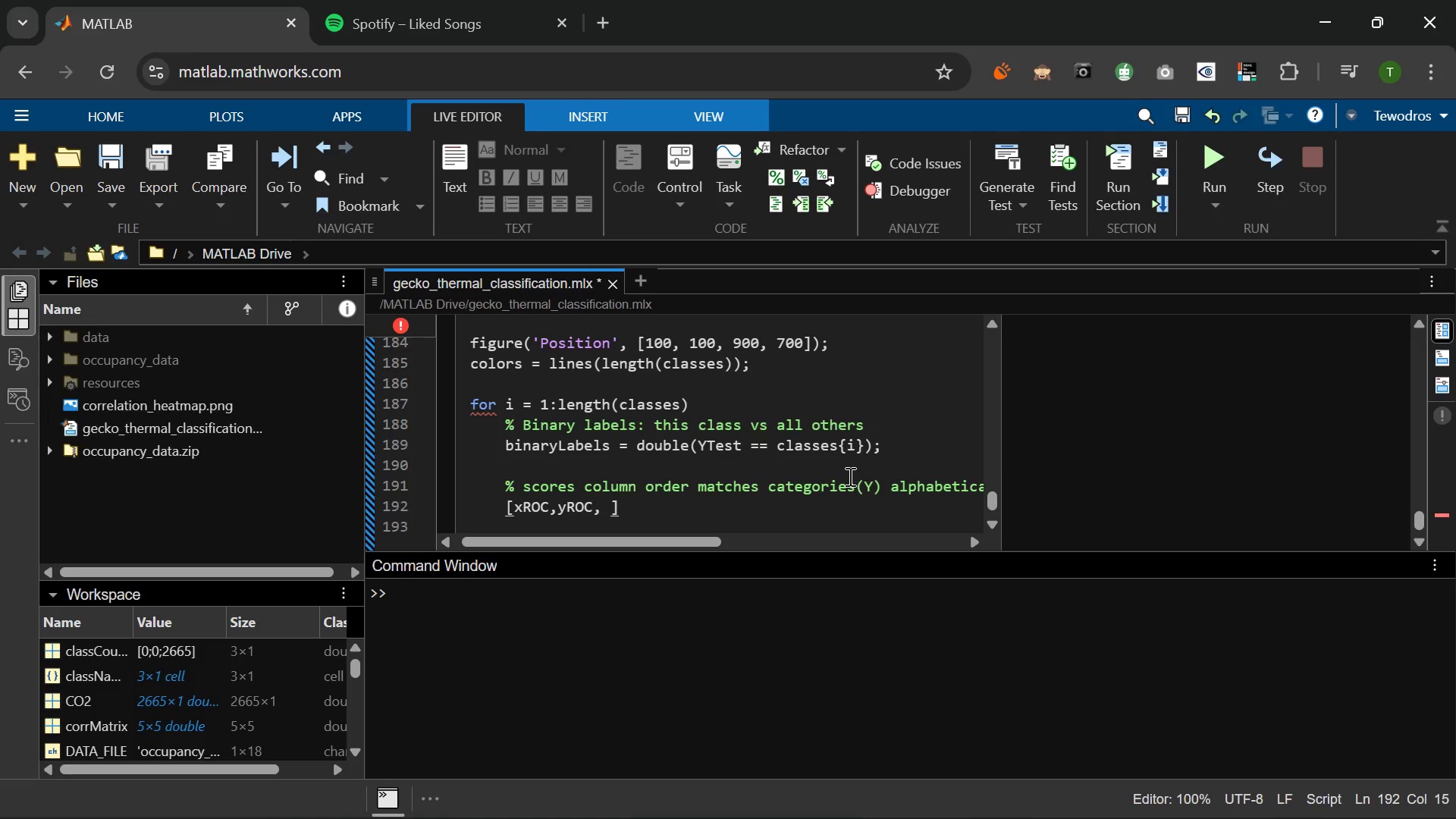 
type(~, AUC] = perfcurve(biaryLa)
key(Tab)
key(Tab)
type(, scores(:, i)
 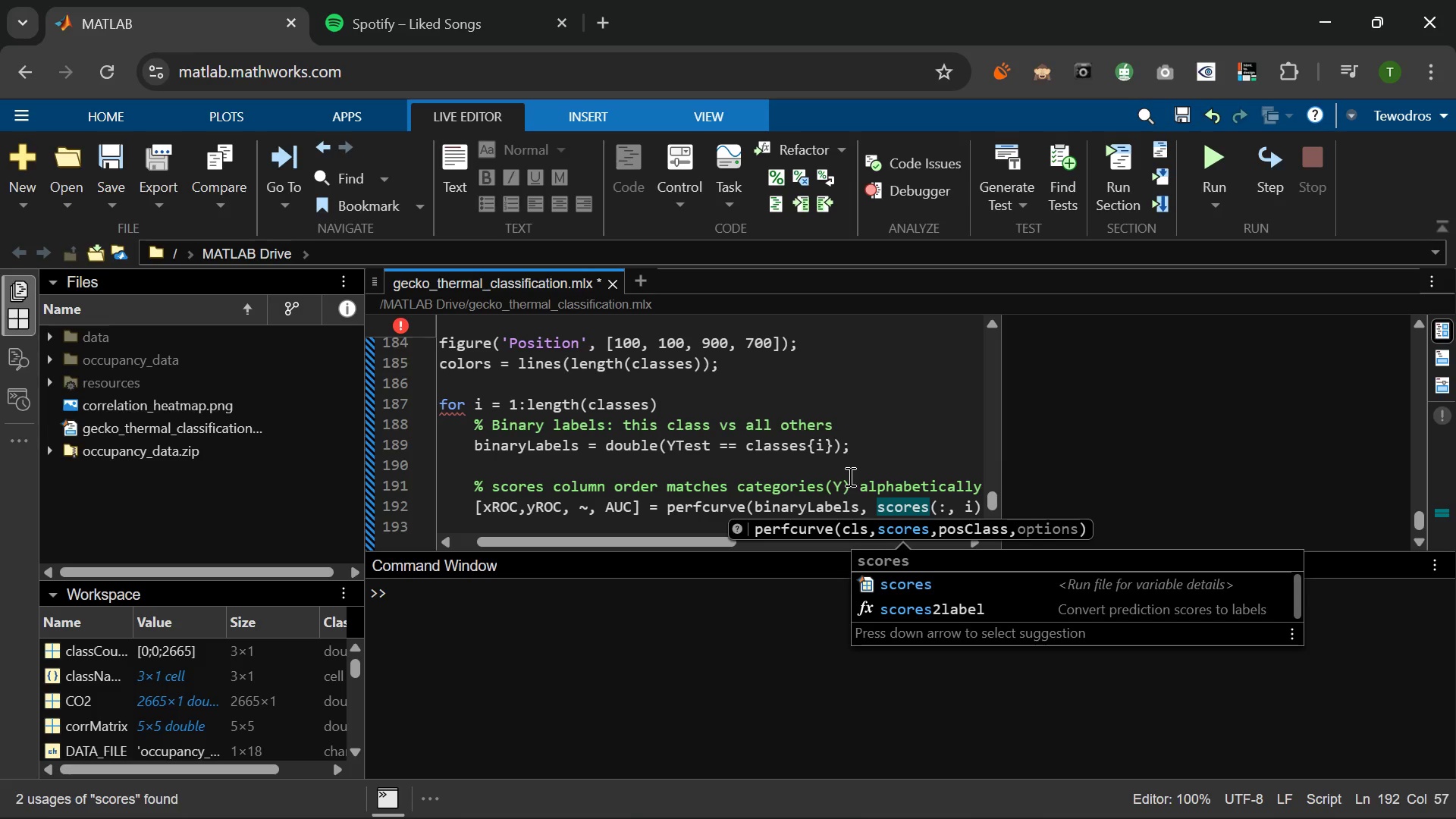 
hold_key(key=N, duration=0.36)
 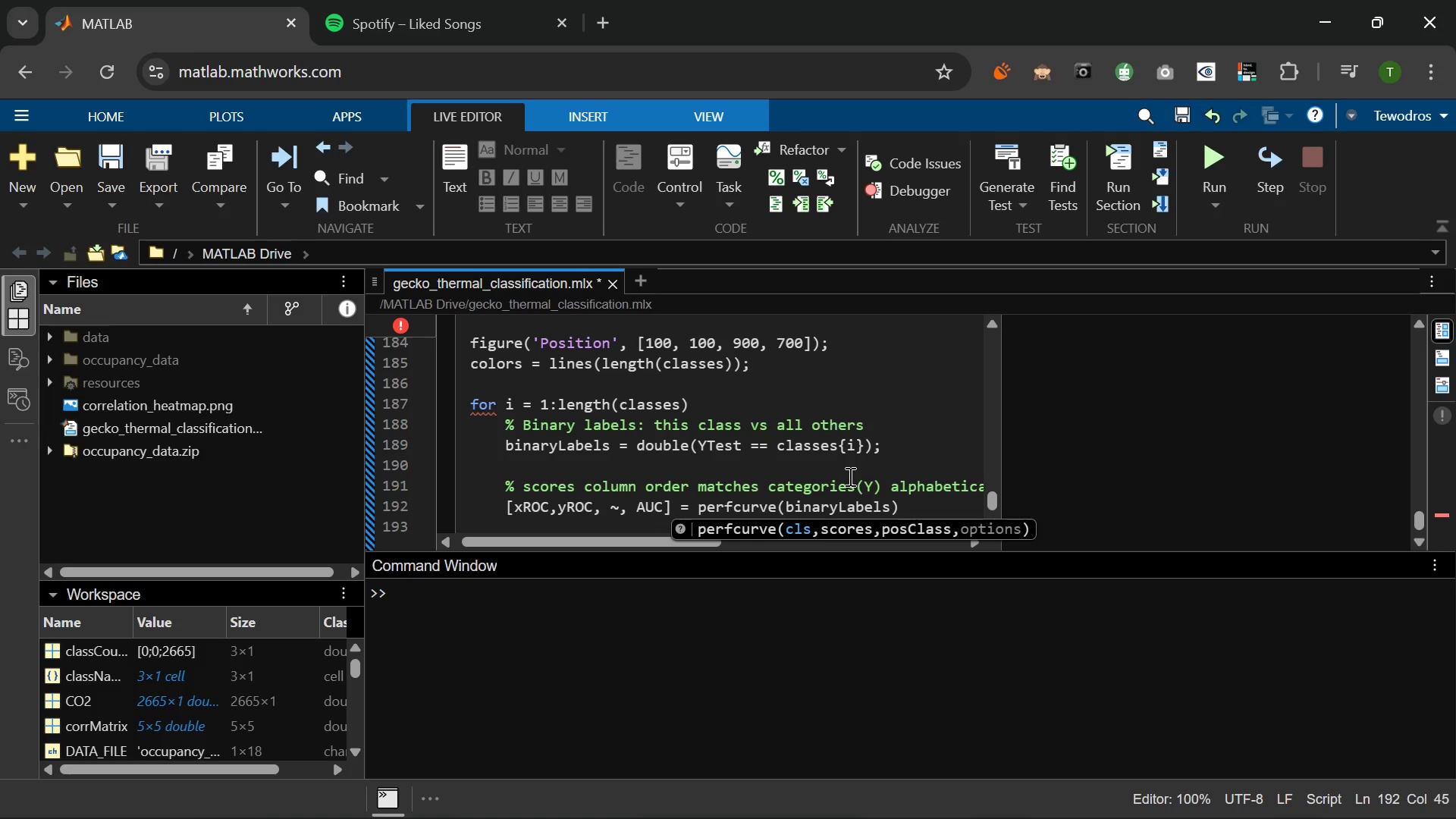 
key(ArrowRight)
 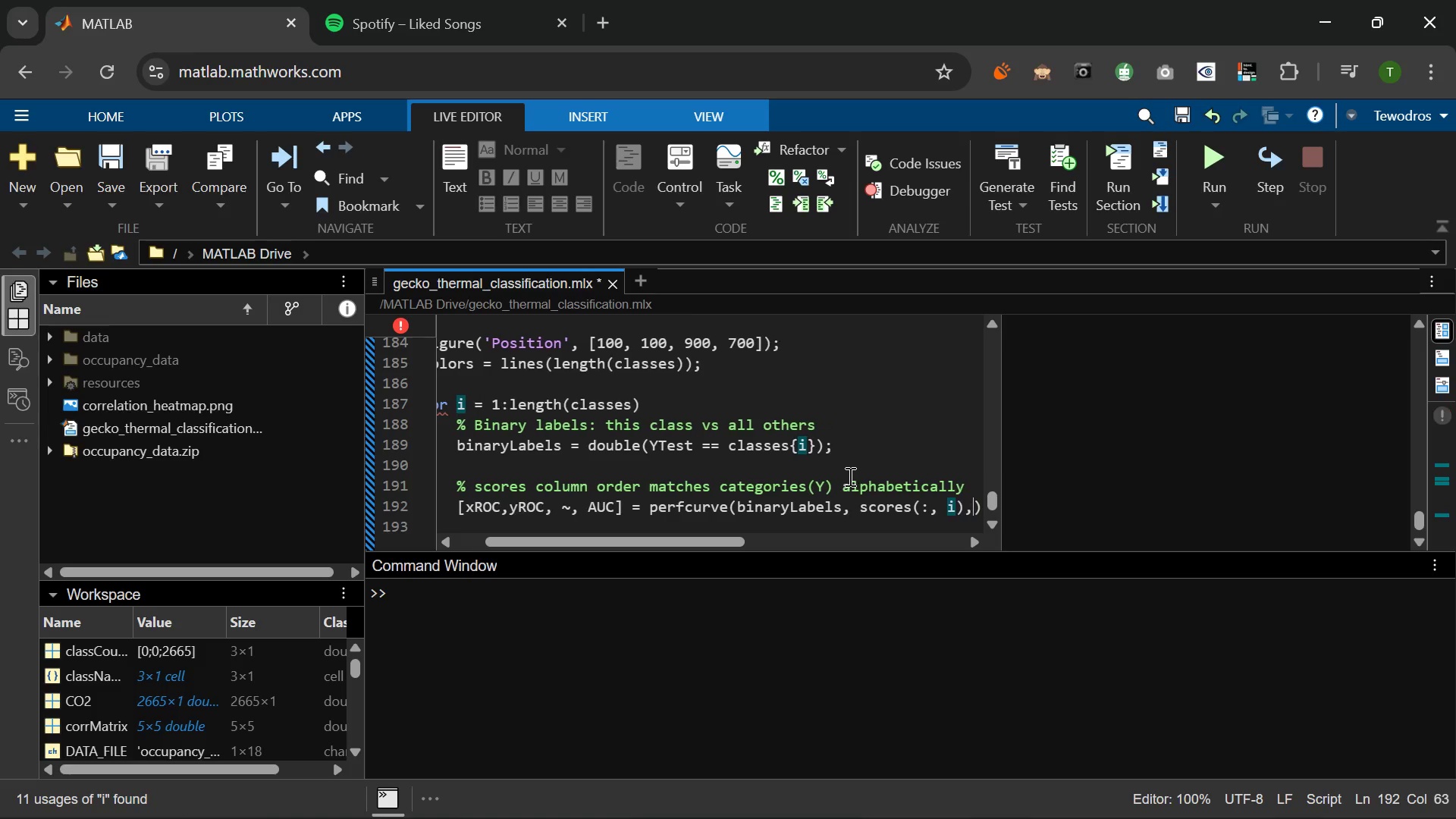 
key(Comma)
 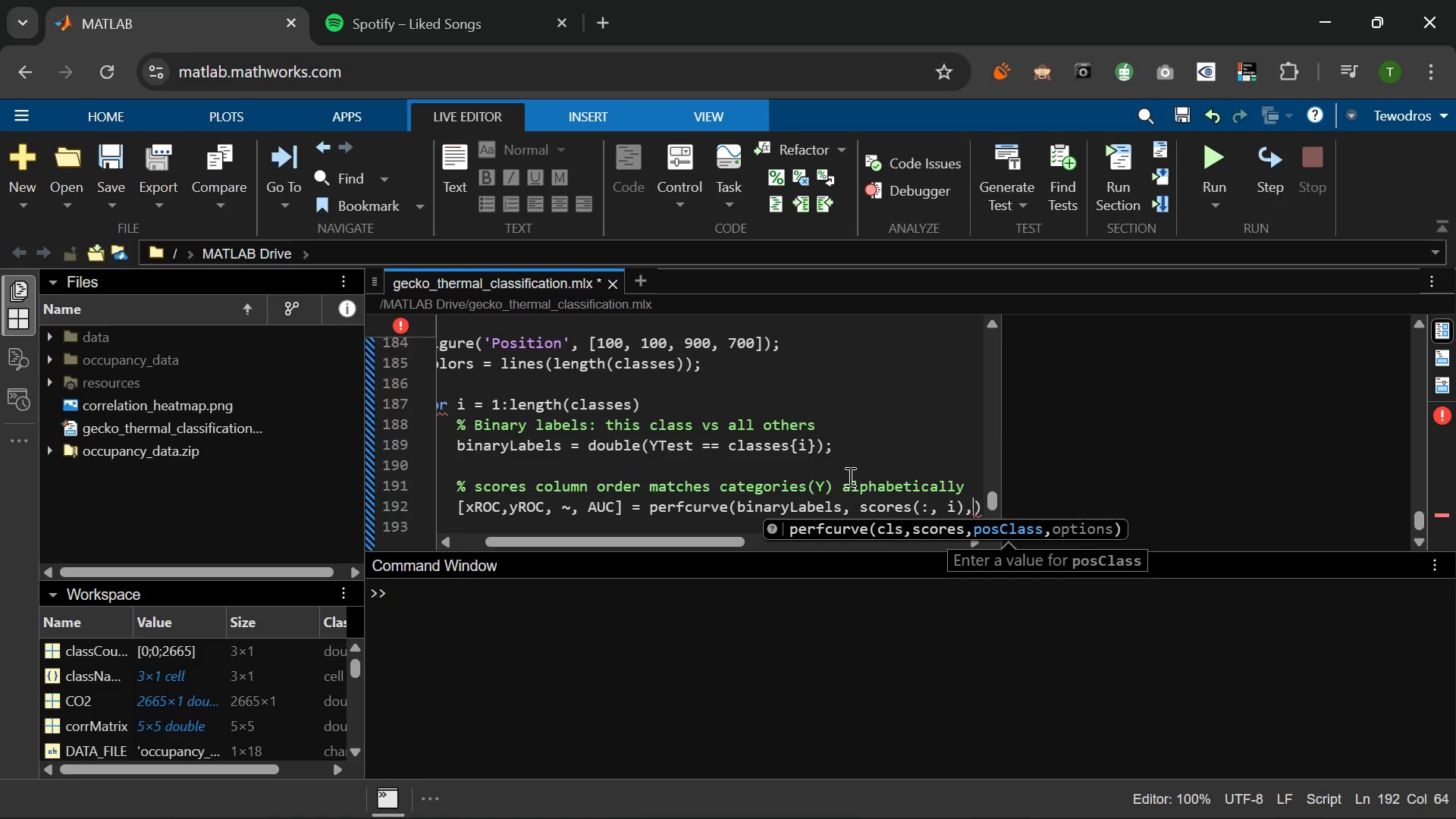 
key(Space)
 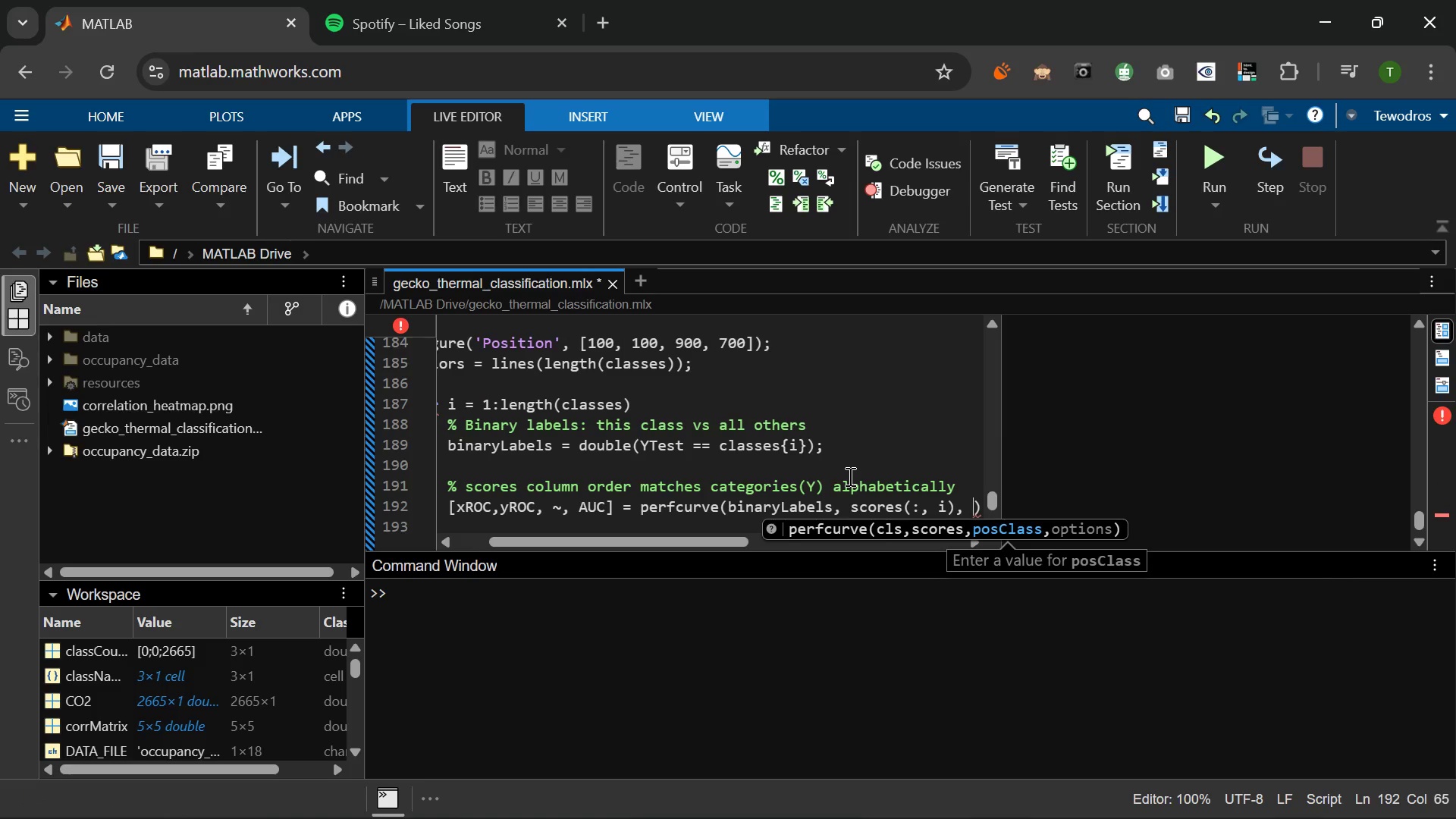 
key(1)
 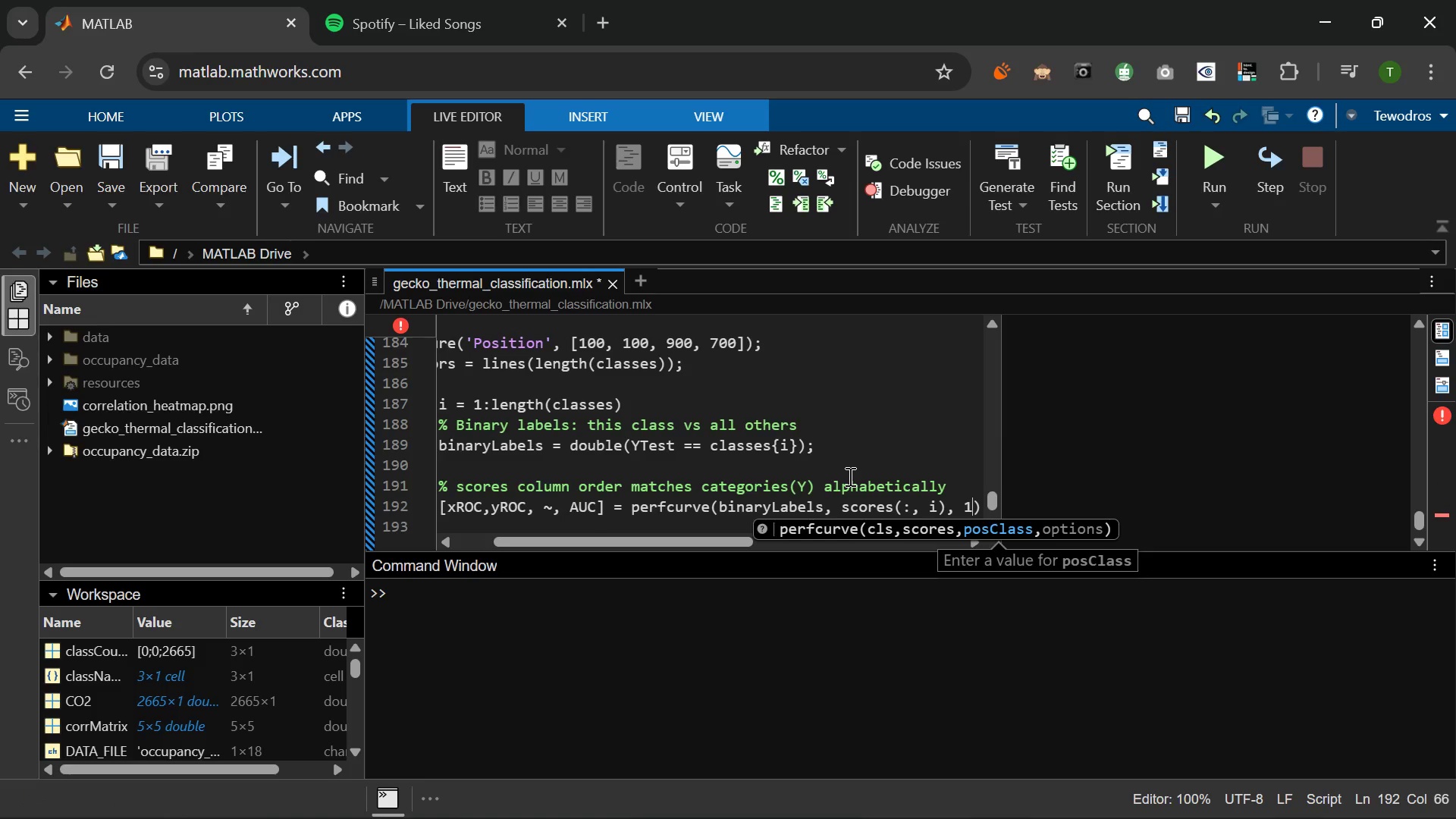 
key(ArrowRight)
 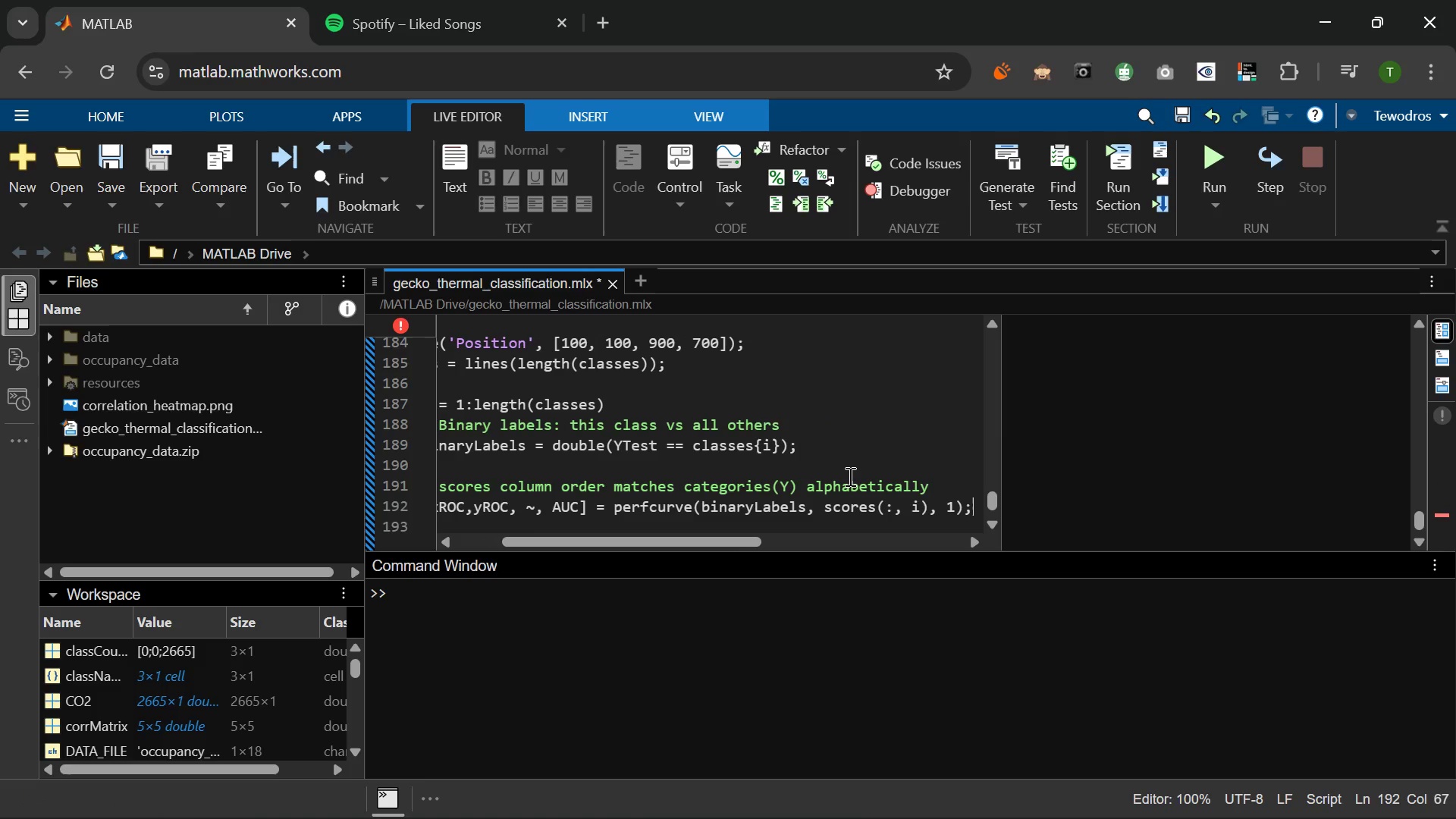 
key(Semicolon)
 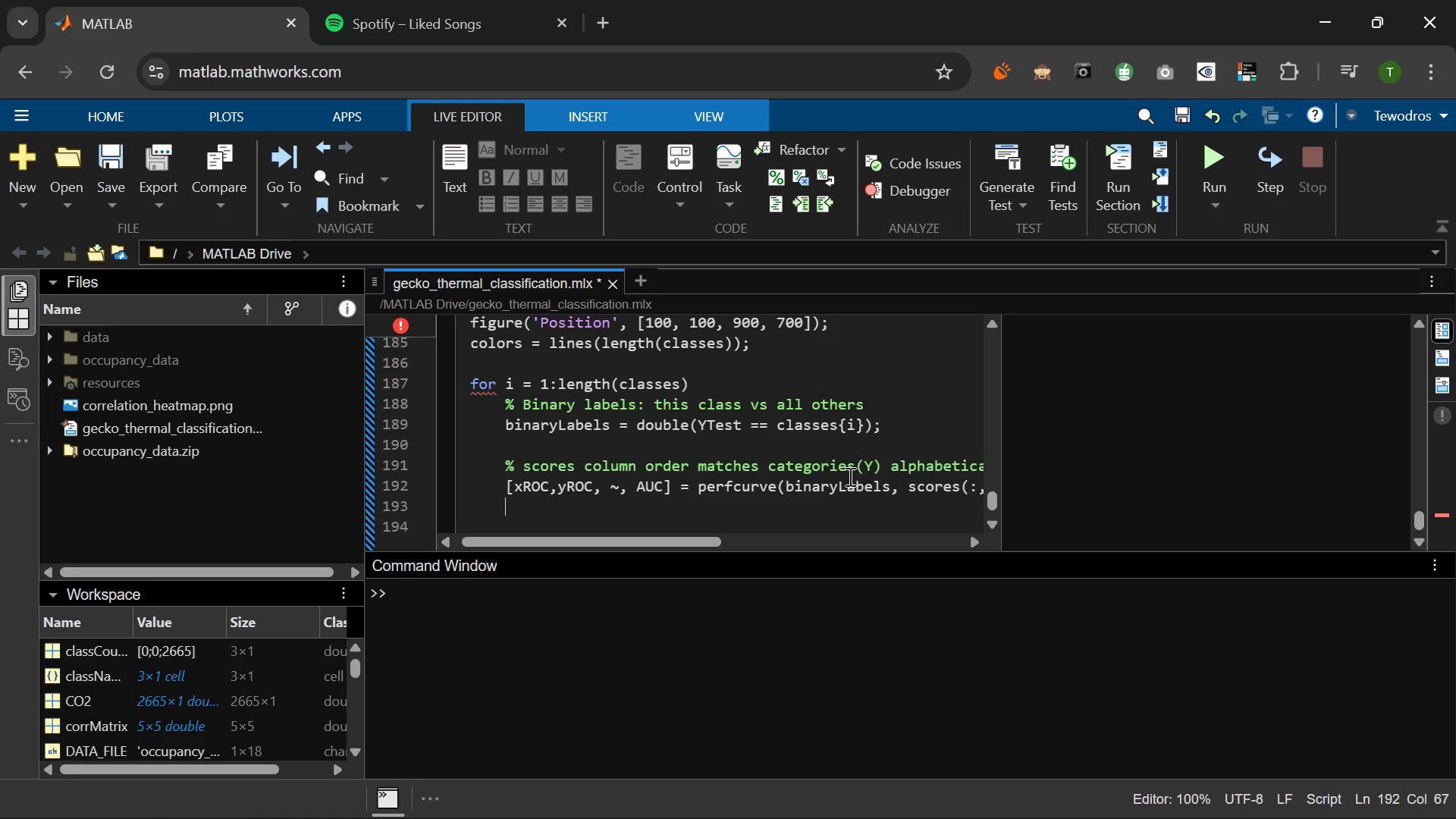 
key(Enter)
 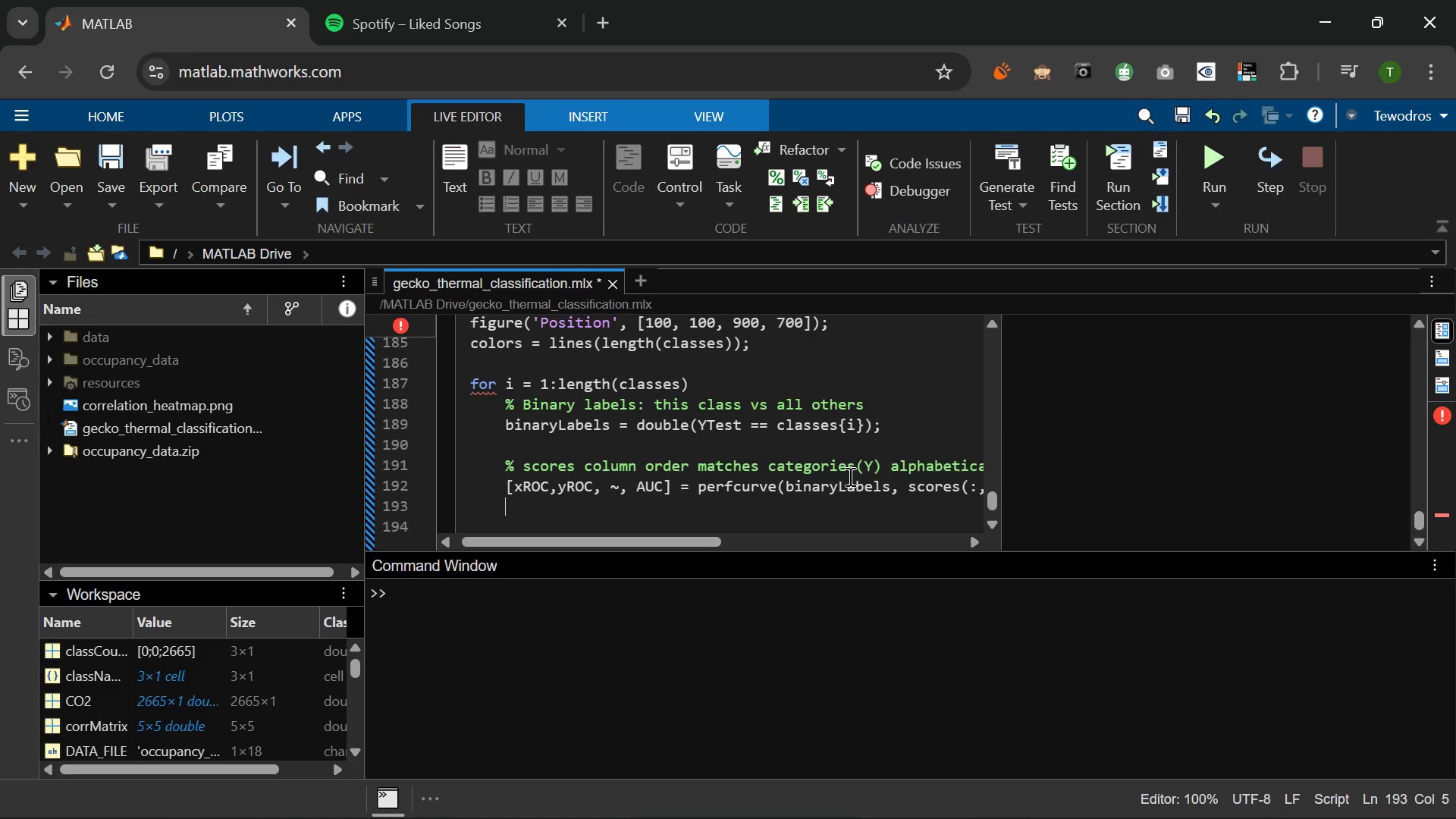 
type(aucValues(i)
 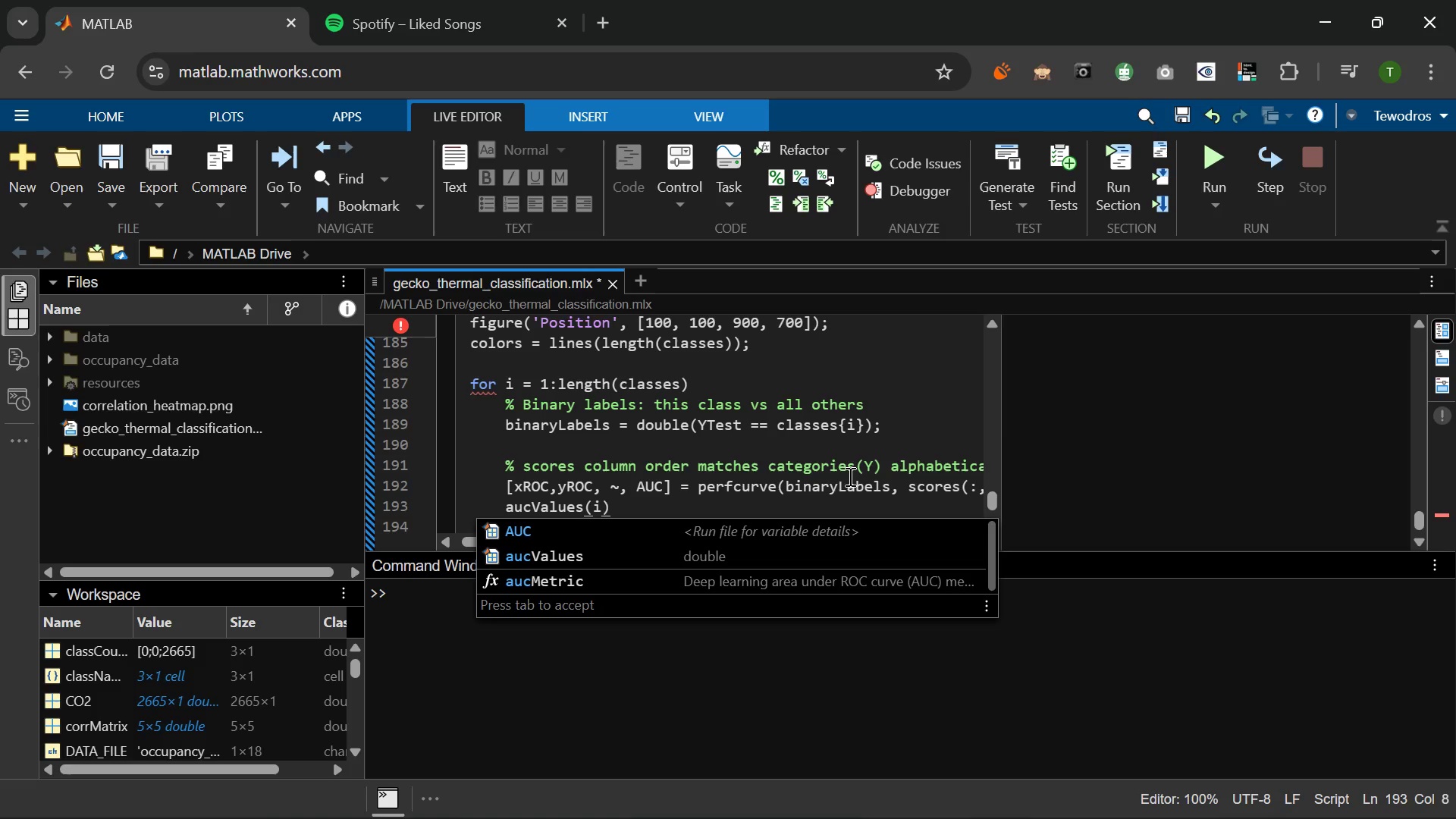 
key(ArrowRight)
 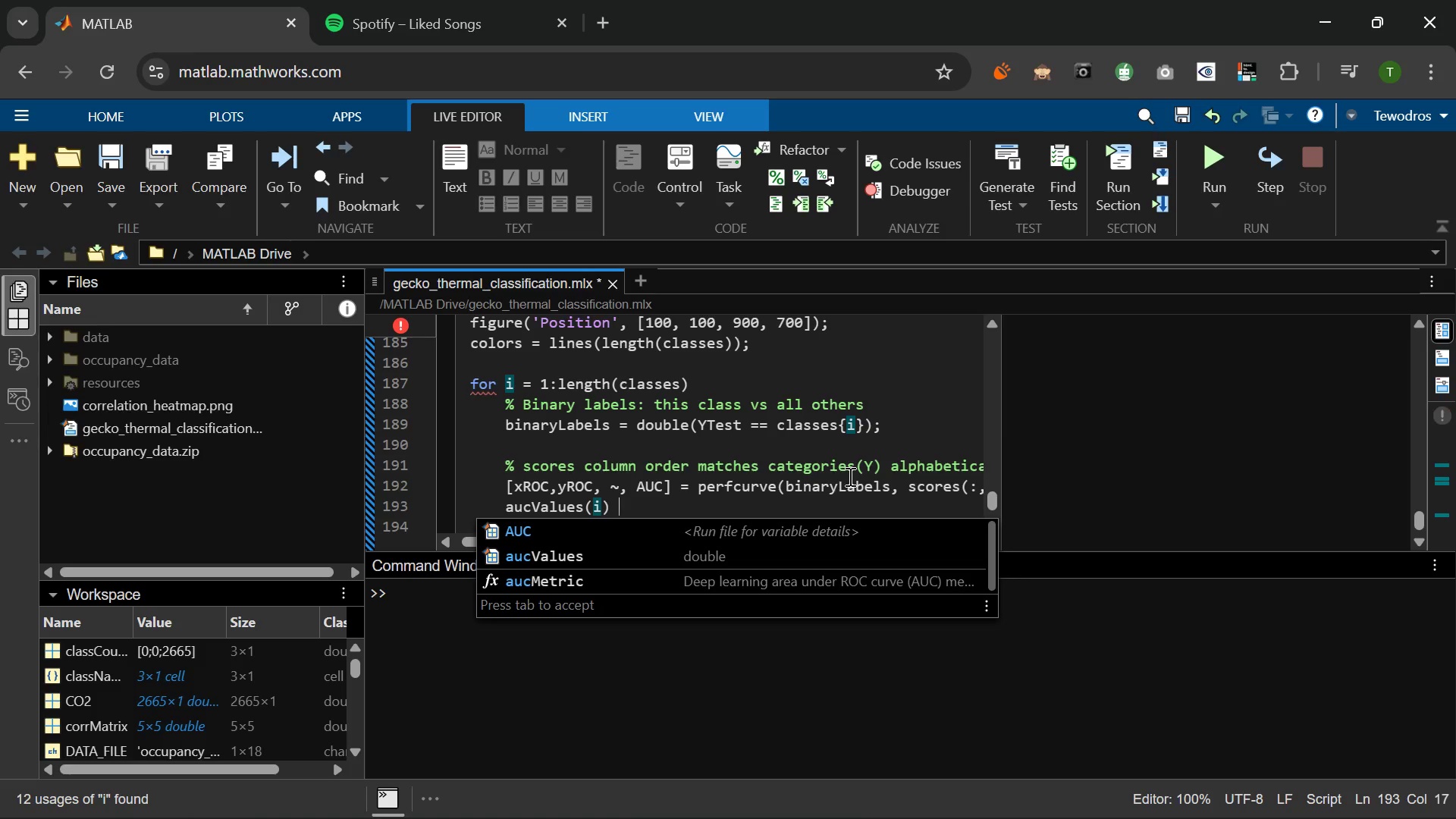 
type( = AUC;)
 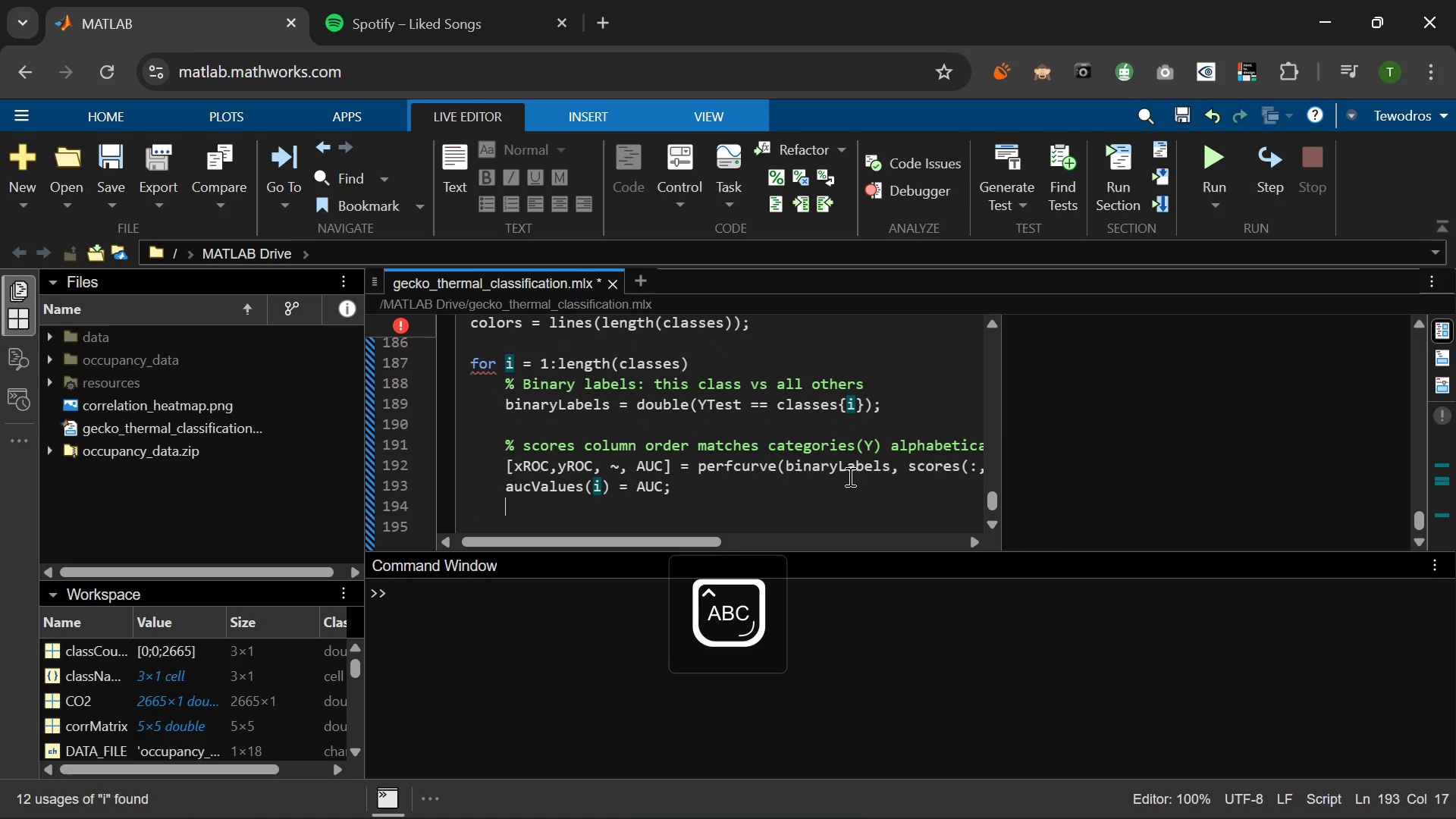 
key(Enter)
 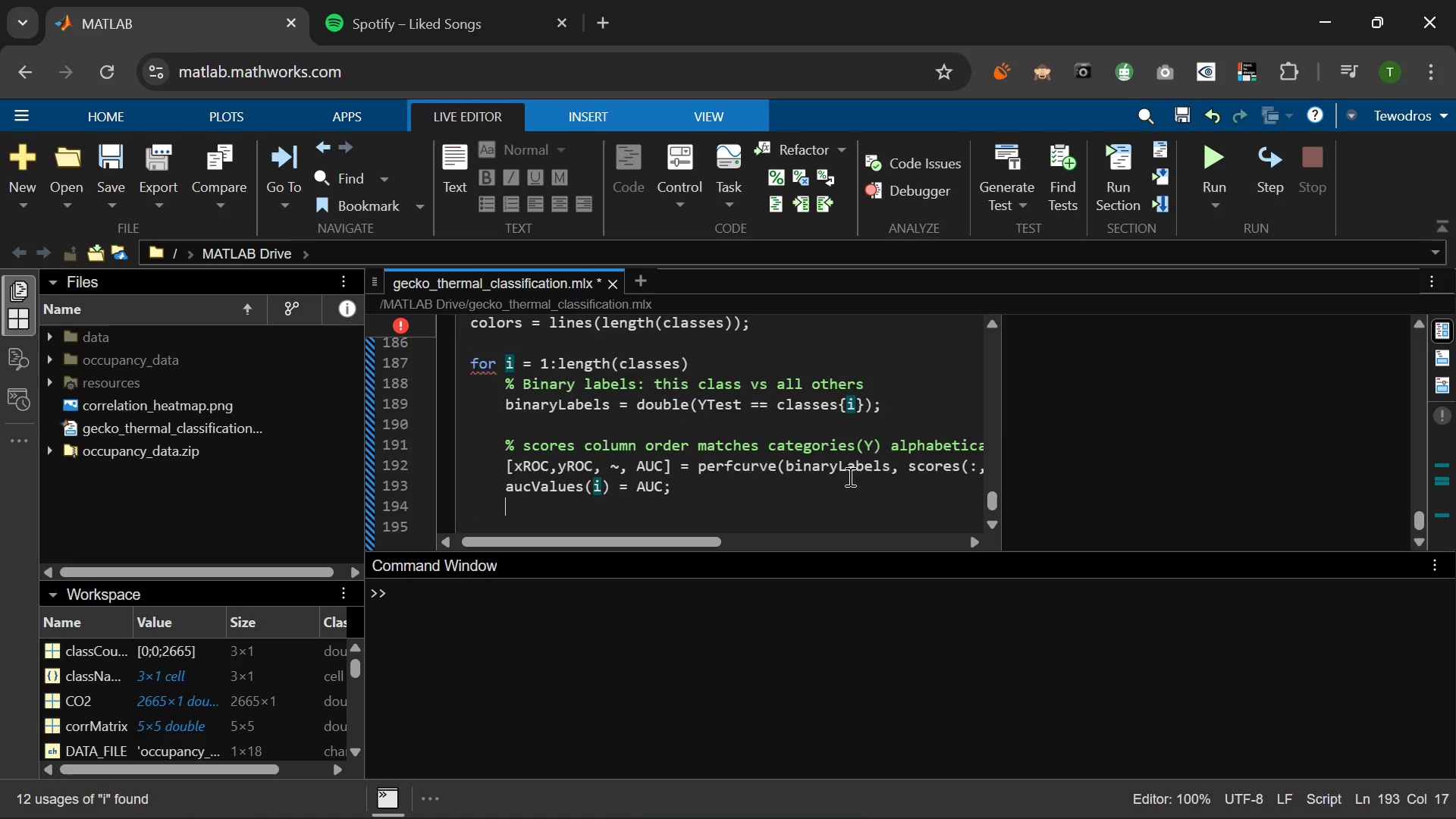 
key(Enter)
 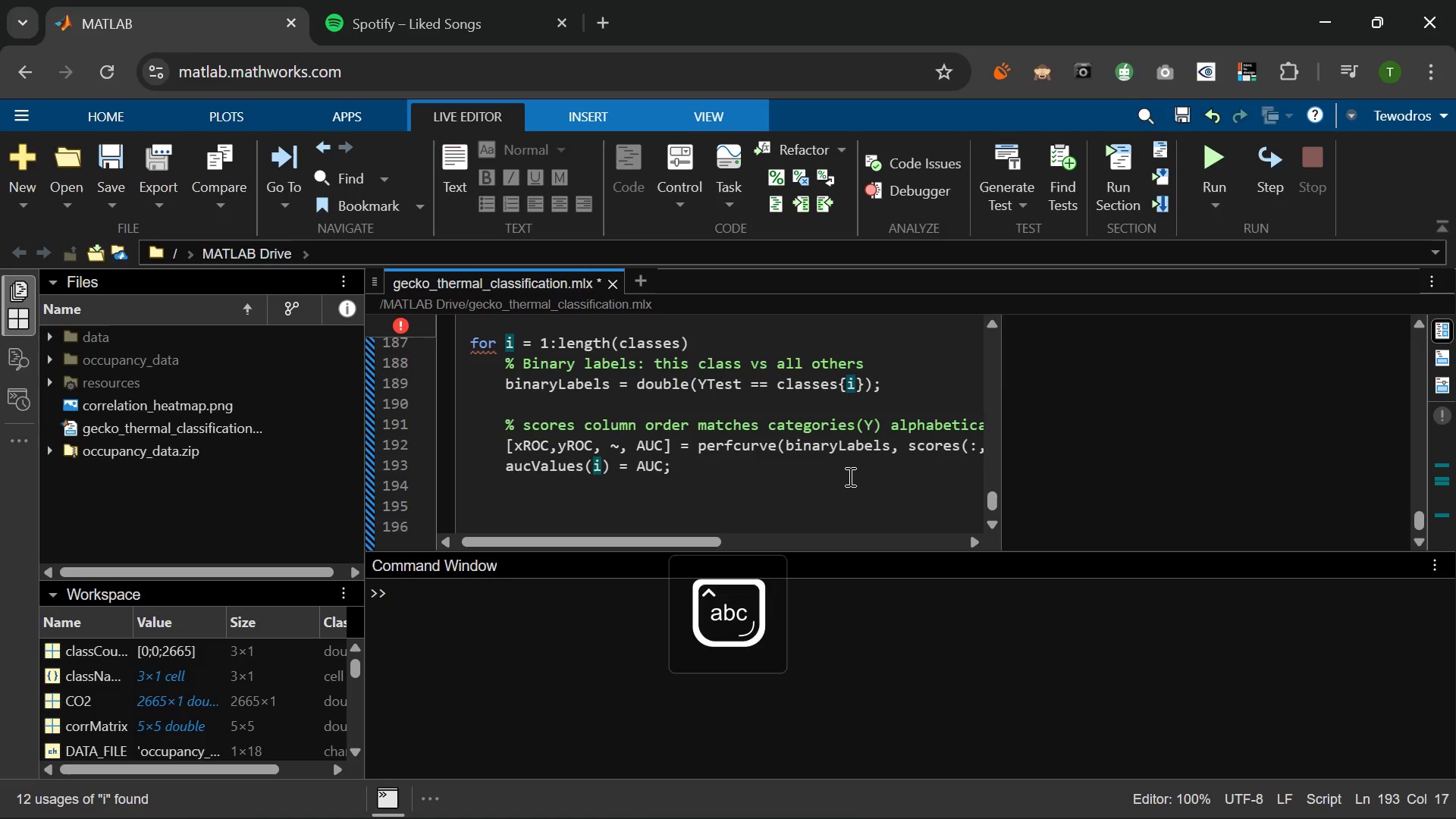 
type(PLOT(Xroc, Y)
key(Backspace)
type(Yroc, ')
 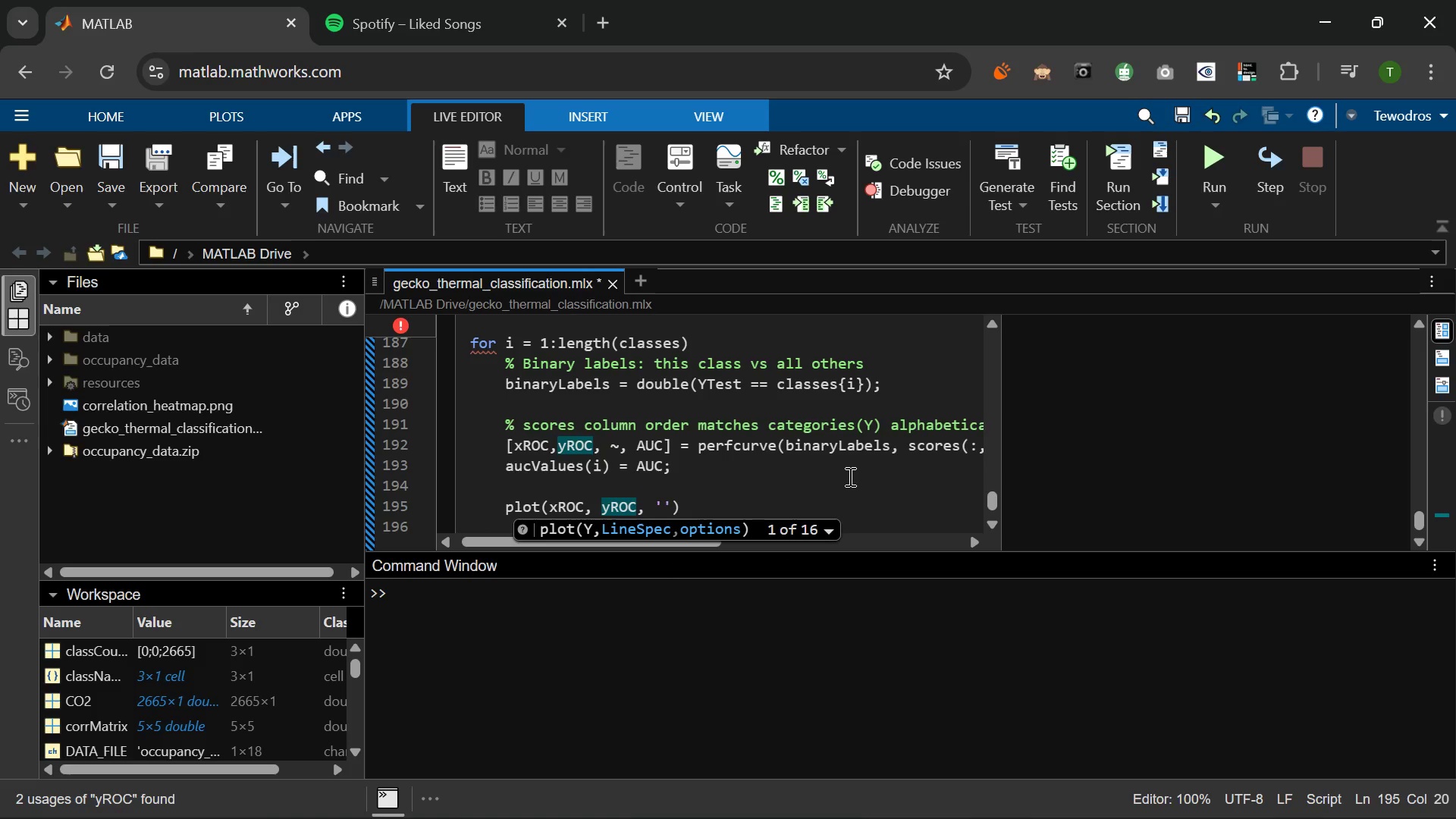 
hold_key(key=CapsLock, duration=0.34)
 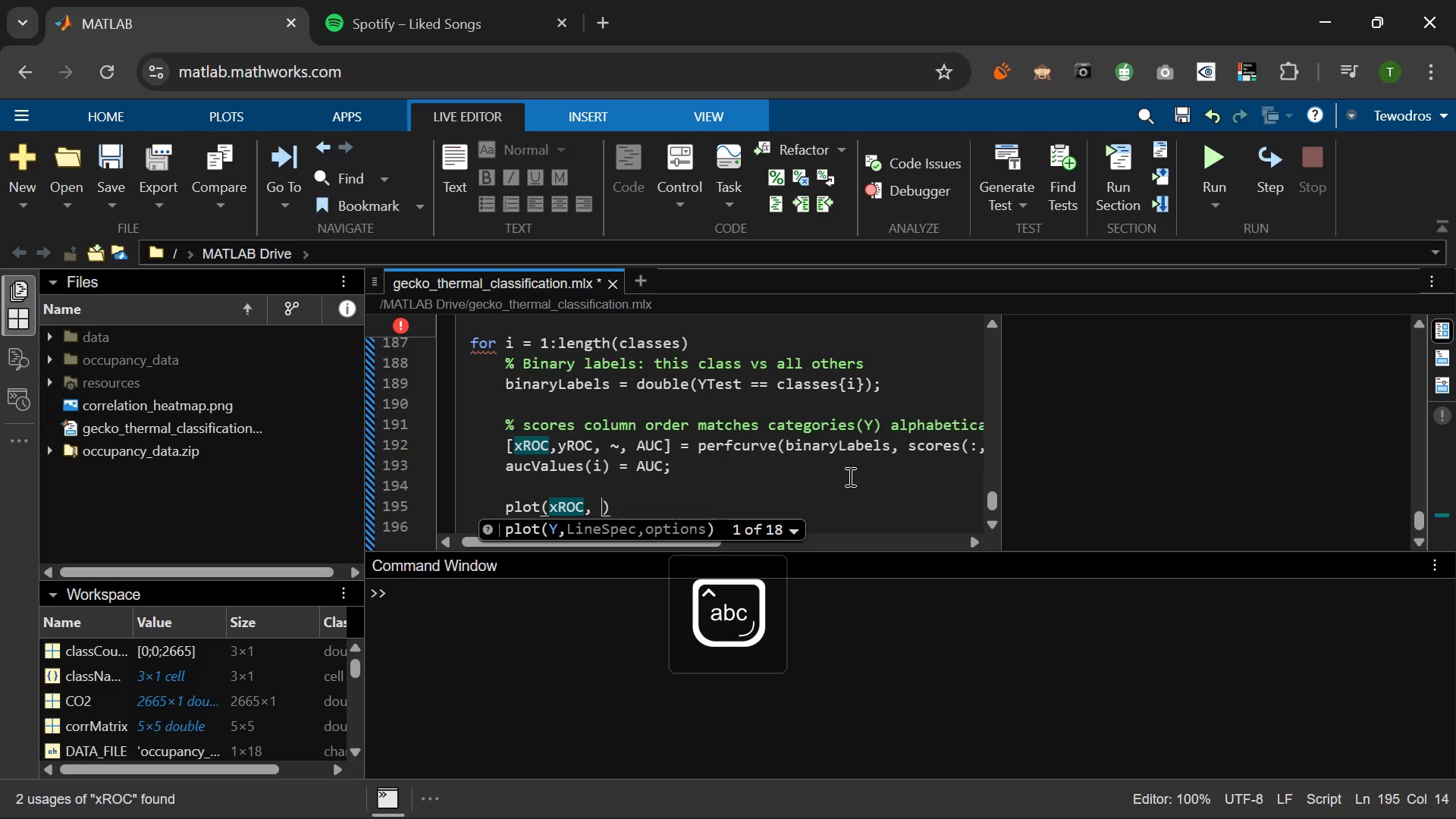 
hold_key(key=CapsLock, duration=0.52)
 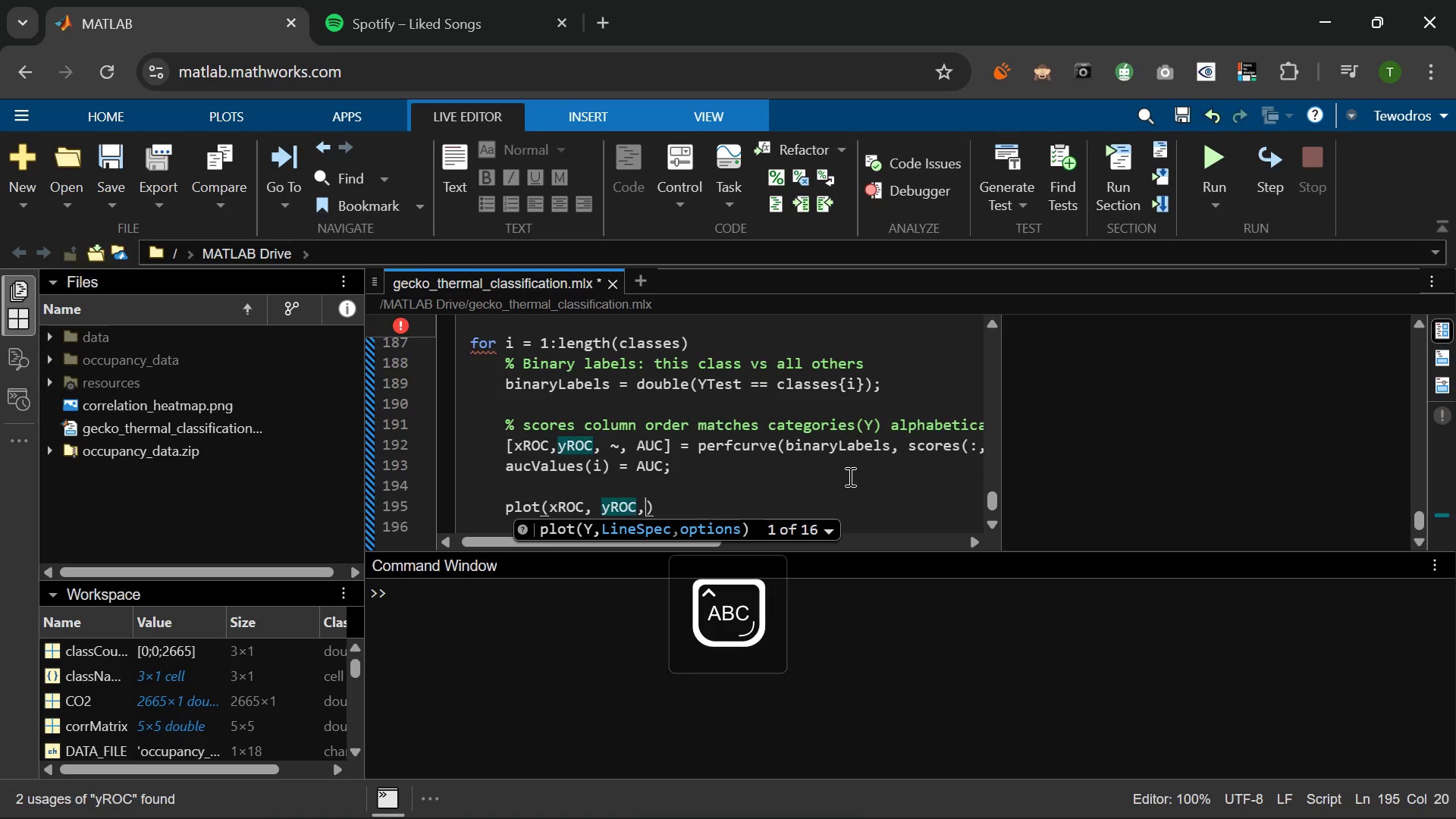 
type(Linew)
key(Backspace)
type(Width)
 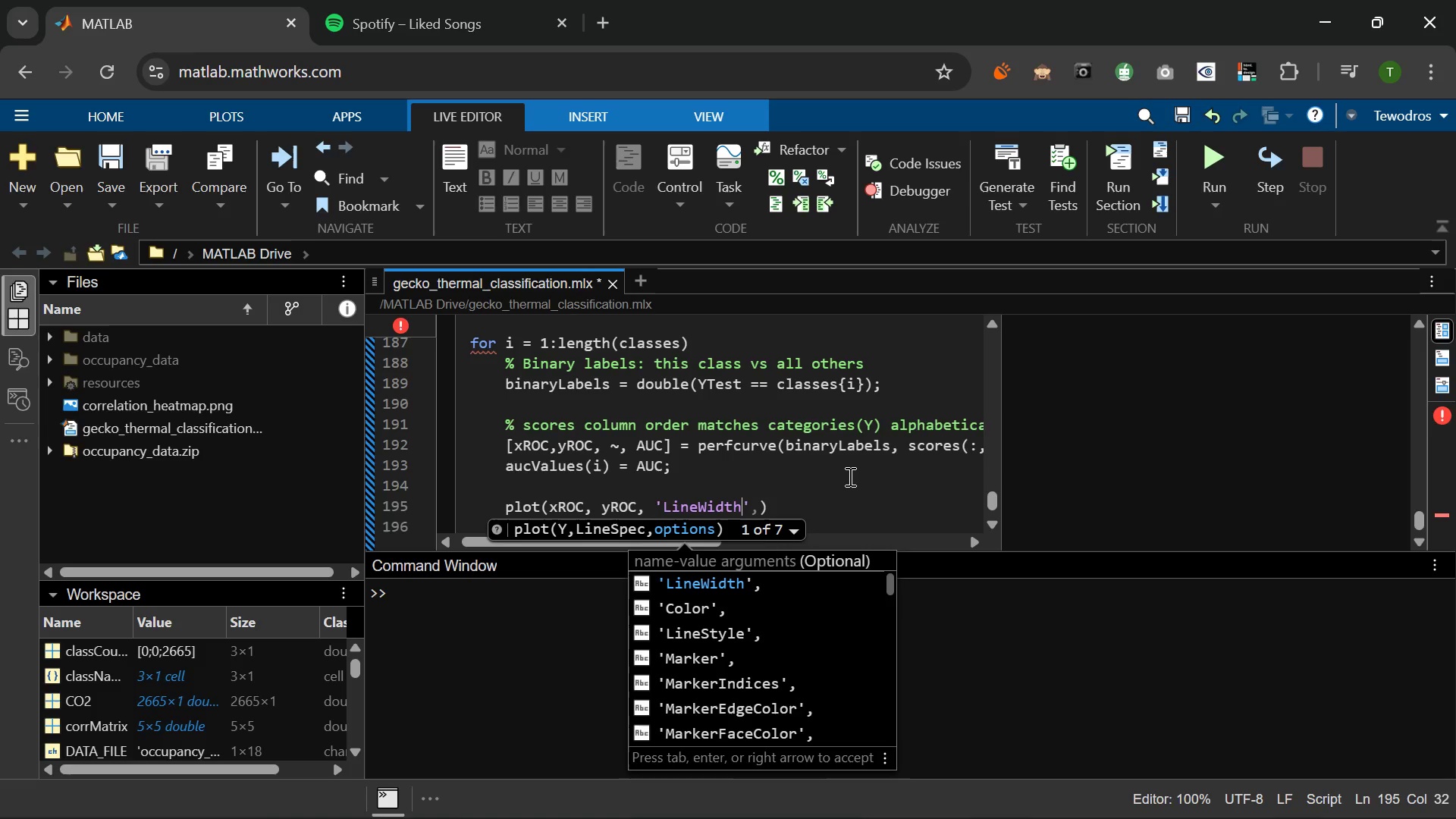 
key(ArrowRight)
 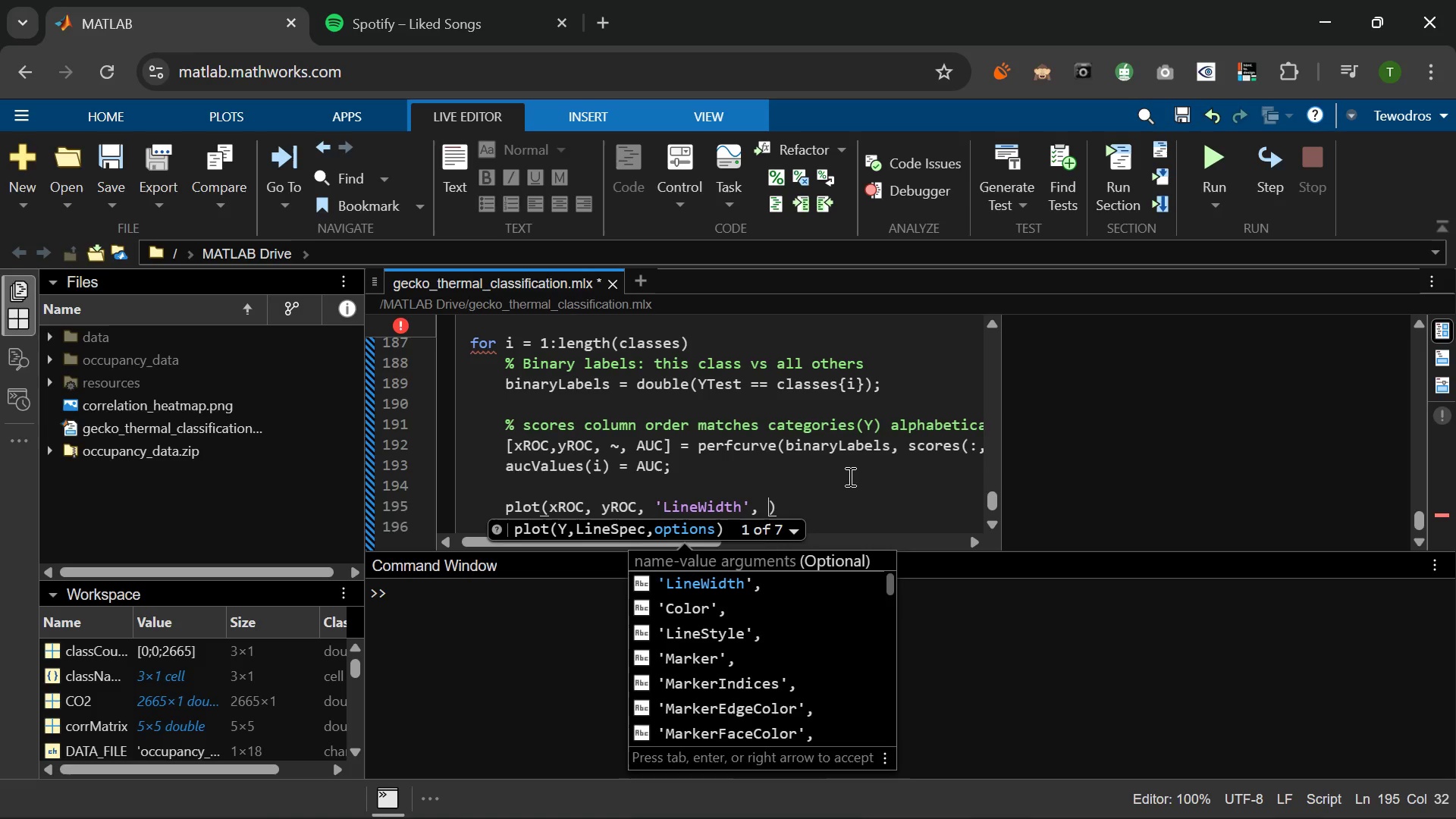 
type( 2, 'Color)
 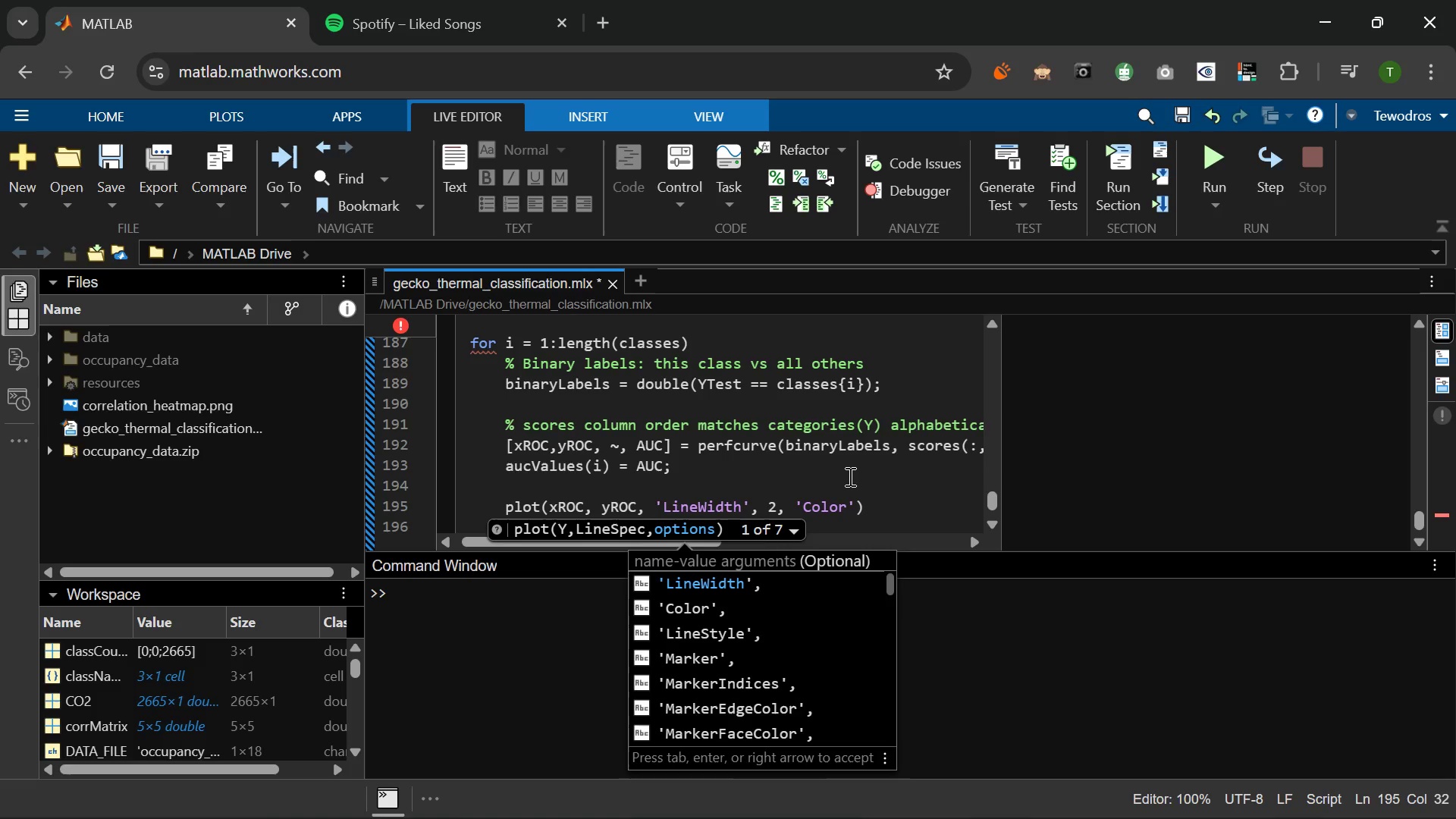 
key(ArrowRight)
 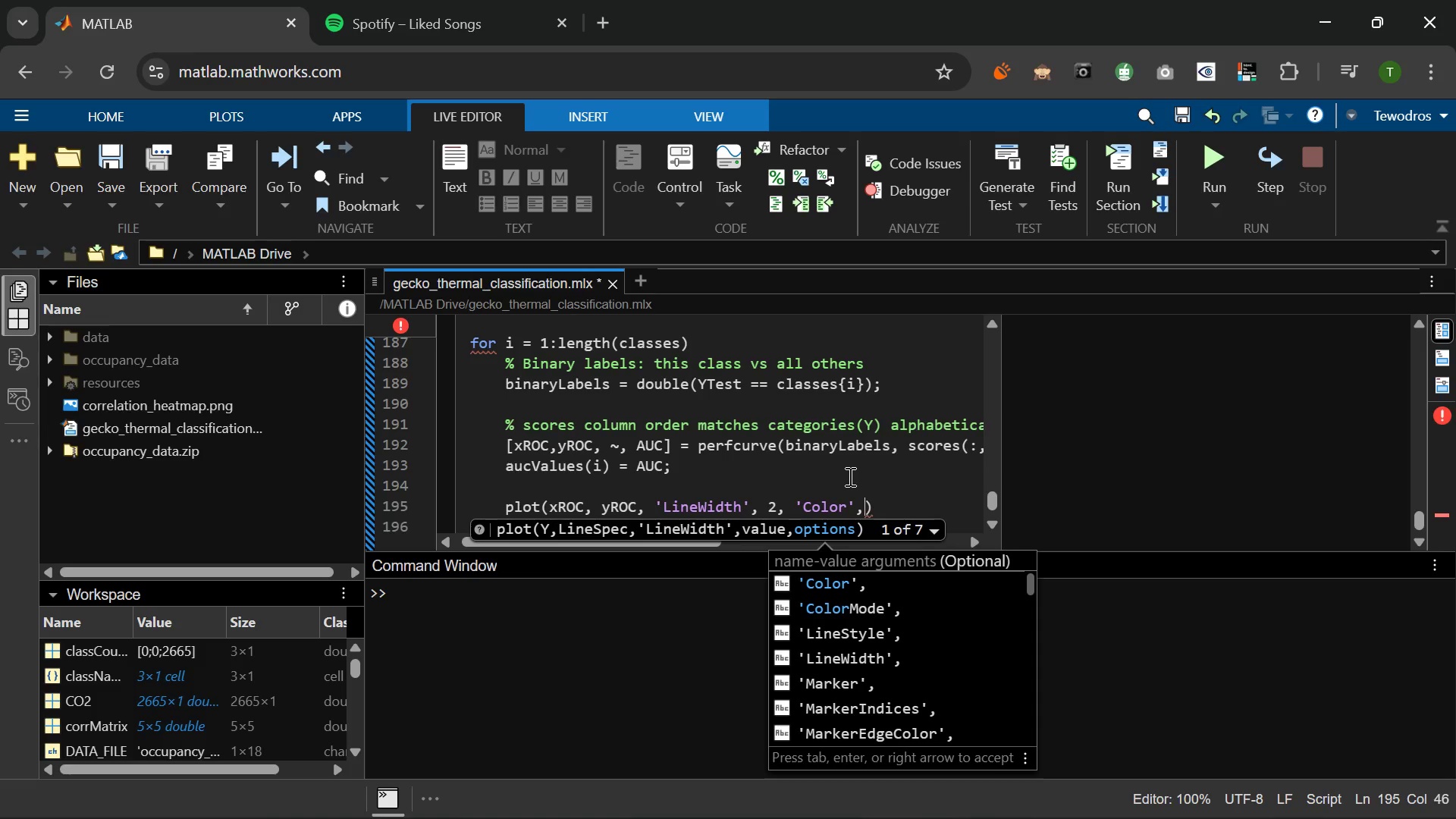 
type( colors(i, :)
 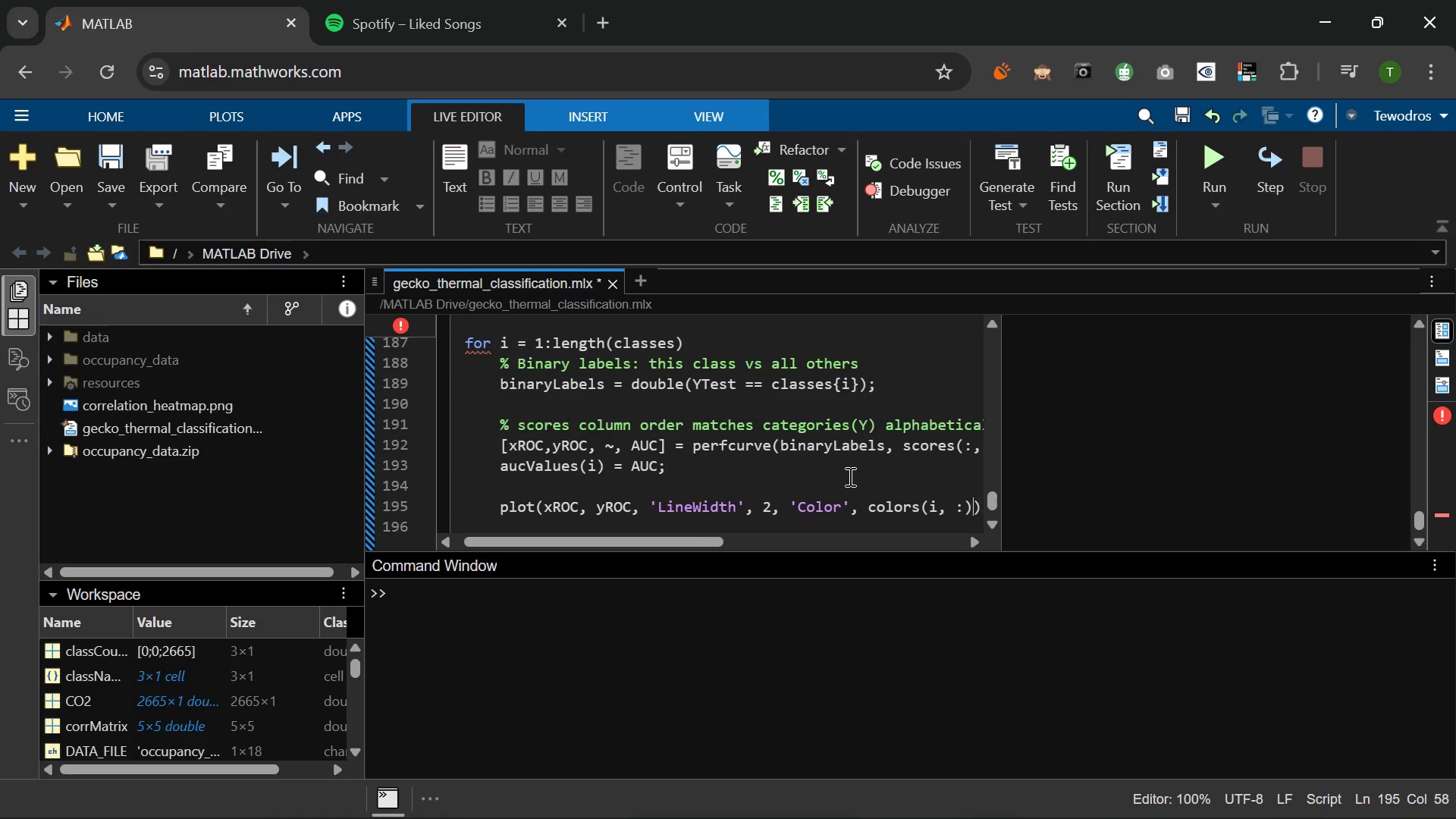 
key(ArrowRight)
 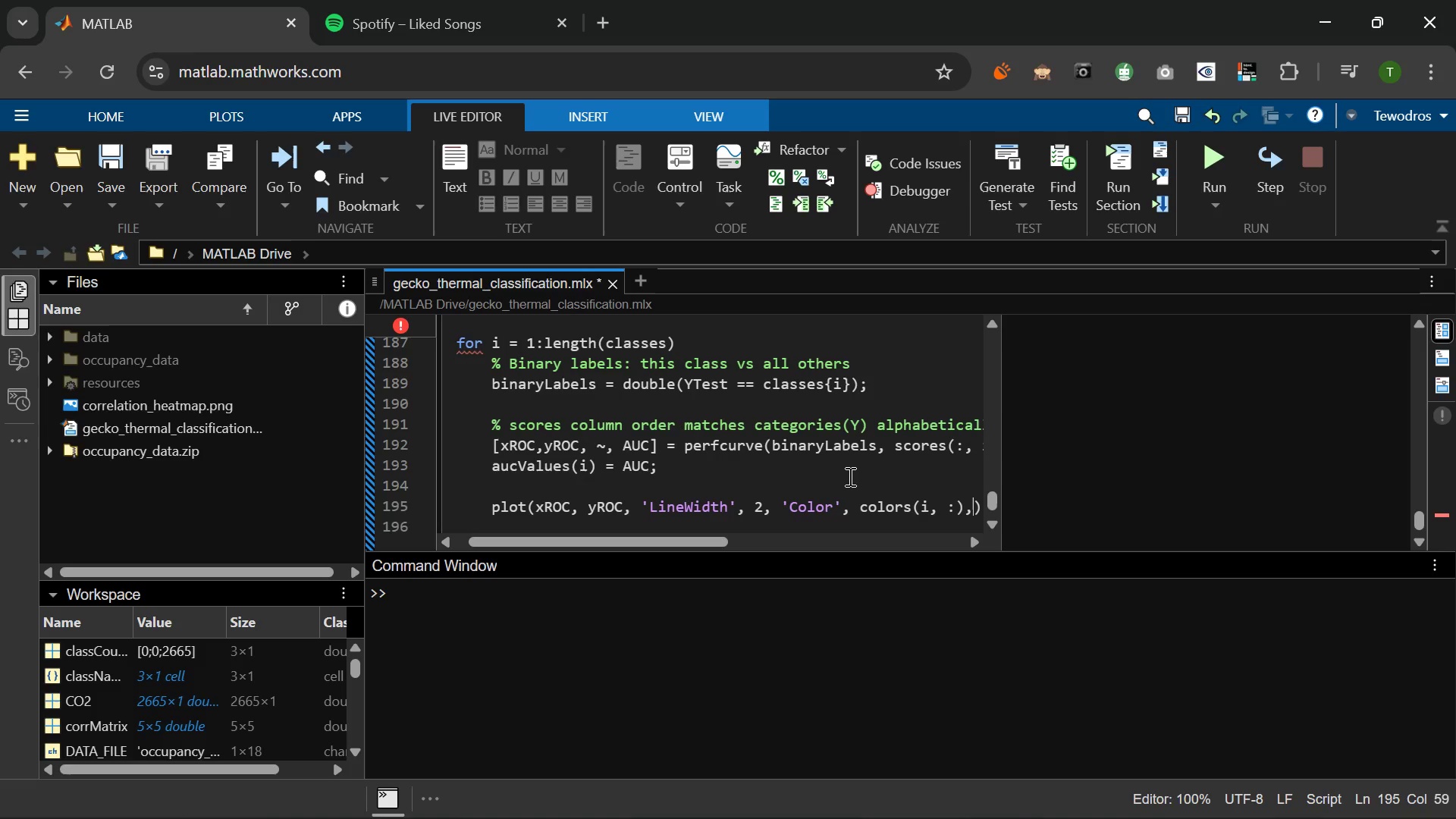 
key(Comma)
 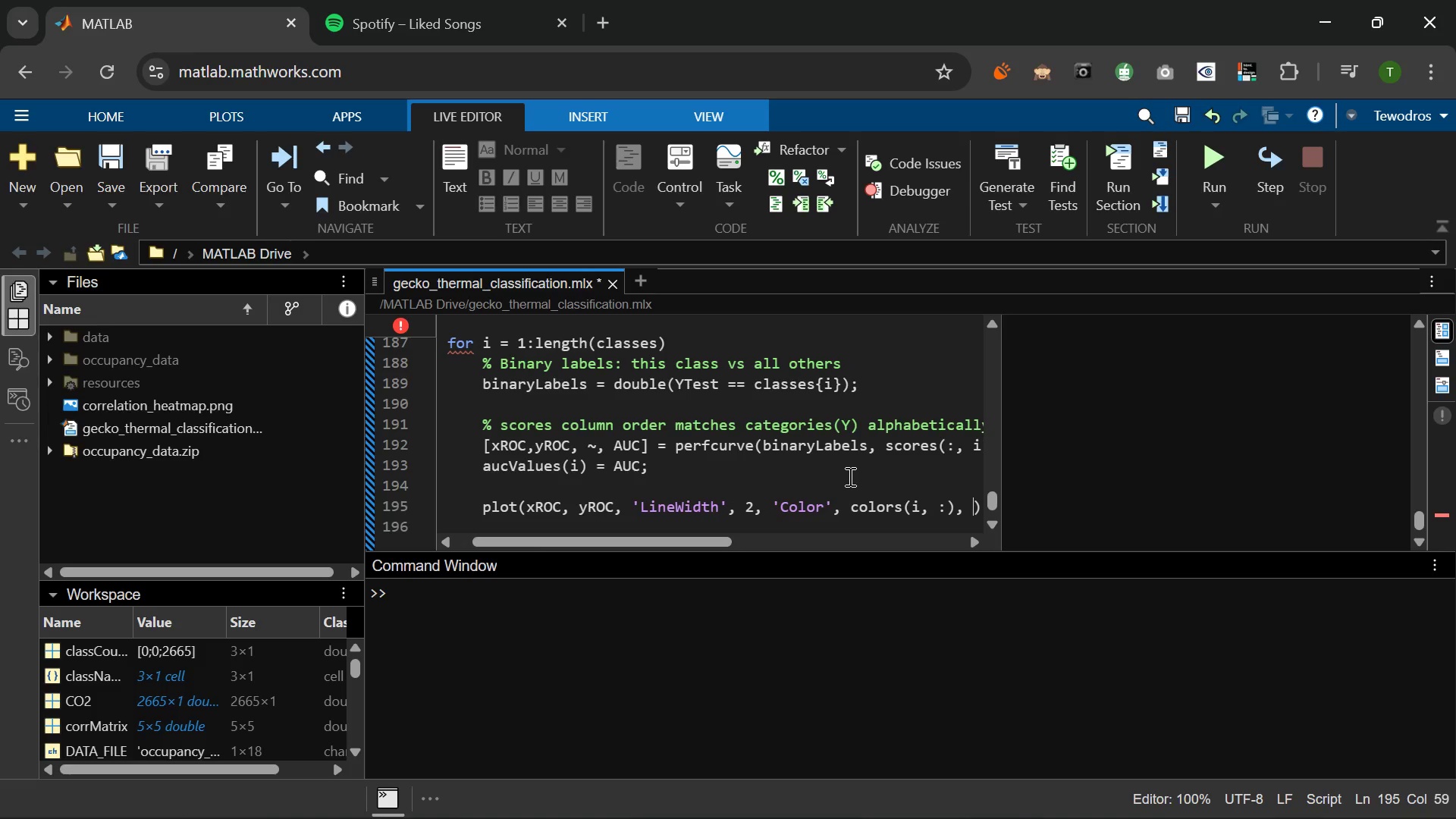 
key(Space)
 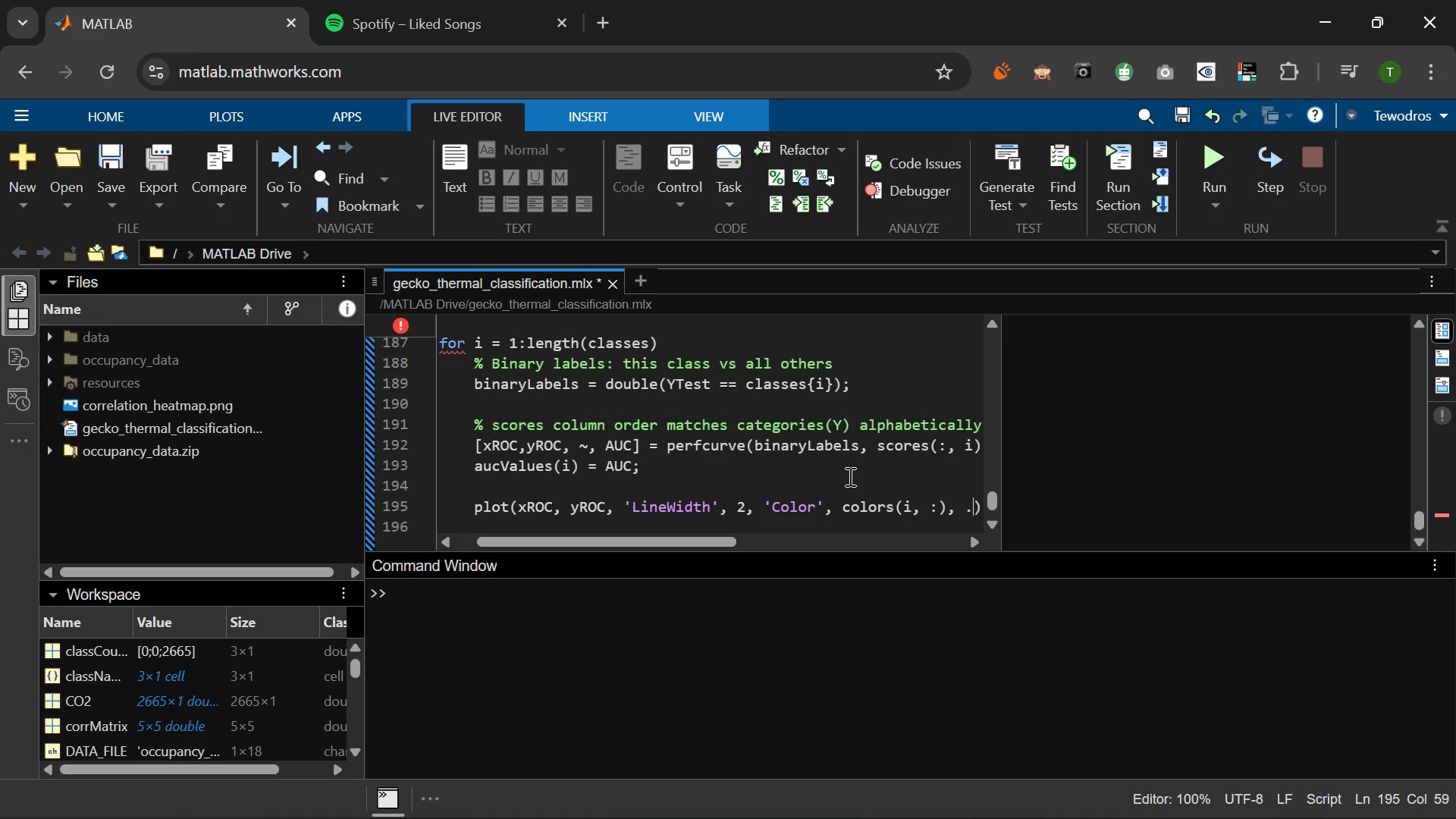 
key(Period)
 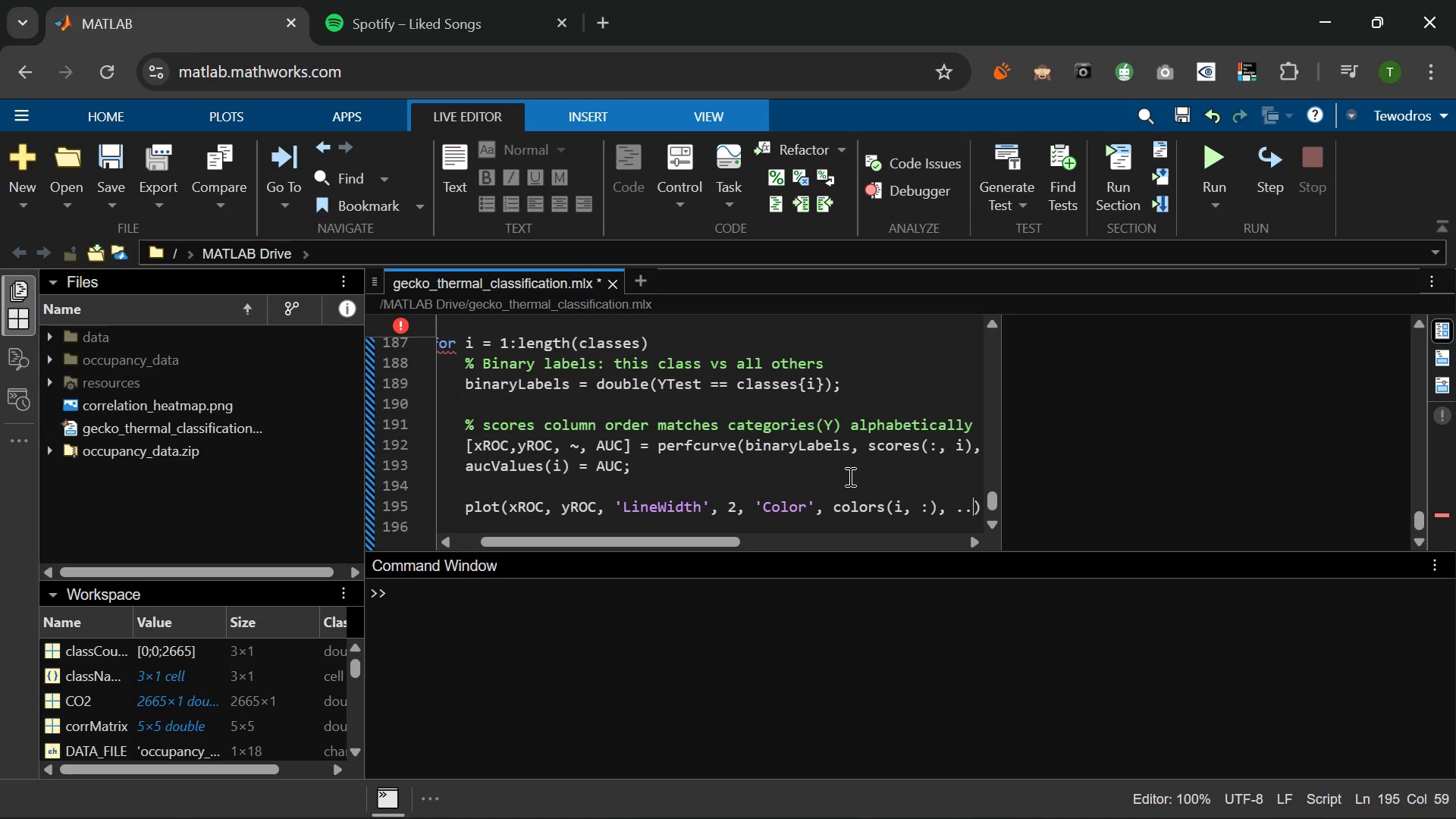 
key(Period)
 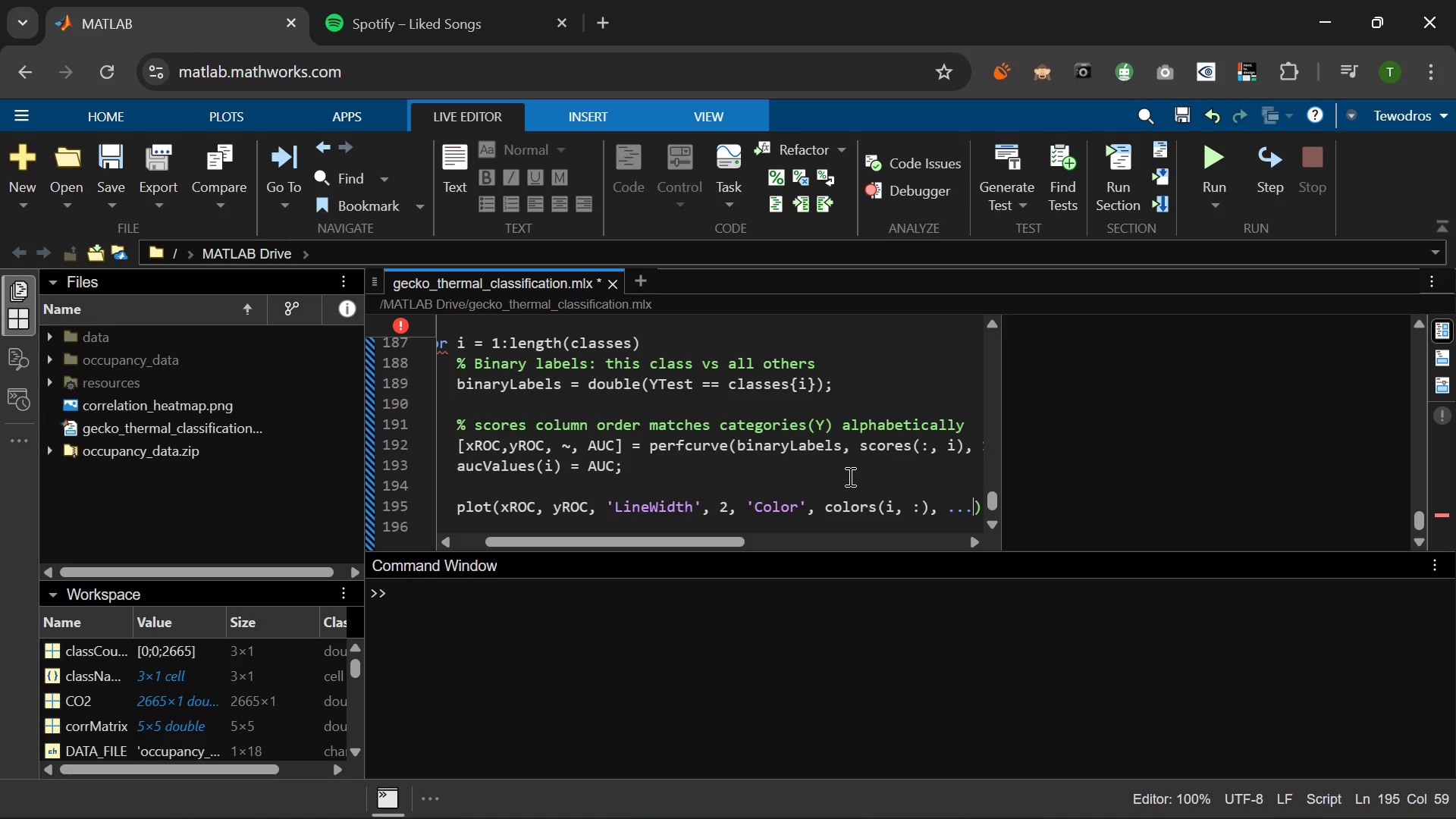 
key(Period)
 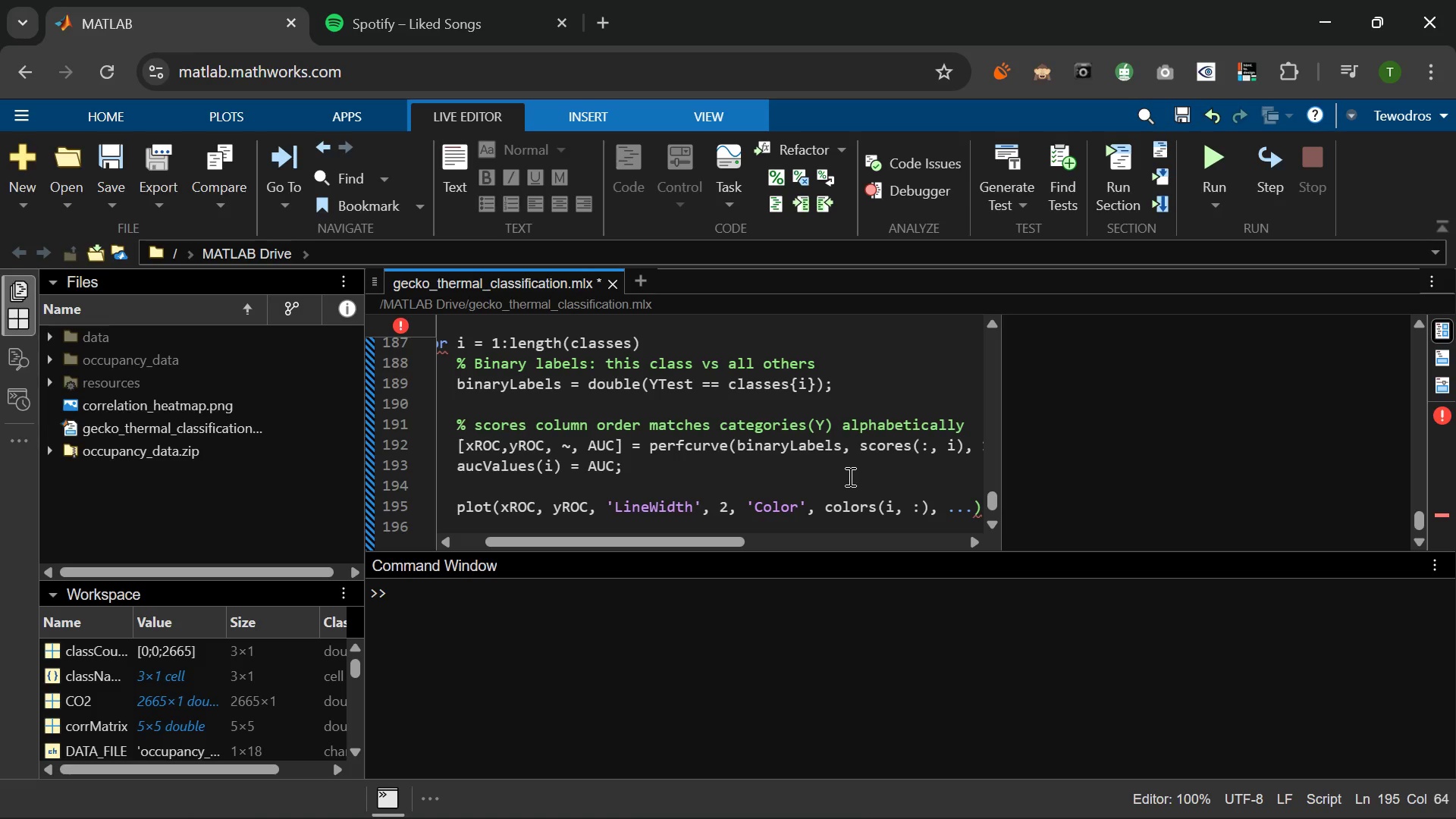 
key(Enter)
 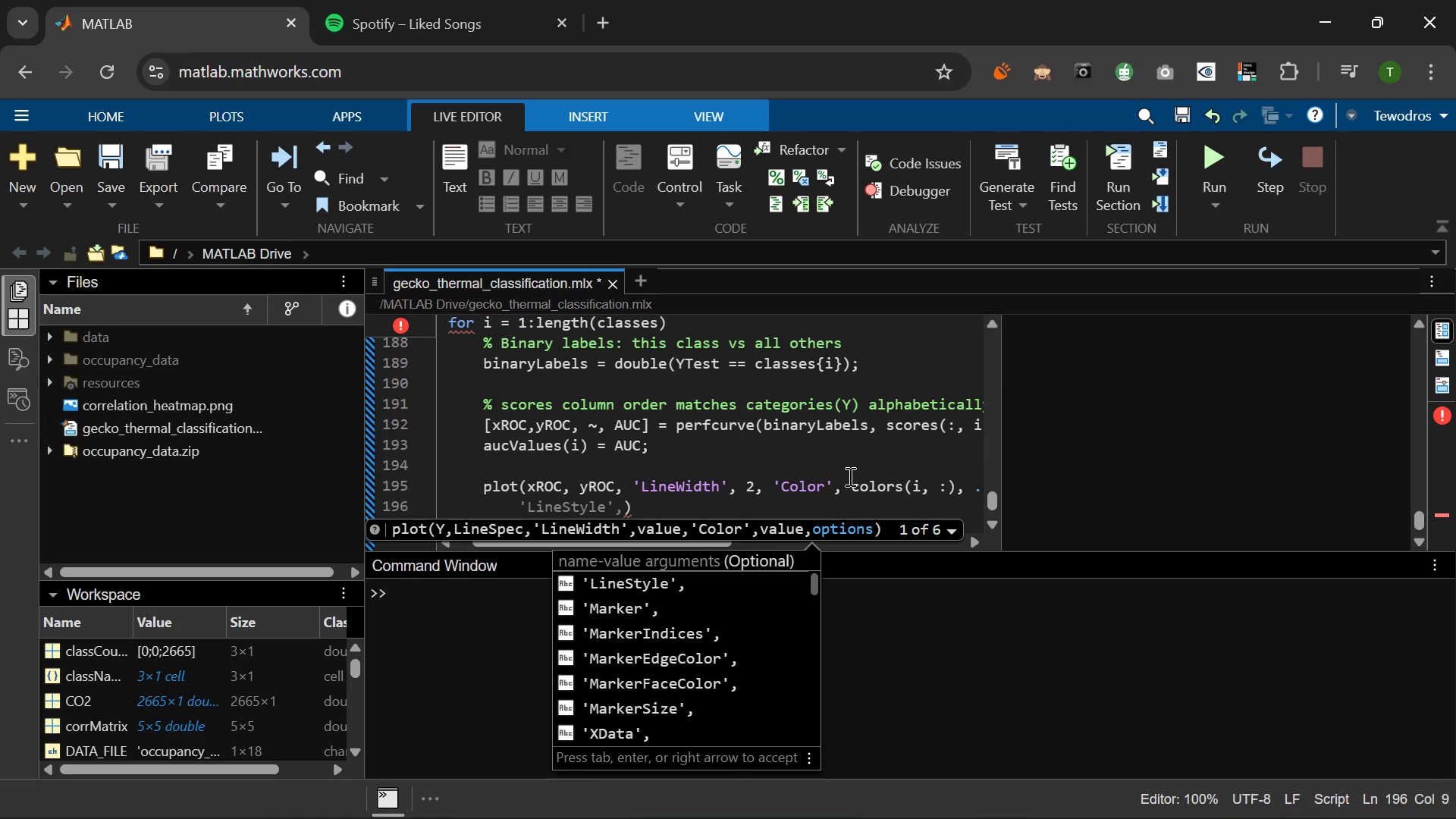 
type('DisplayName)
 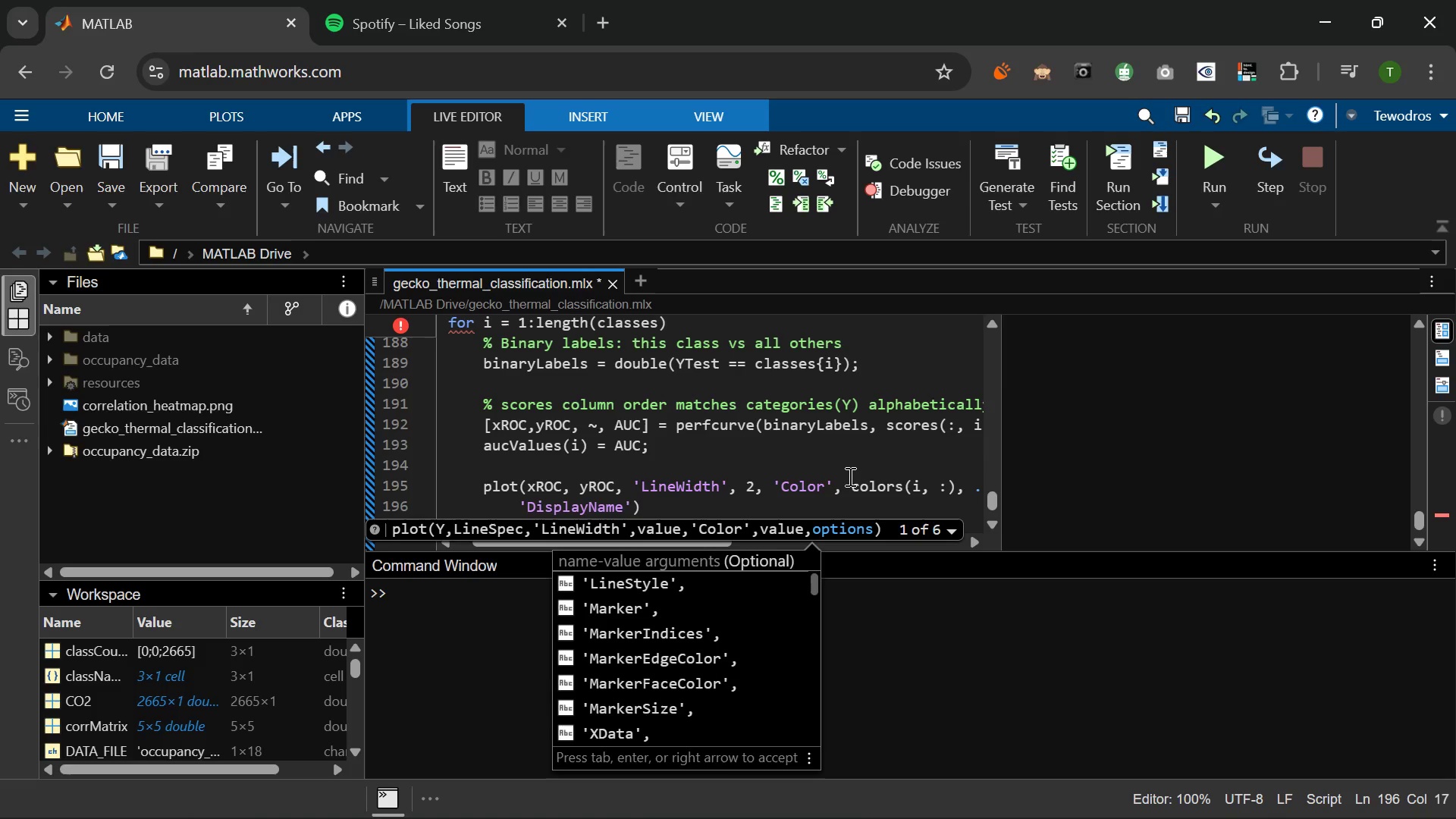 
key(ArrowRight)
 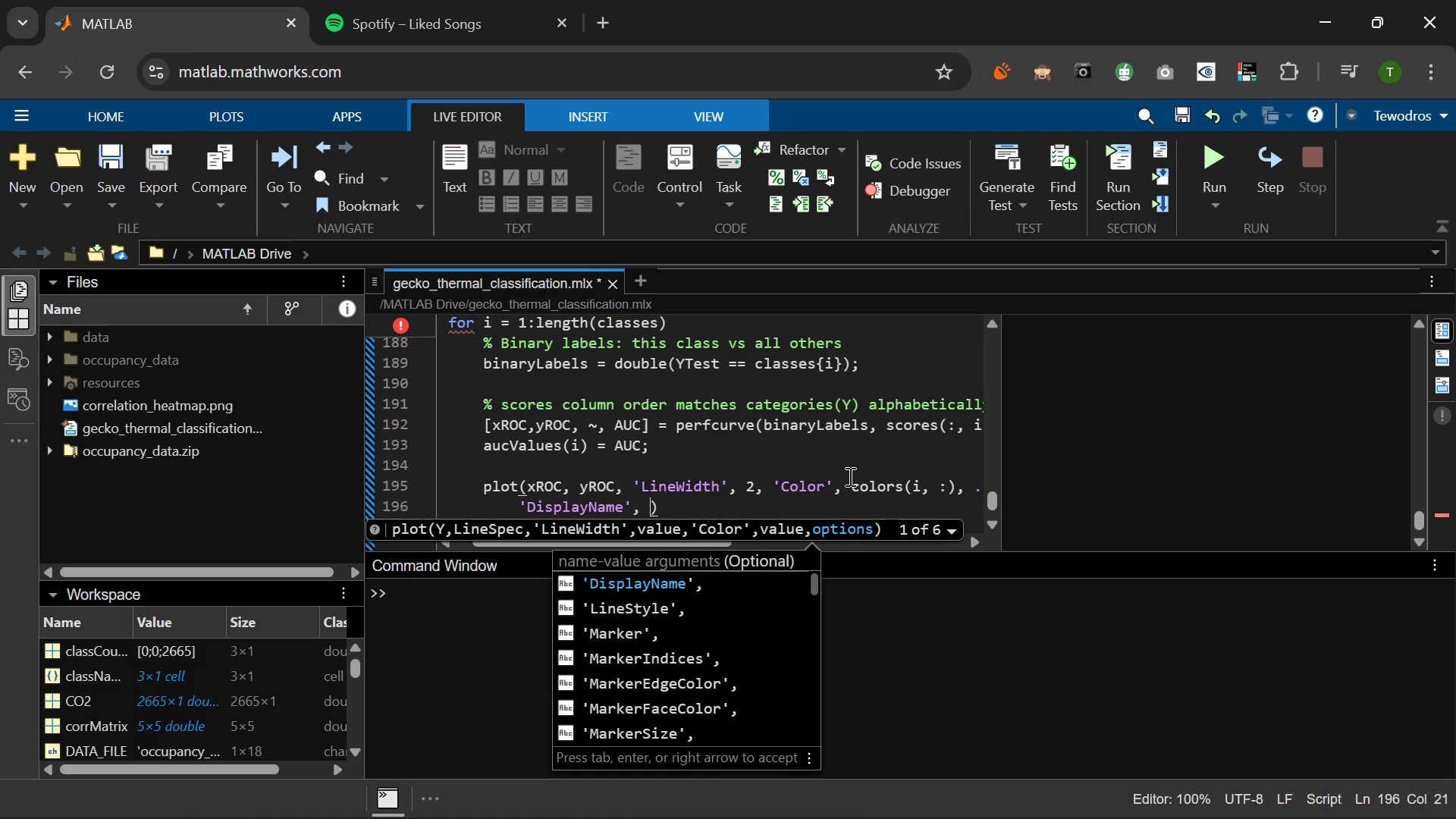 
type( sprintf('%s (a)
key(Backspace)
type(AUC=%.3F))
 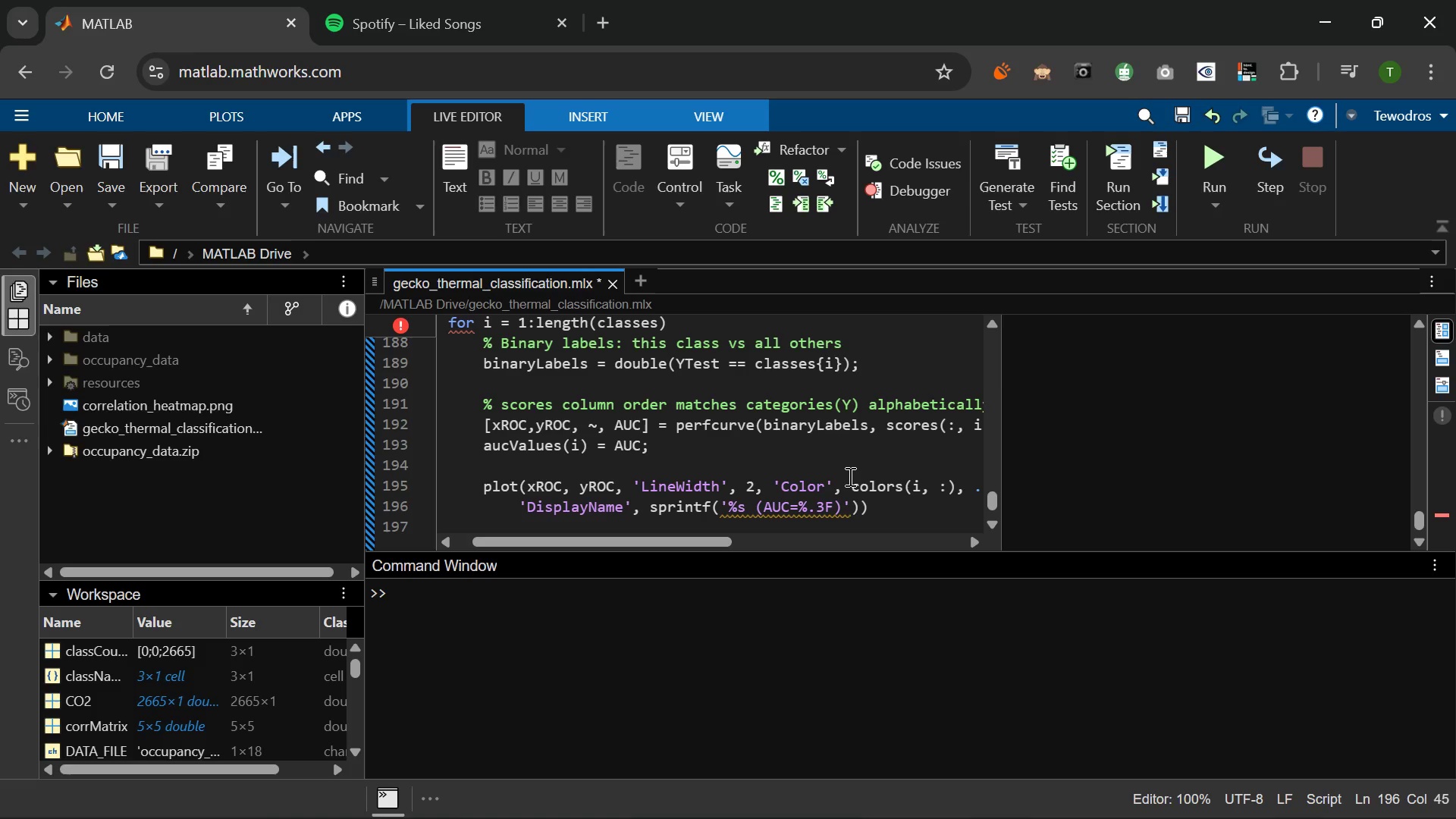 
key(ArrowRight)
 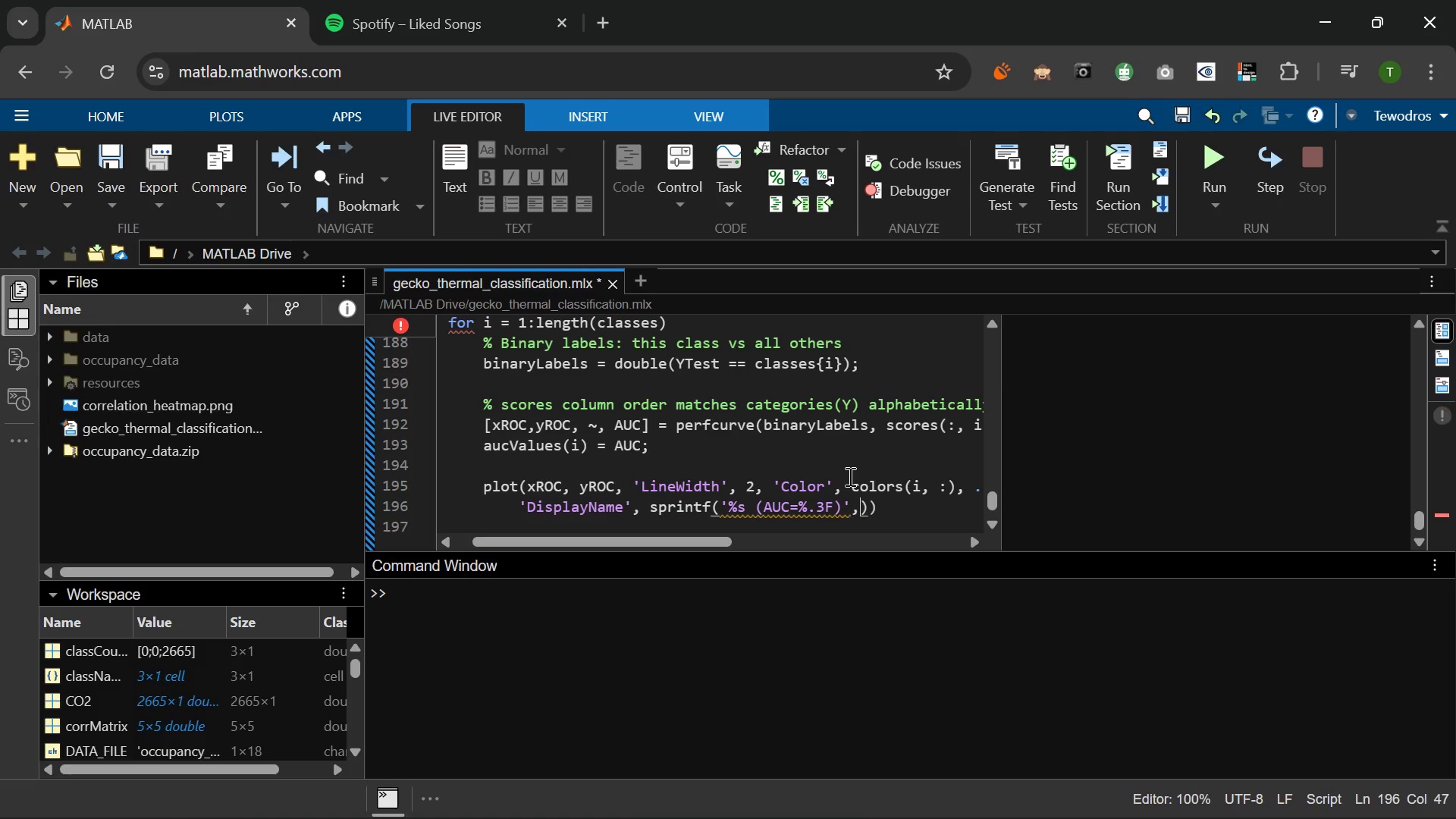 
type(, classes{i)
 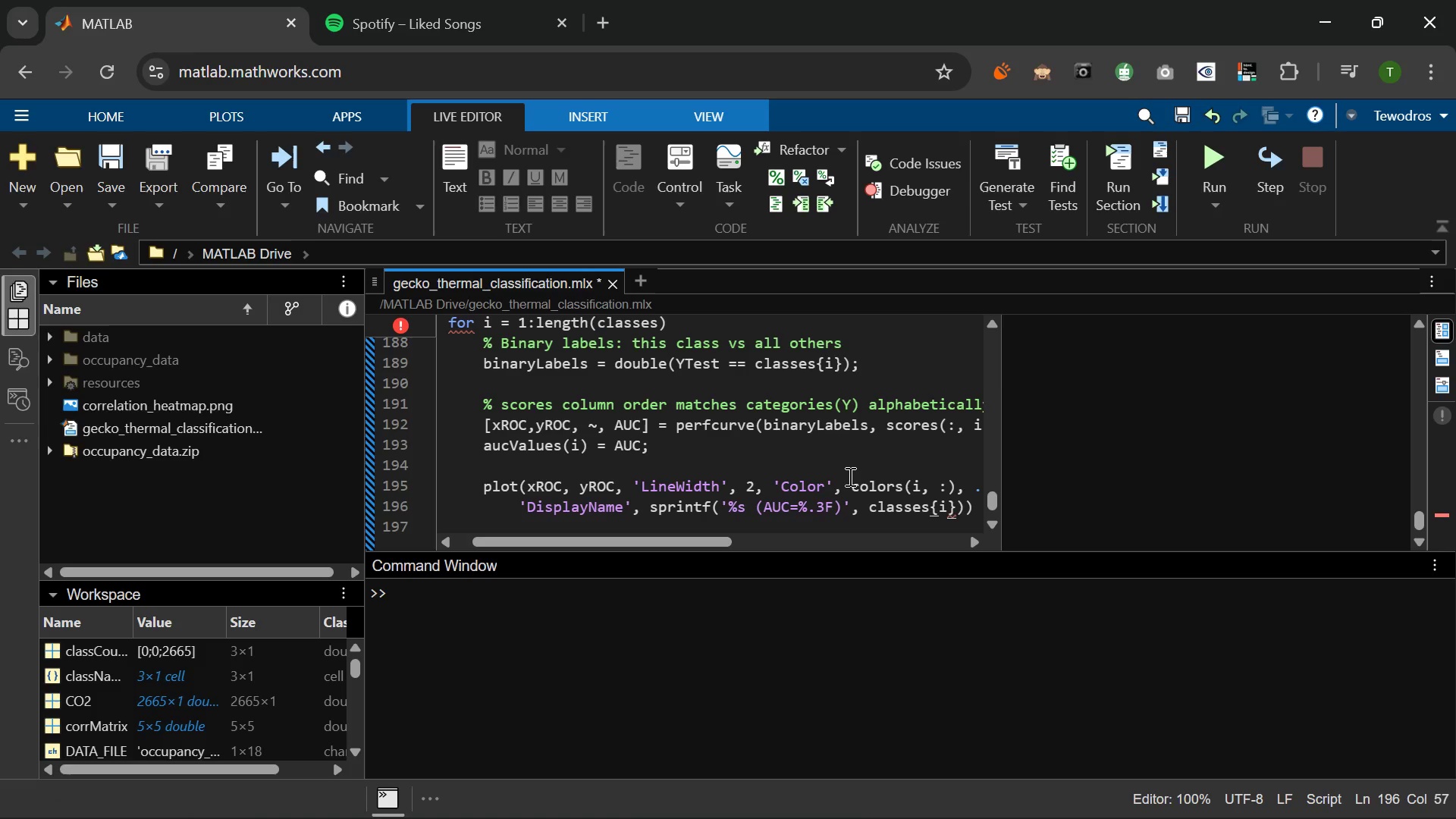 
key(ArrowRight)
 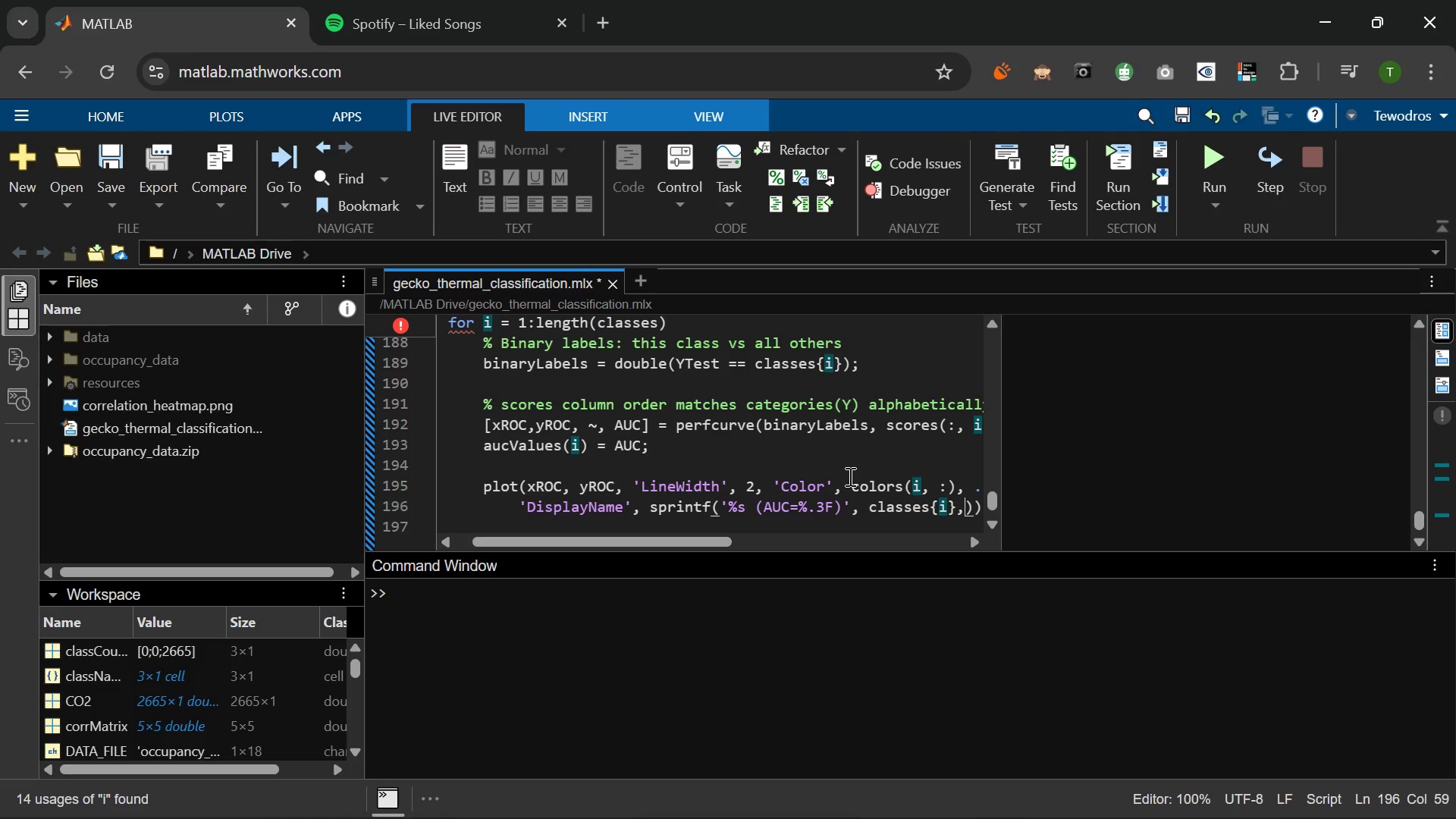 
type(, AUC)
 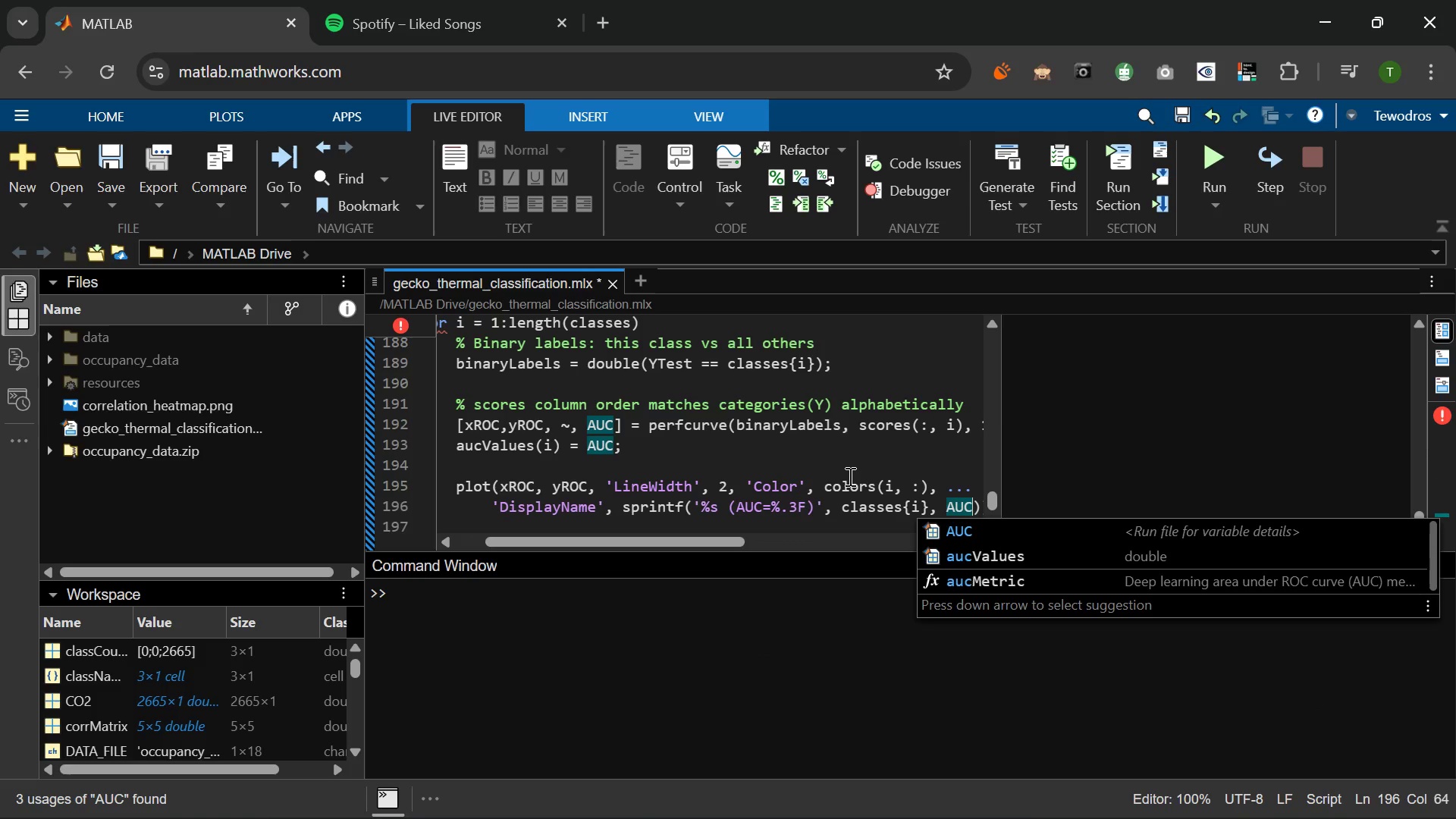 
key(ArrowRight)
 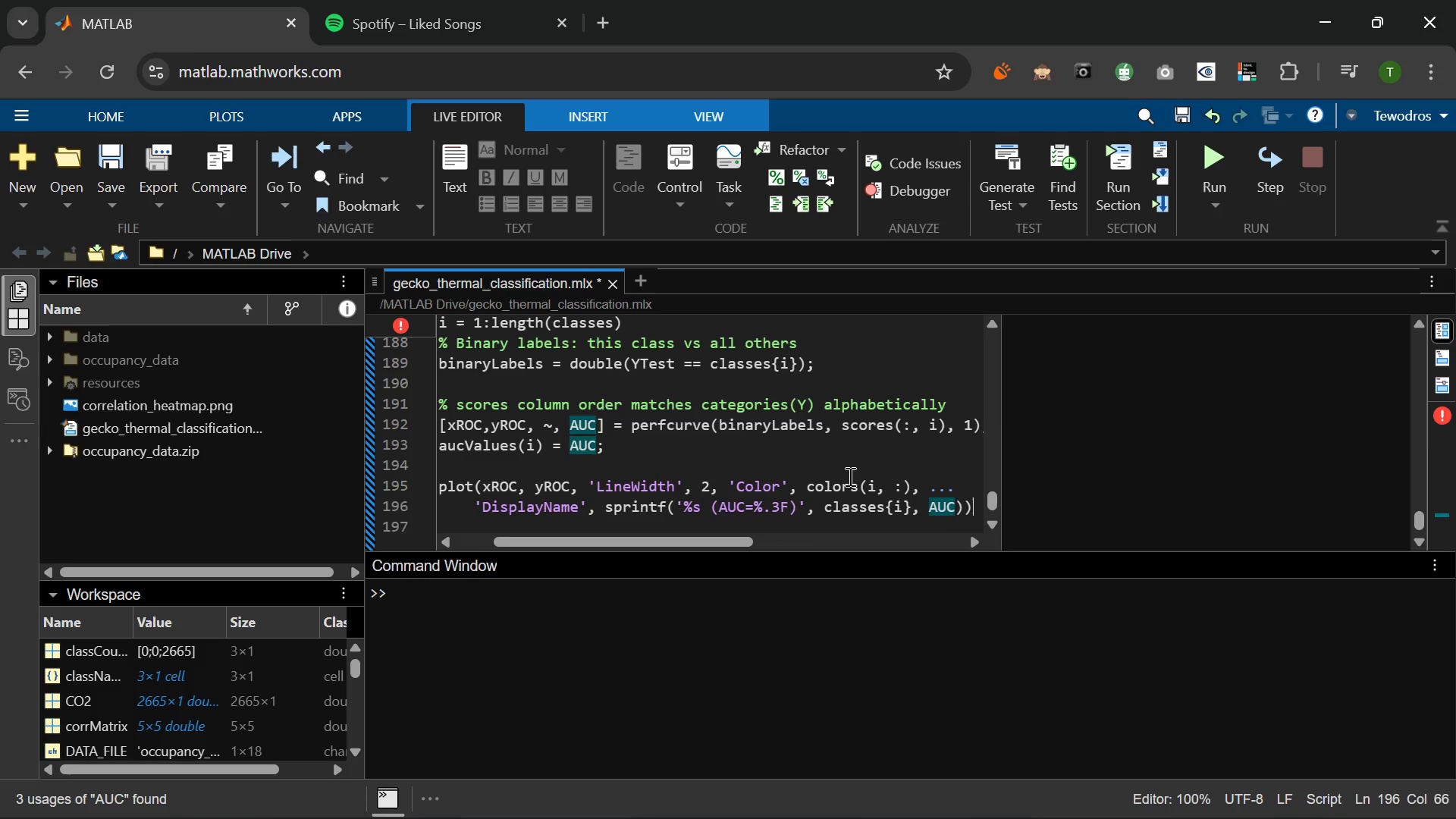 
key(ArrowRight)
 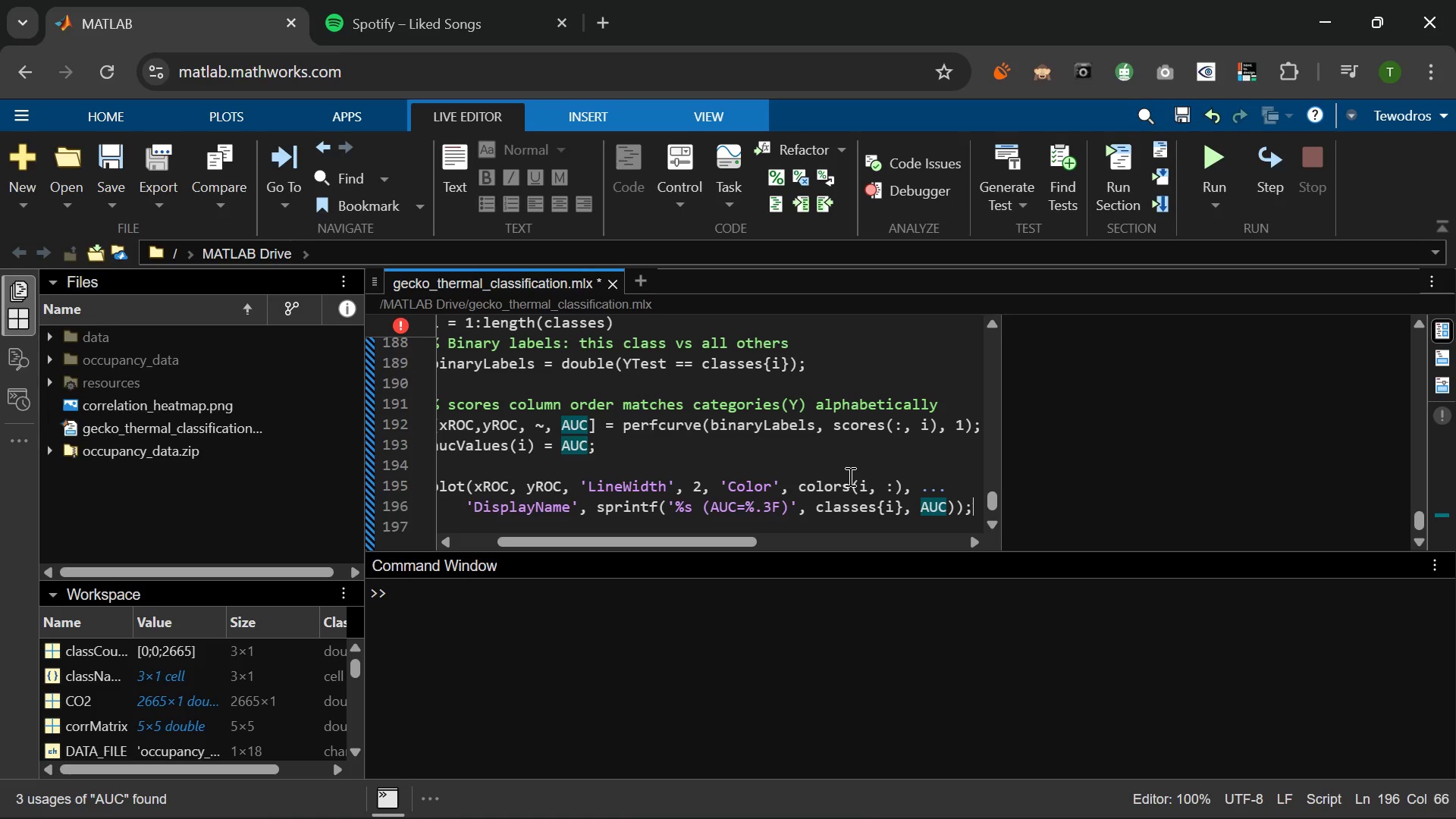 
key(Semicolon)
 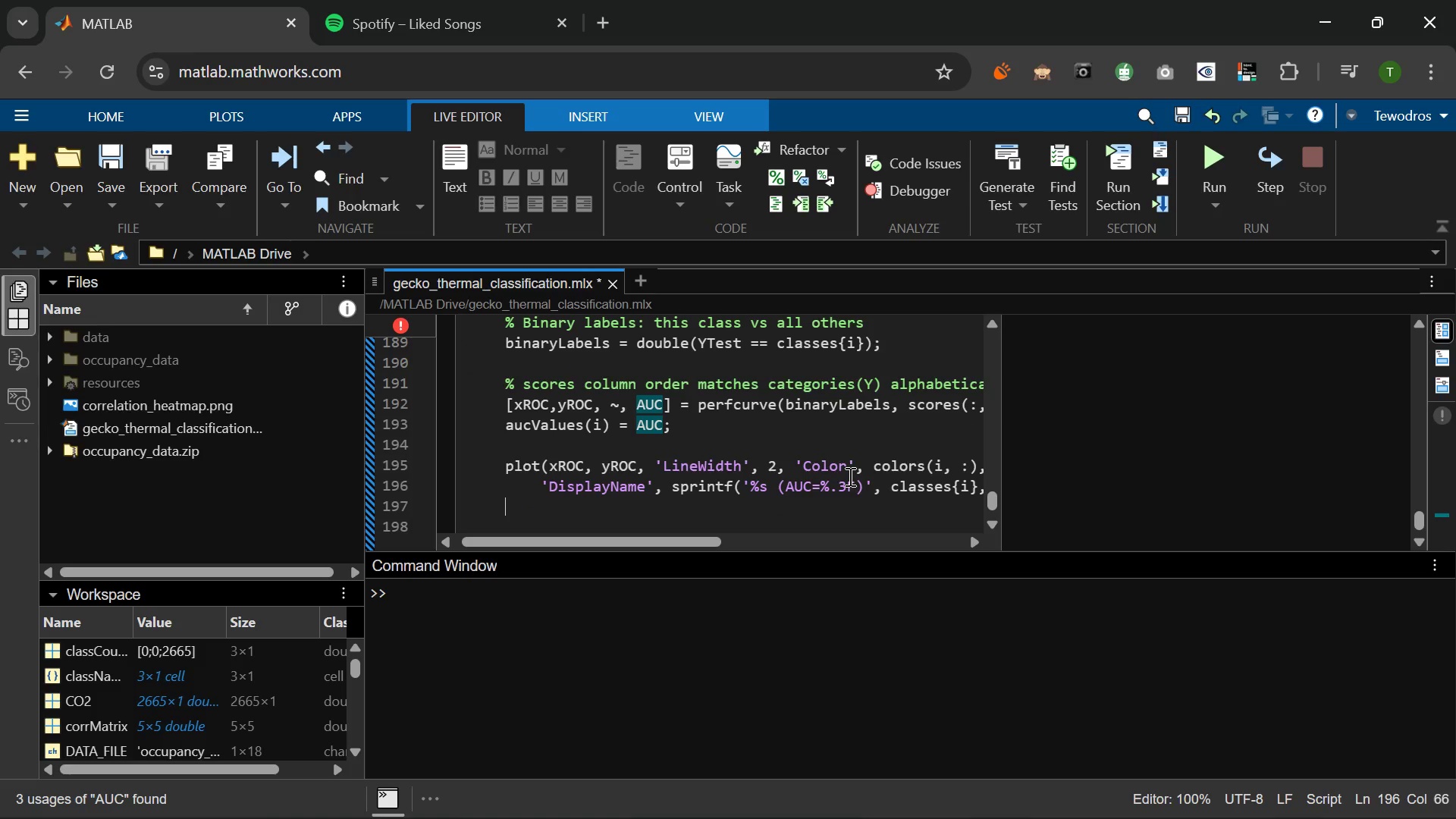 
key(Enter)
 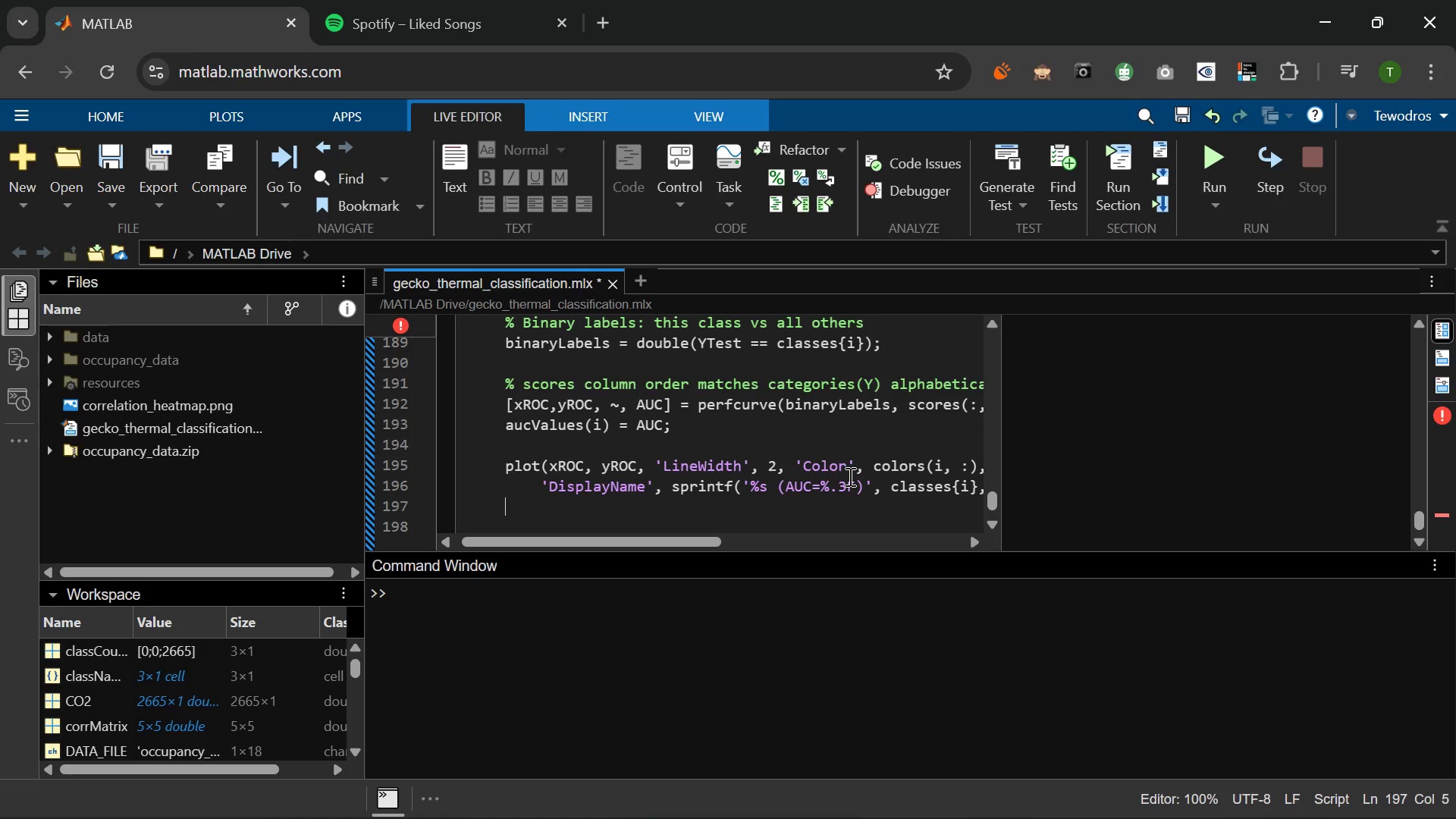 
type(hold on;)
 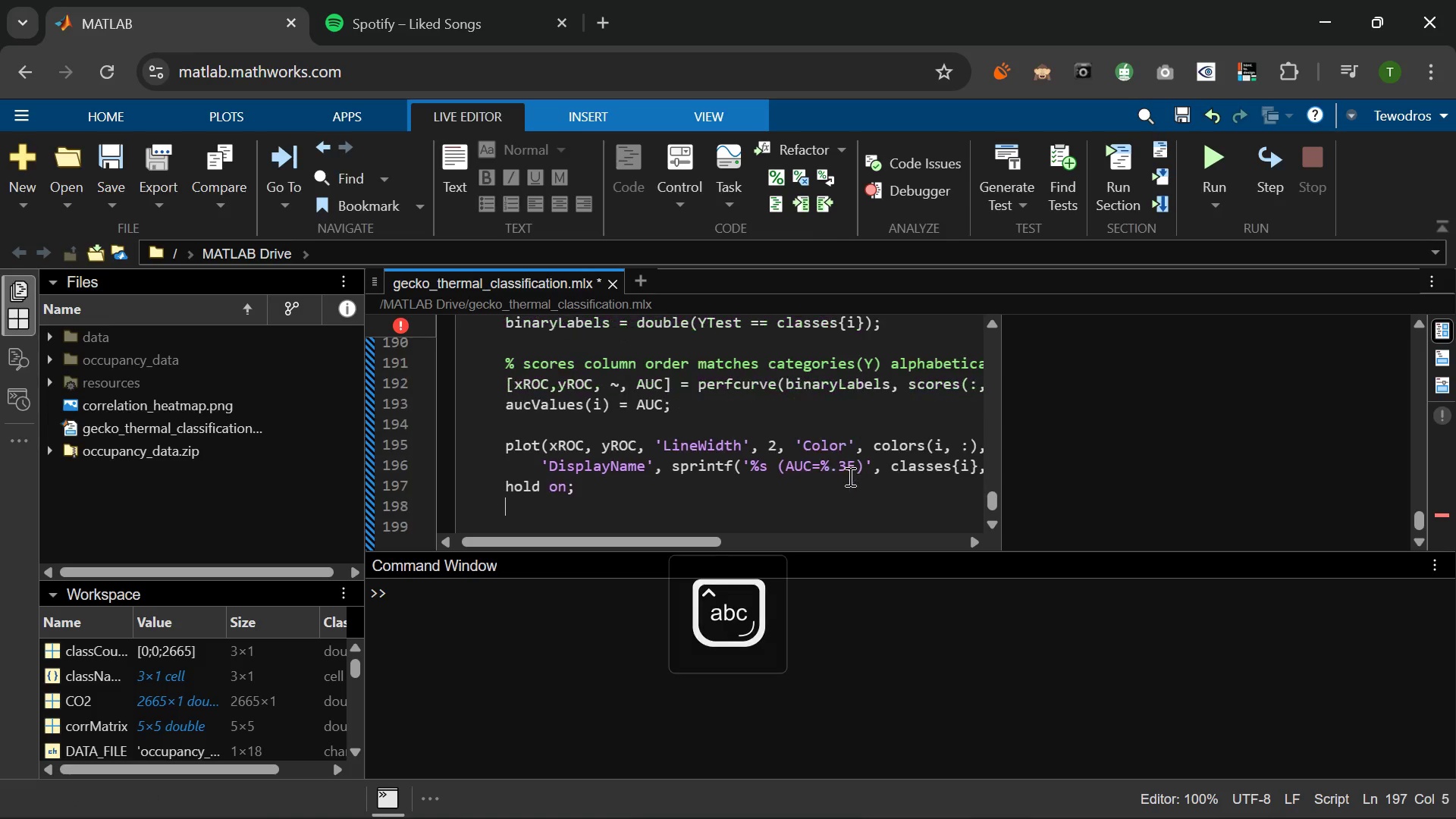 
key(Enter)
 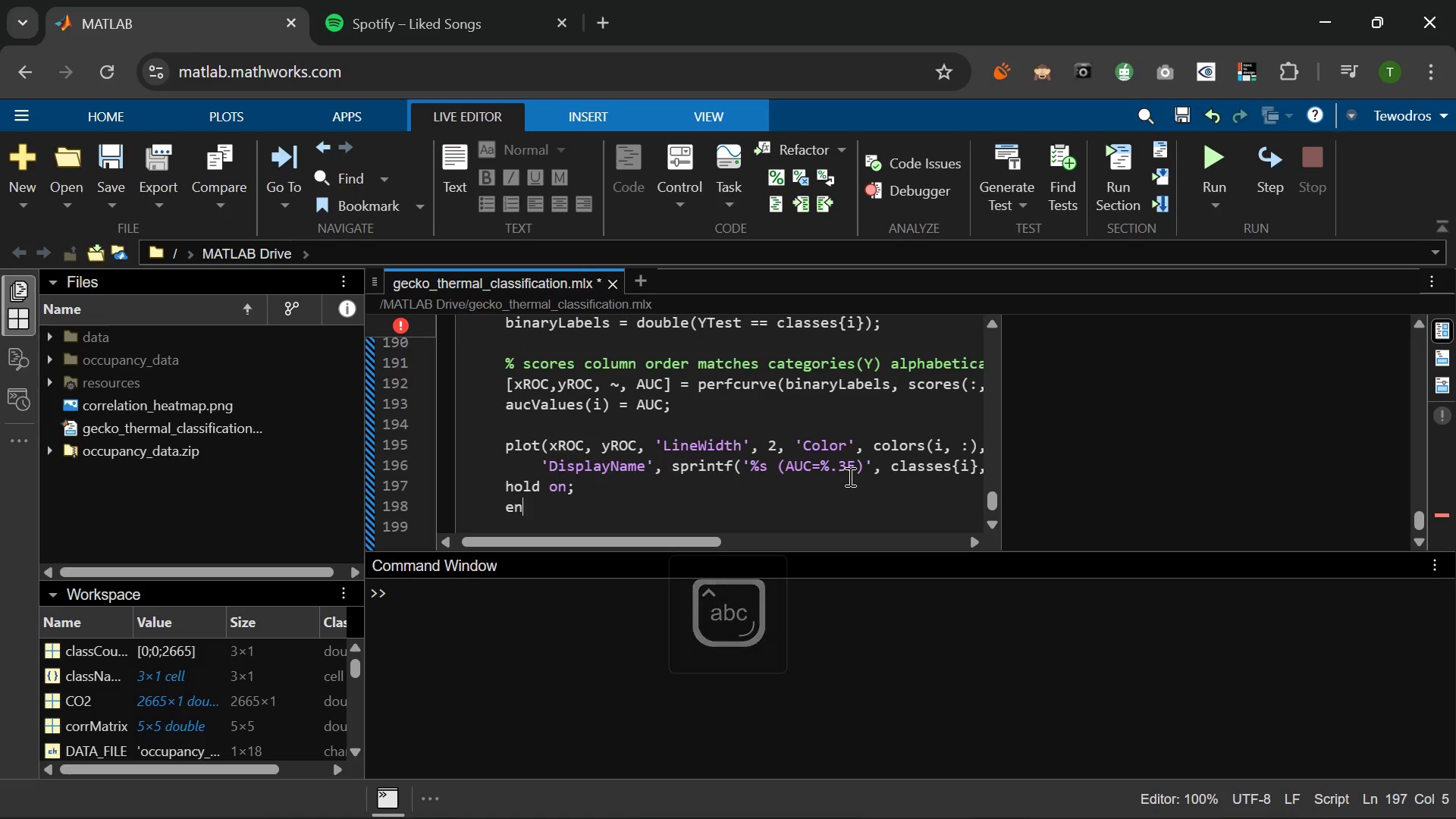 
type(end)
 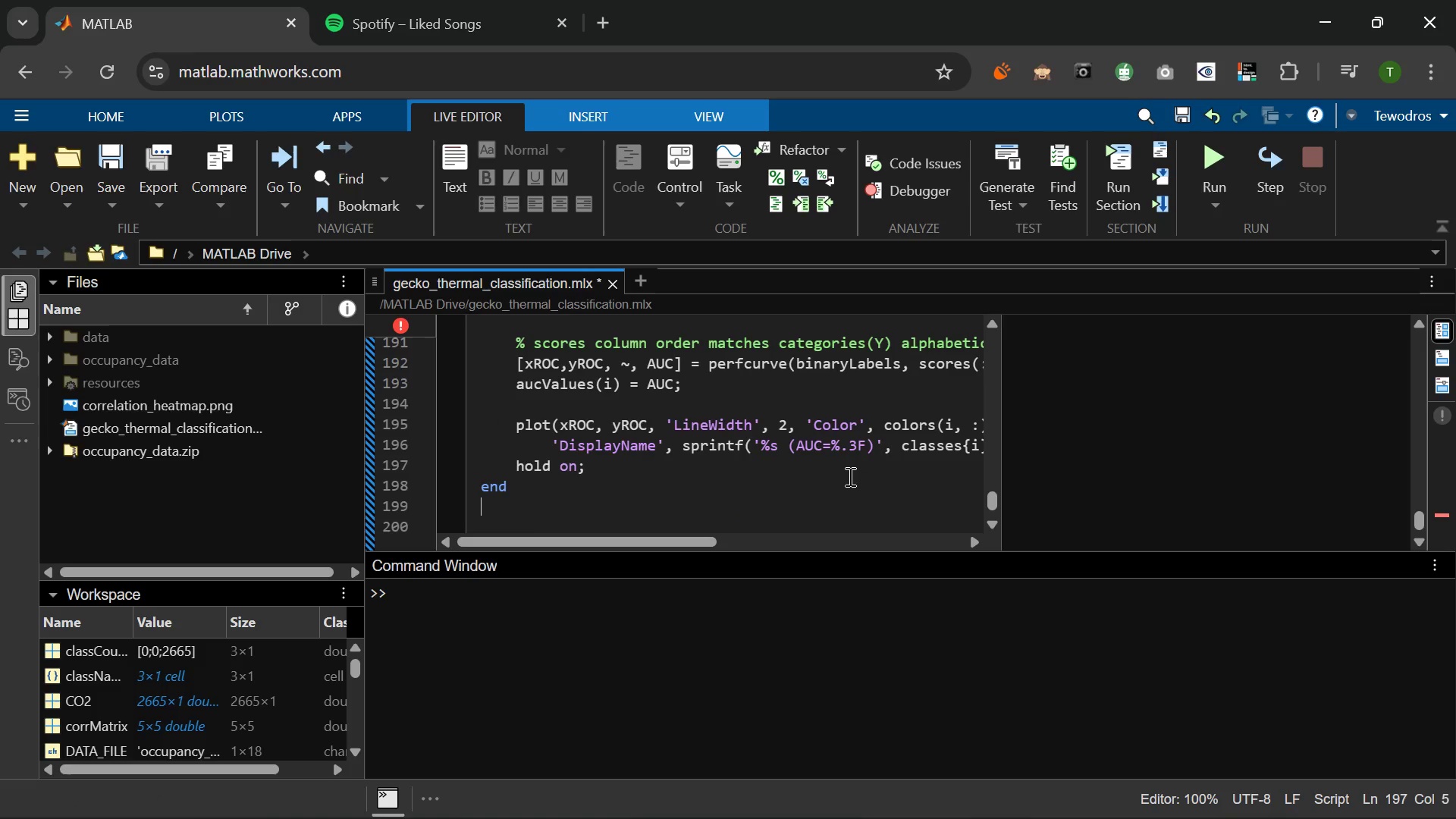 
key(Enter)
 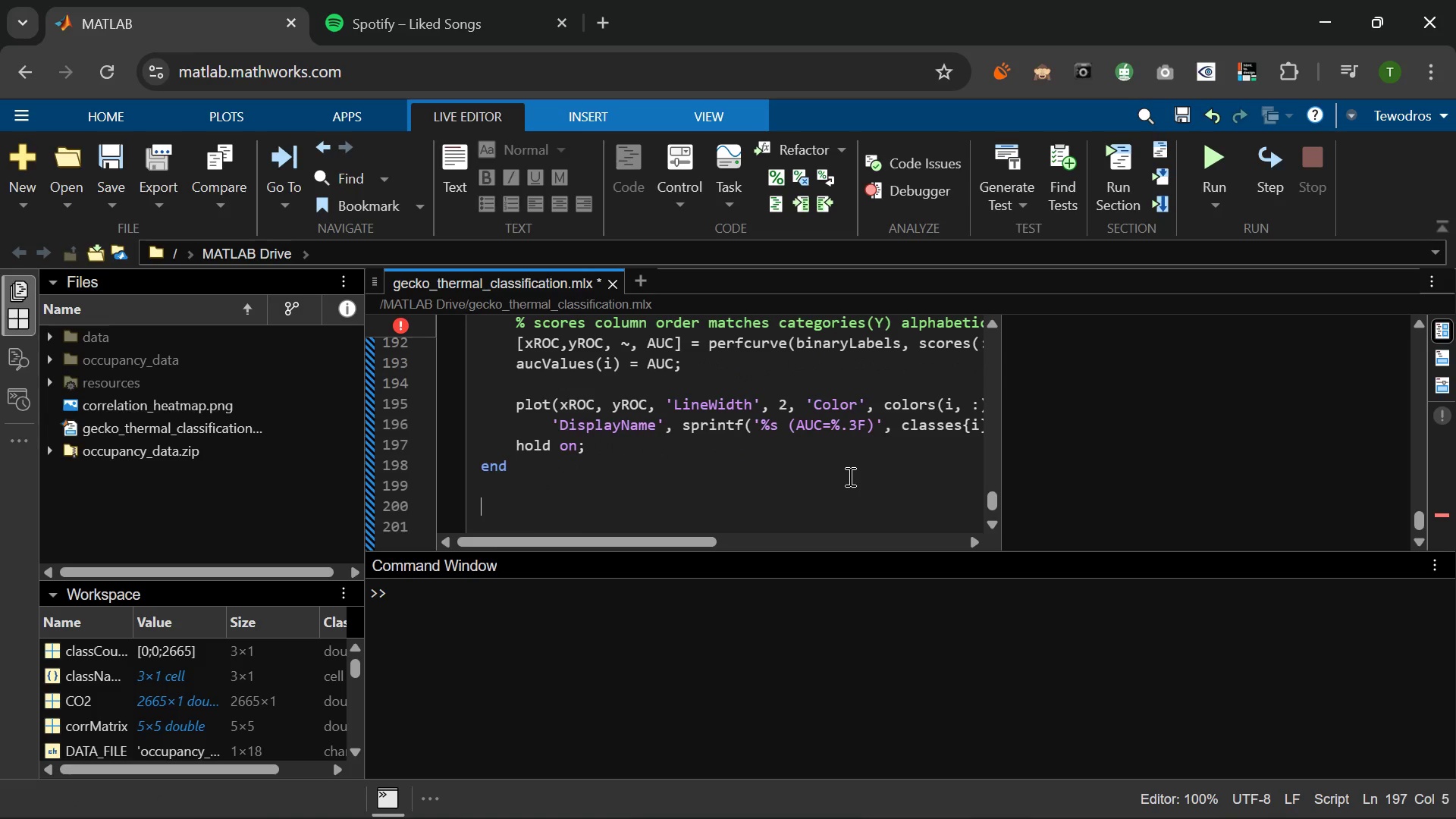 
key(Enter)
 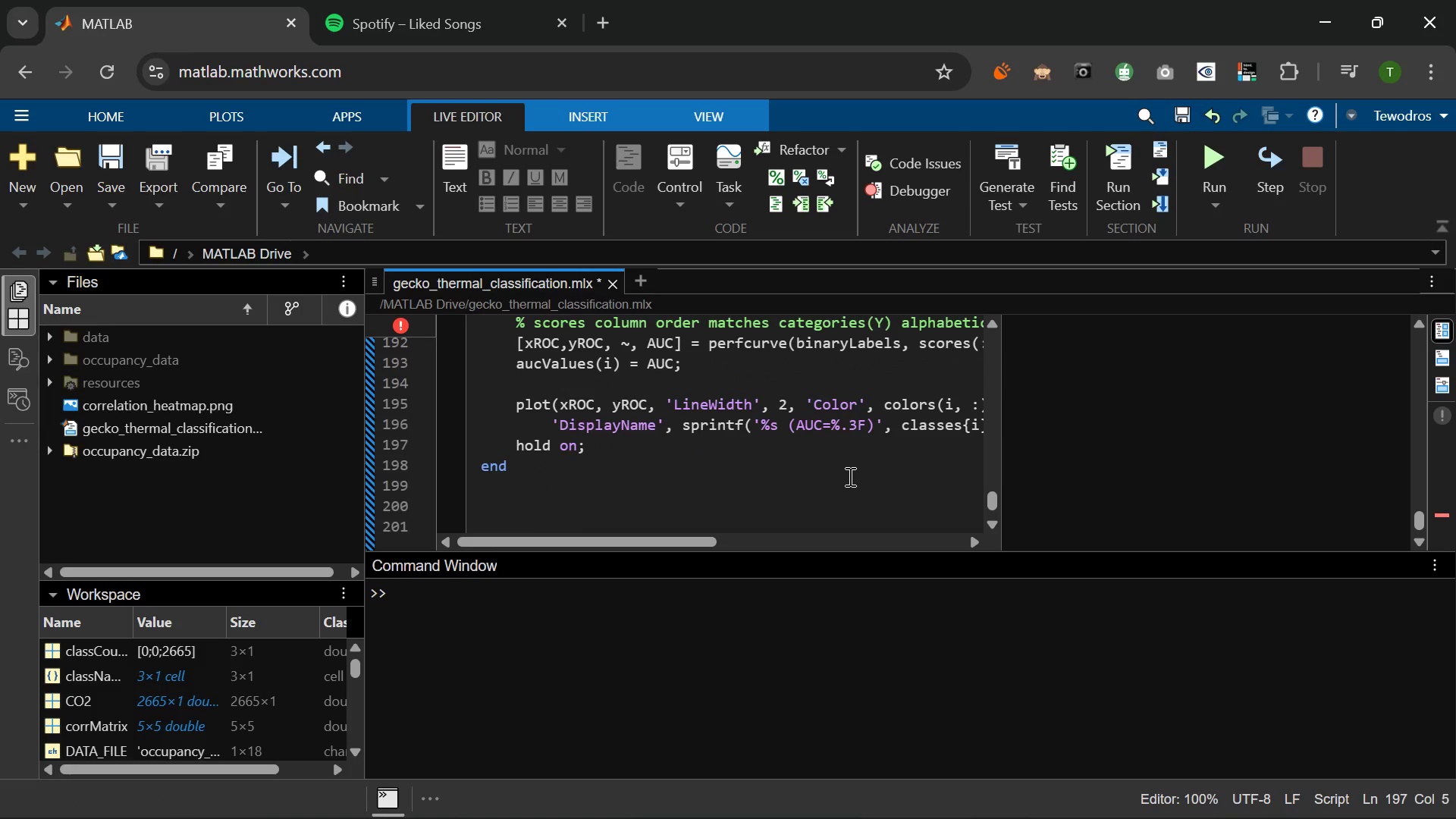 
type(% Random classifier refere)
key(Backspace)
type(nk)
key(Backspace)
key(Backspace)
type(ence line)
 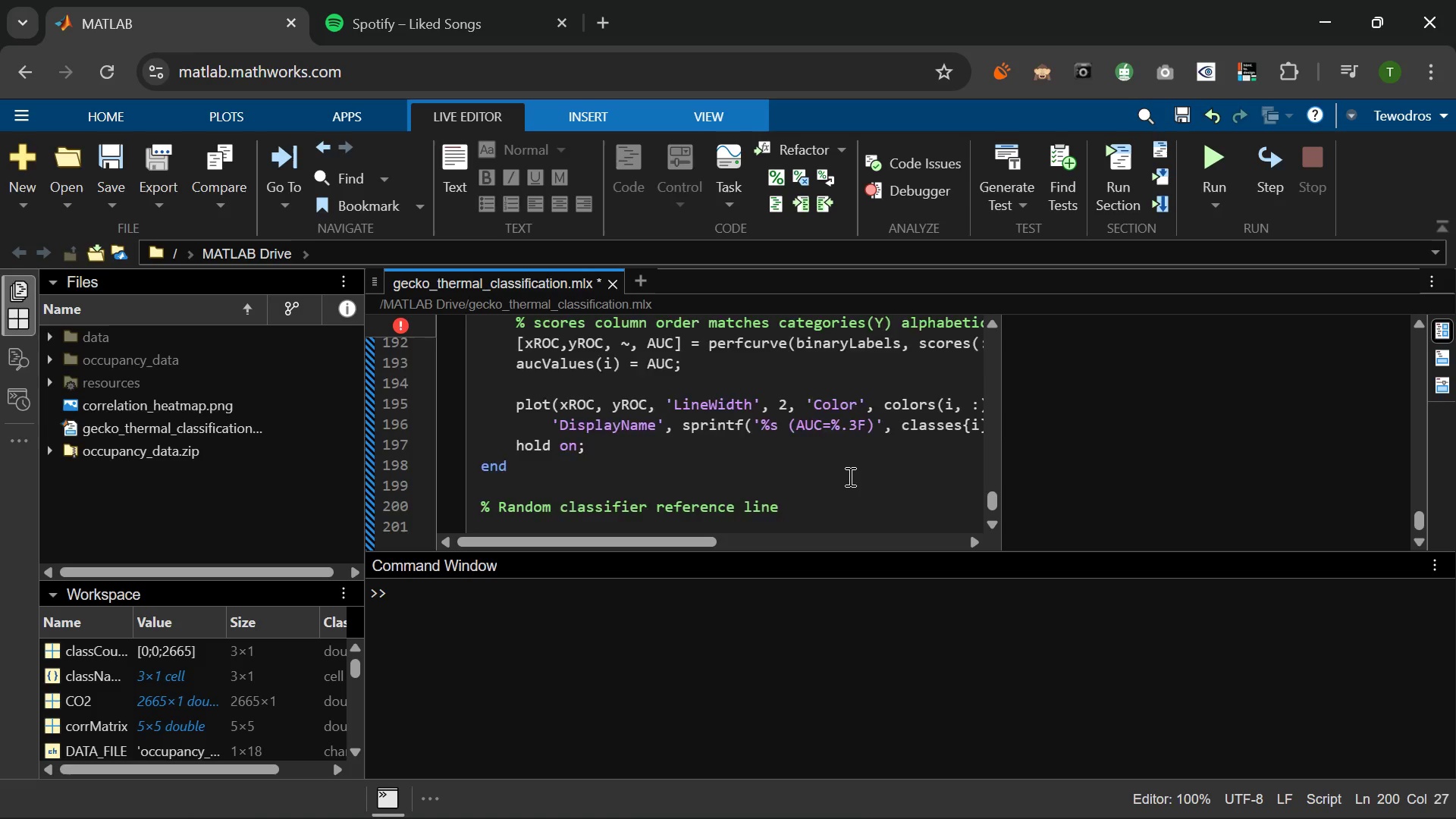 
key(Enter)
 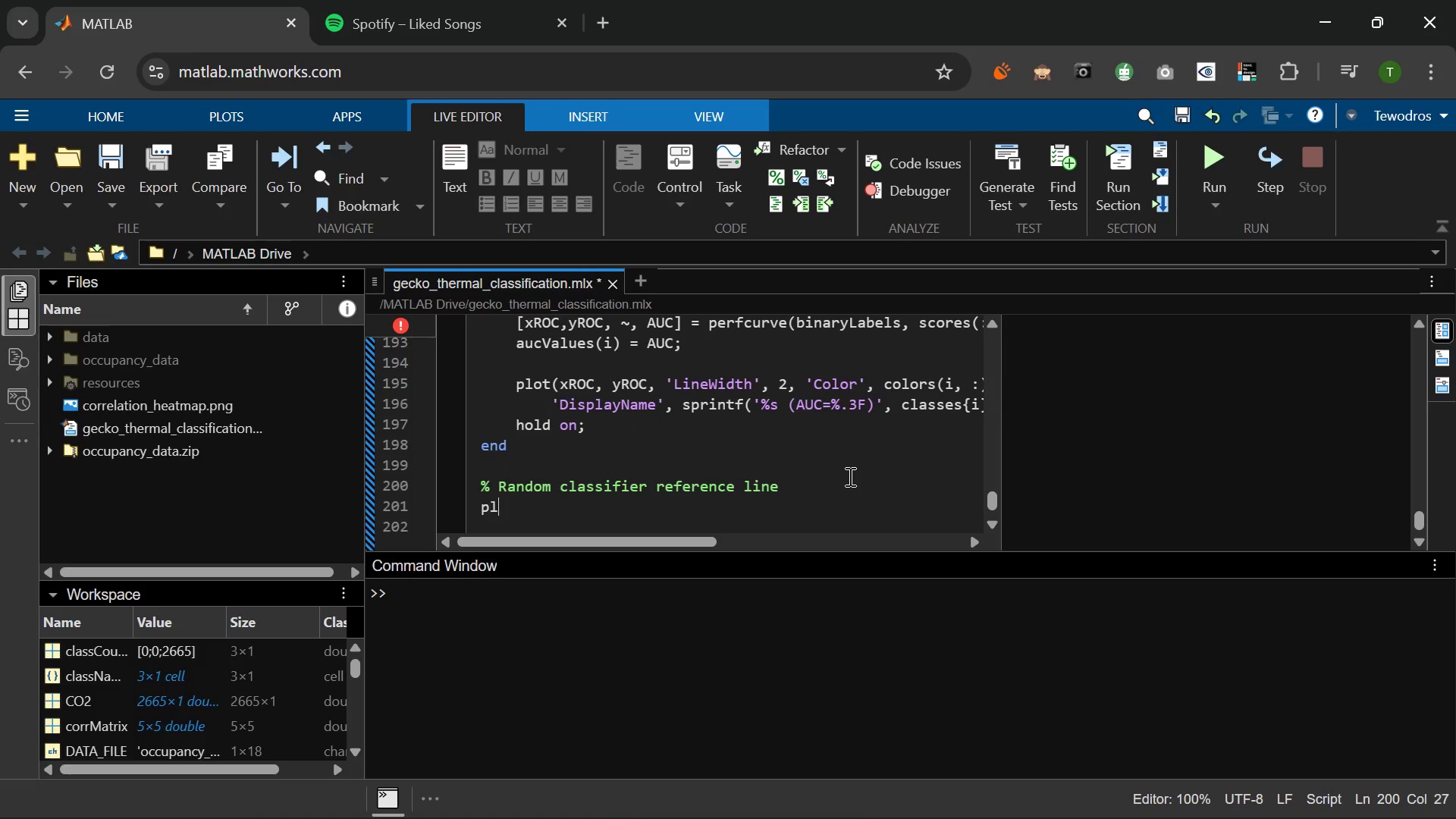 
type(plot([0, 1)
 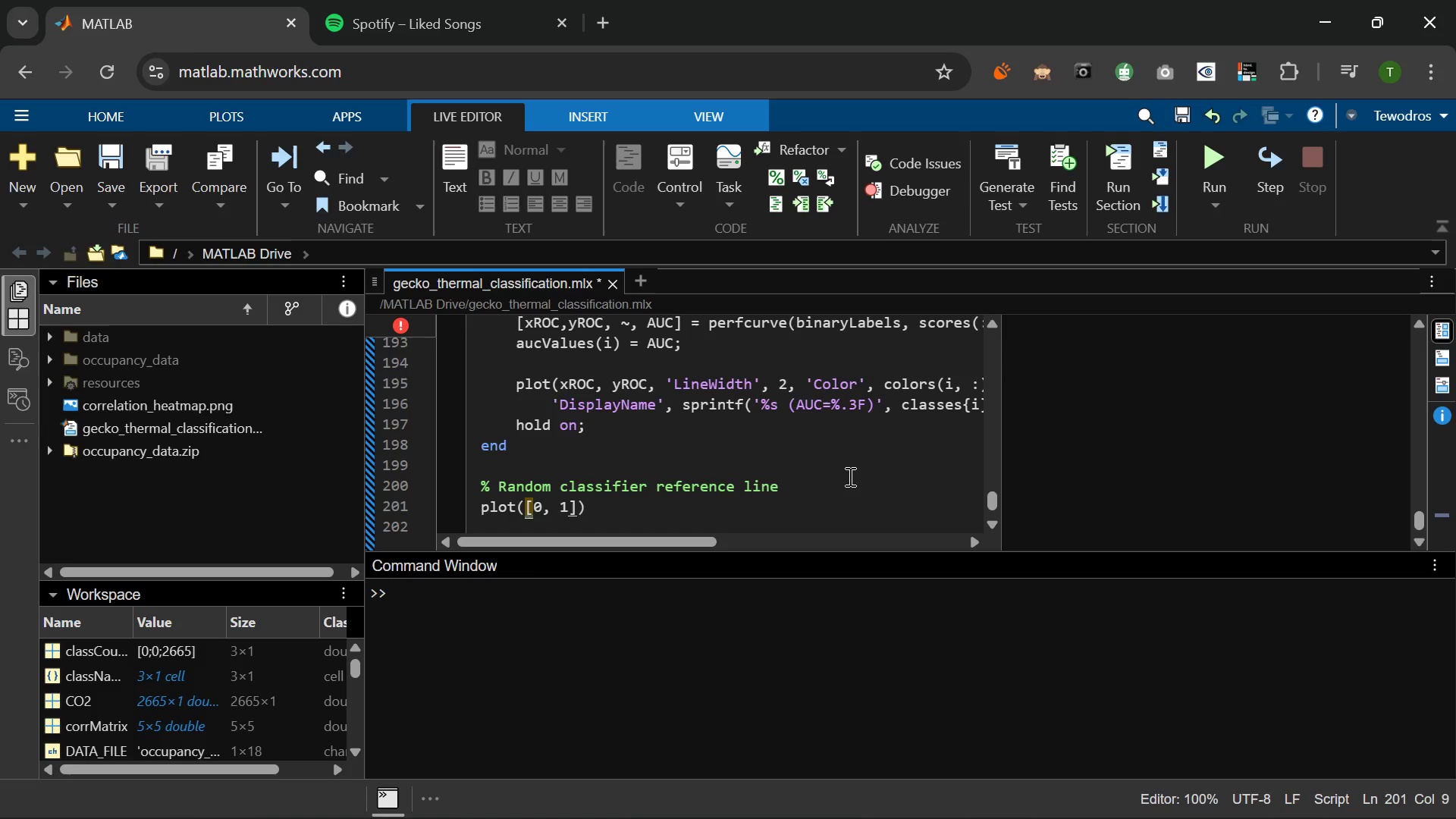 
key(ArrowRight)
 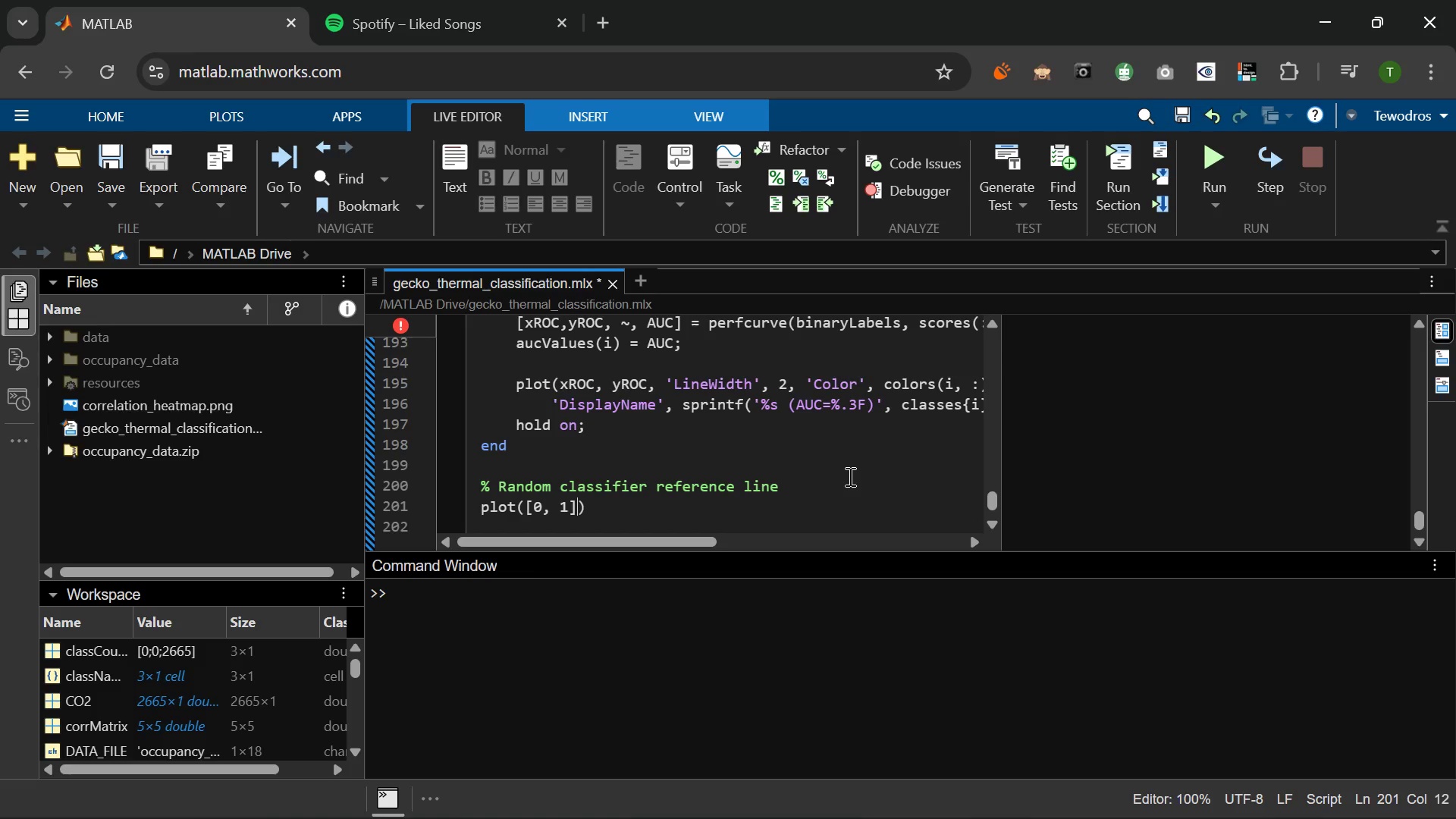 
key(Comma)
 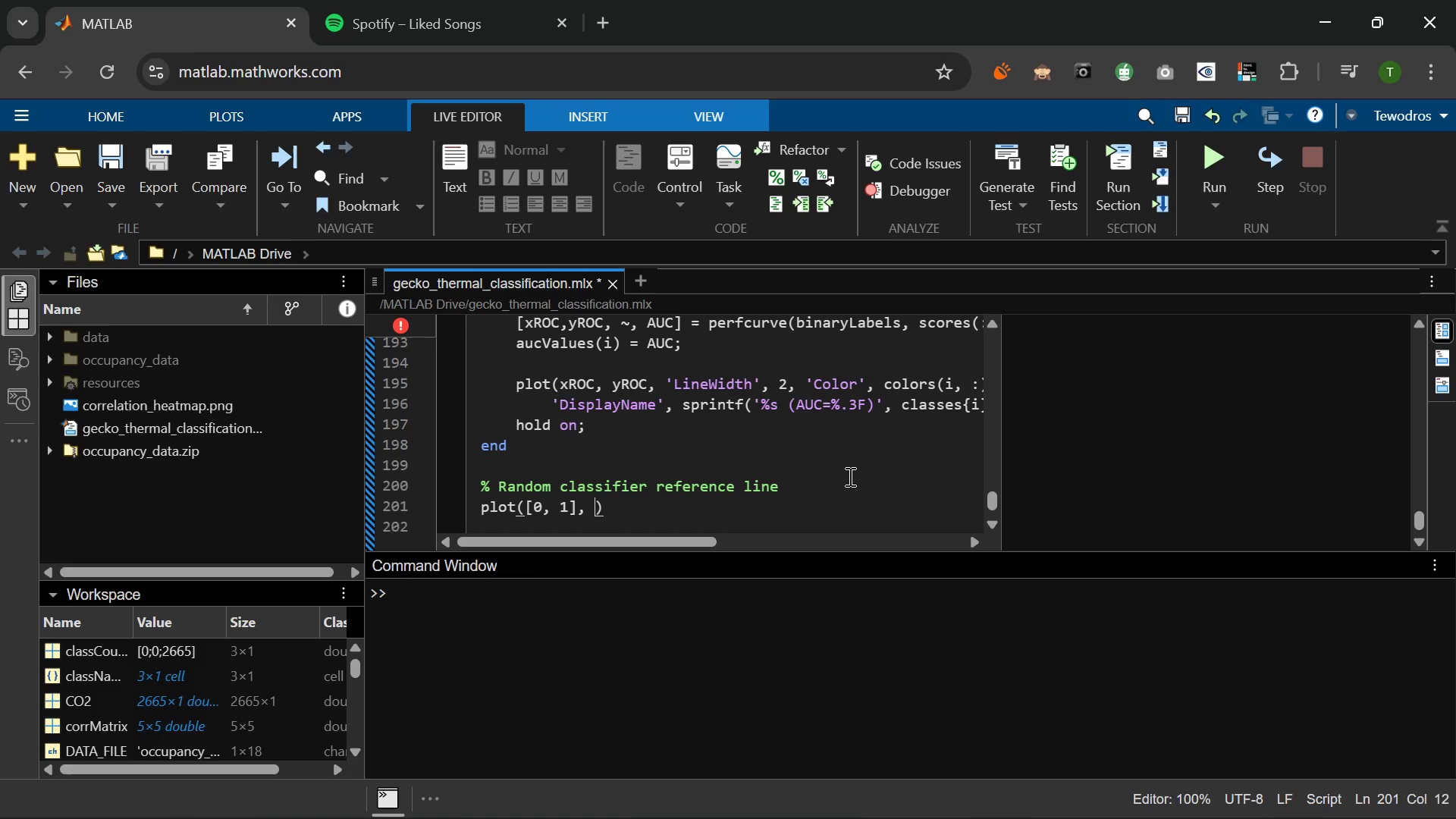 
key(Space)
 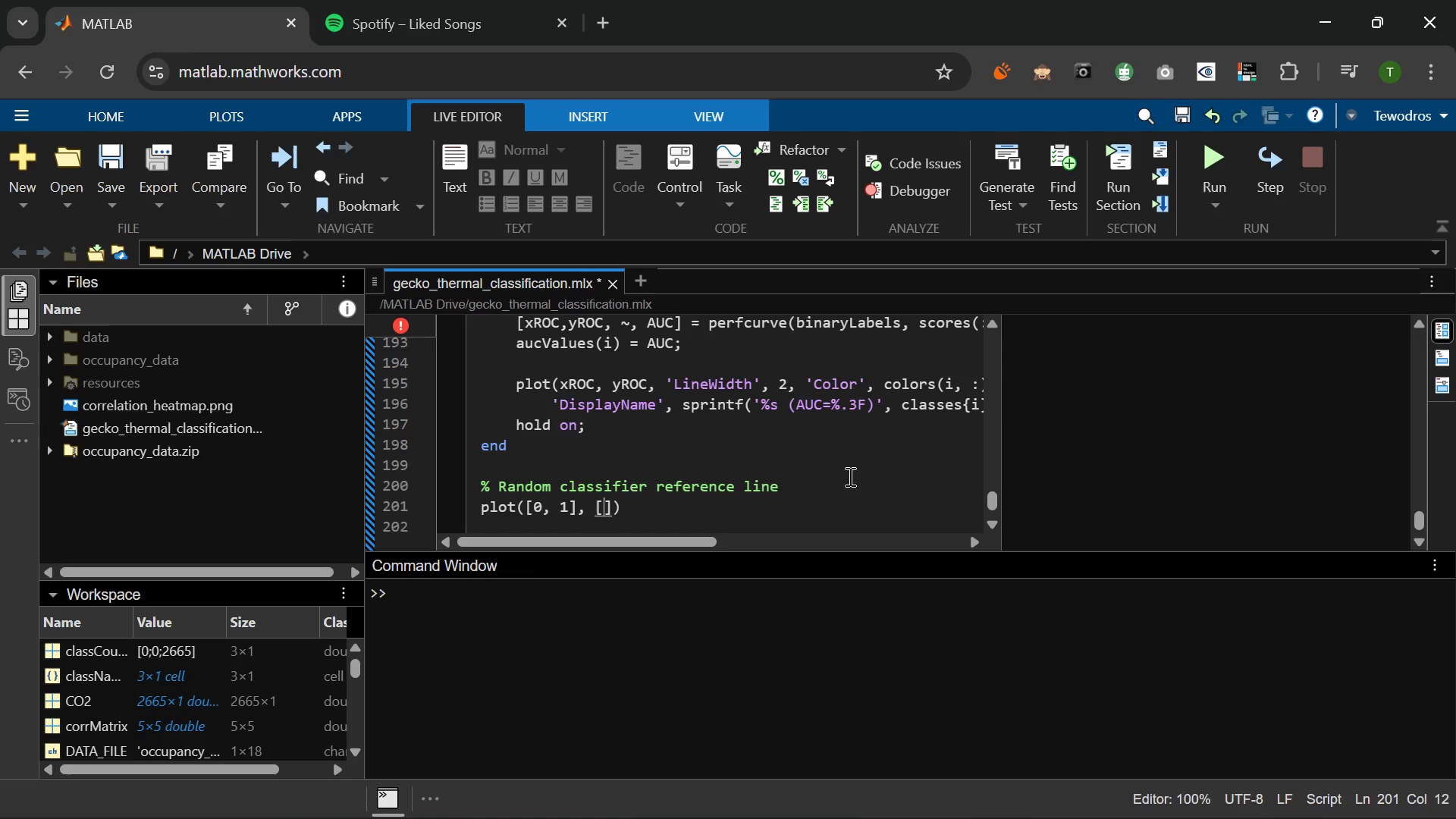 
key(BracketLeft)
 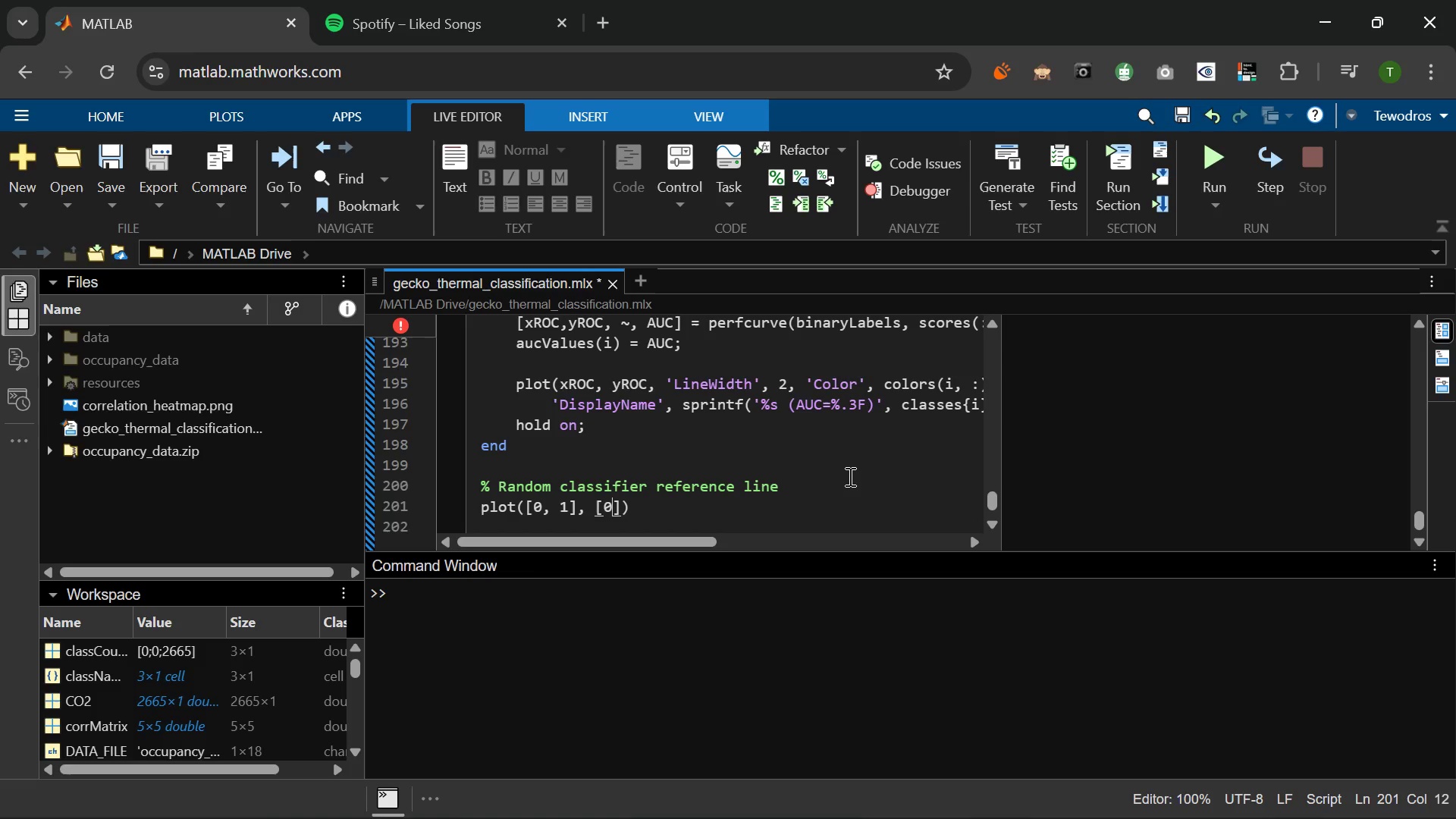 
key(0)
 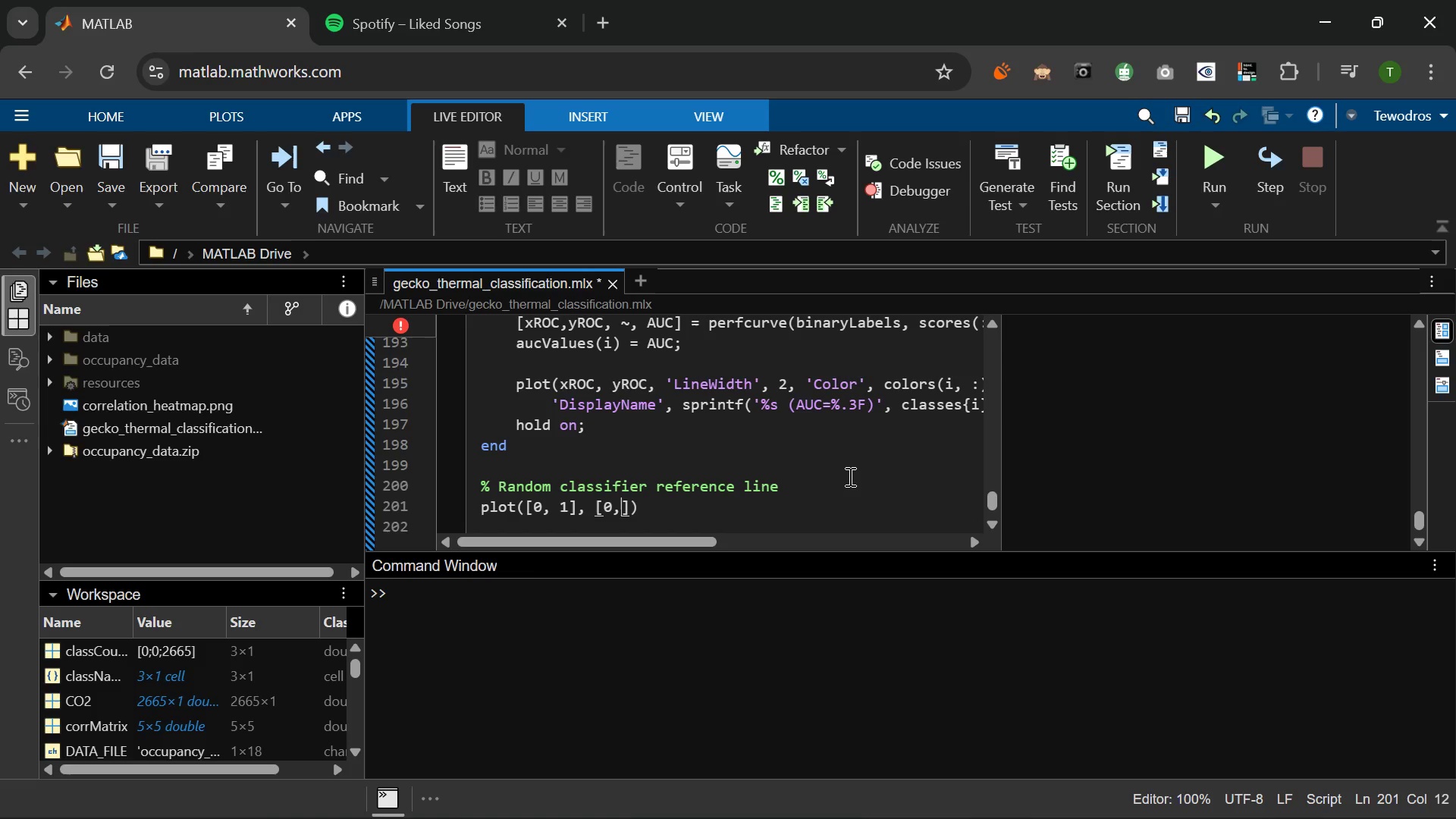 
key(Comma)
 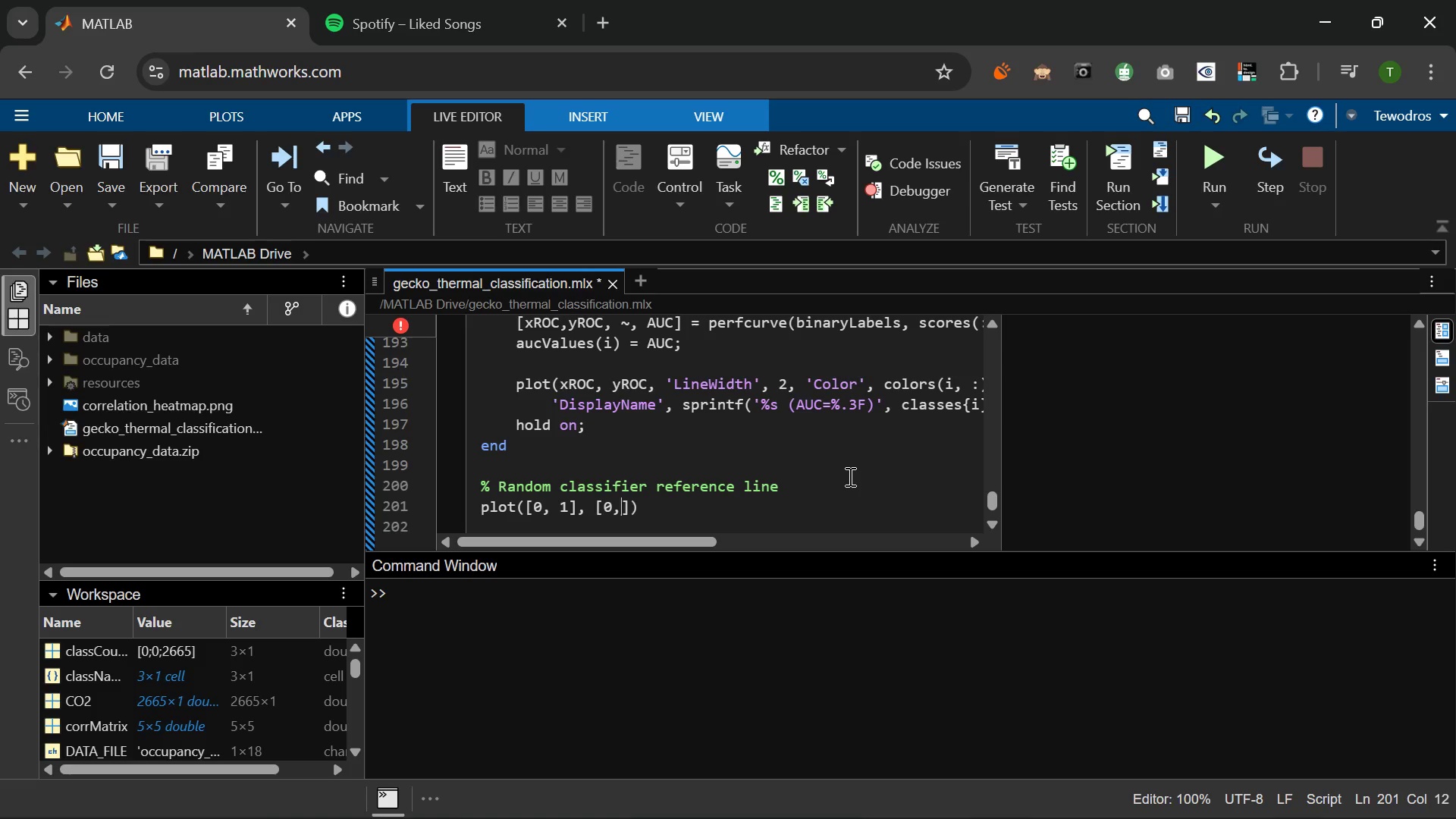 
key(Space)
 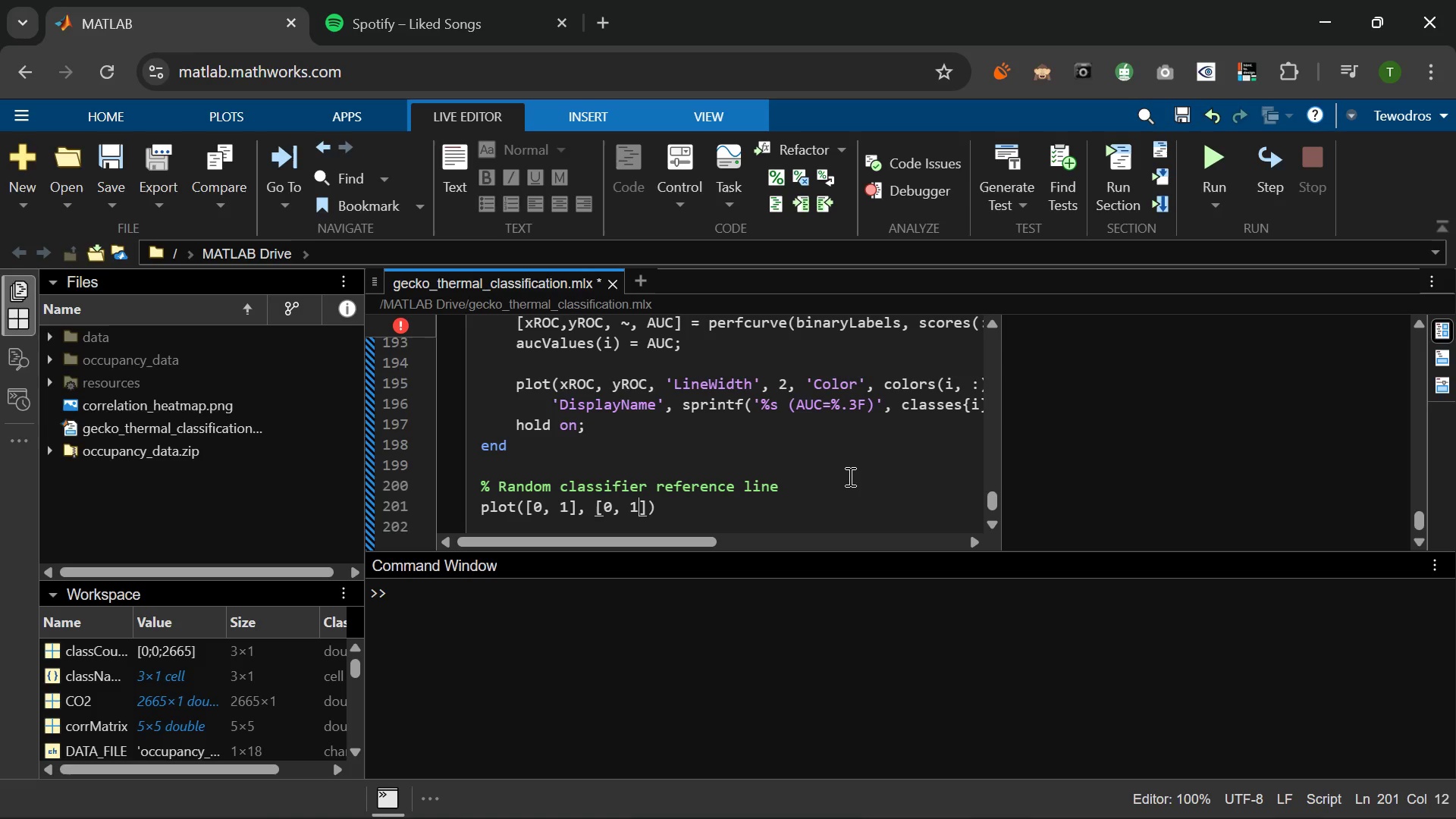 
key(1)
 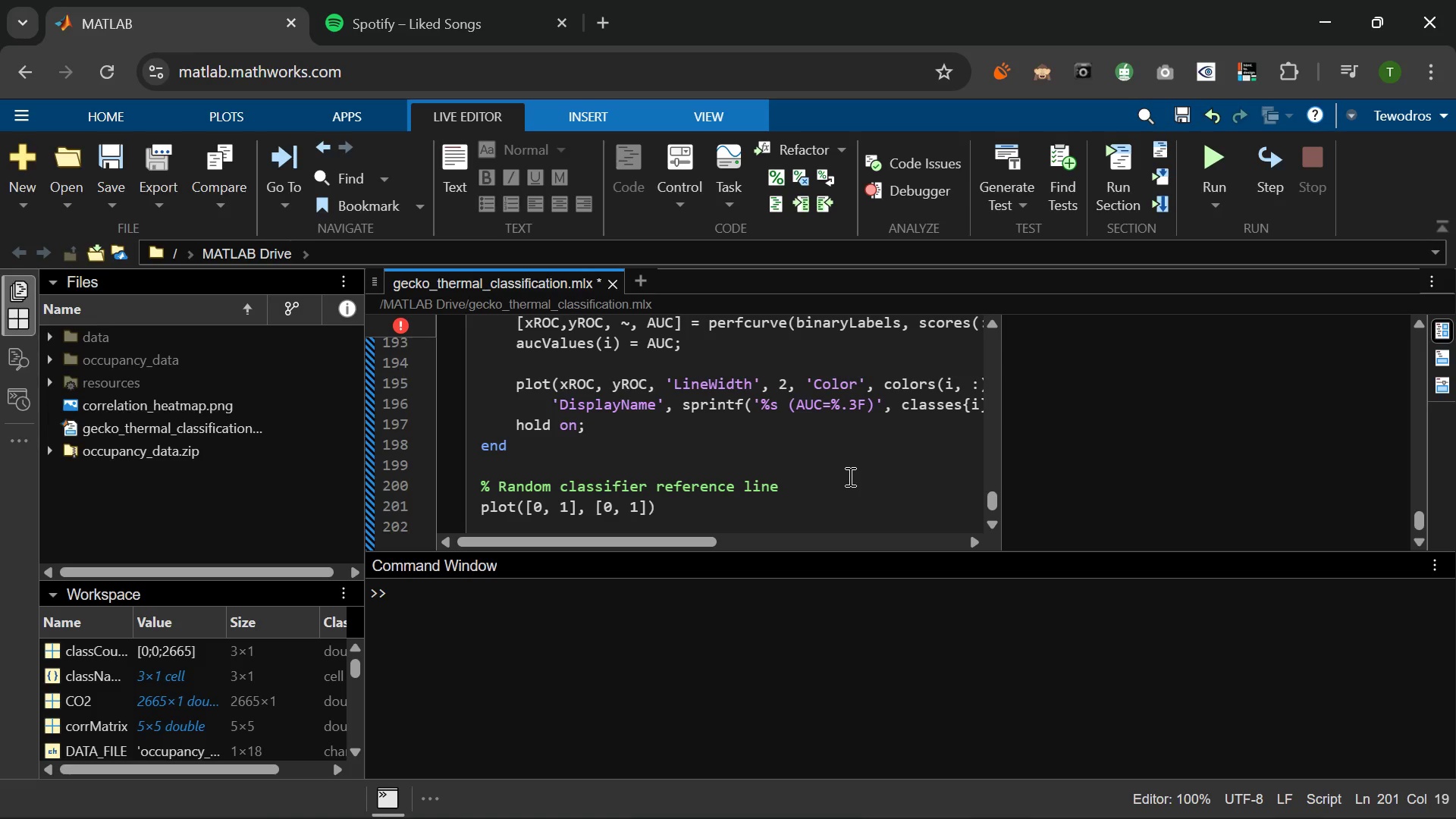 
key(ArrowRight)
 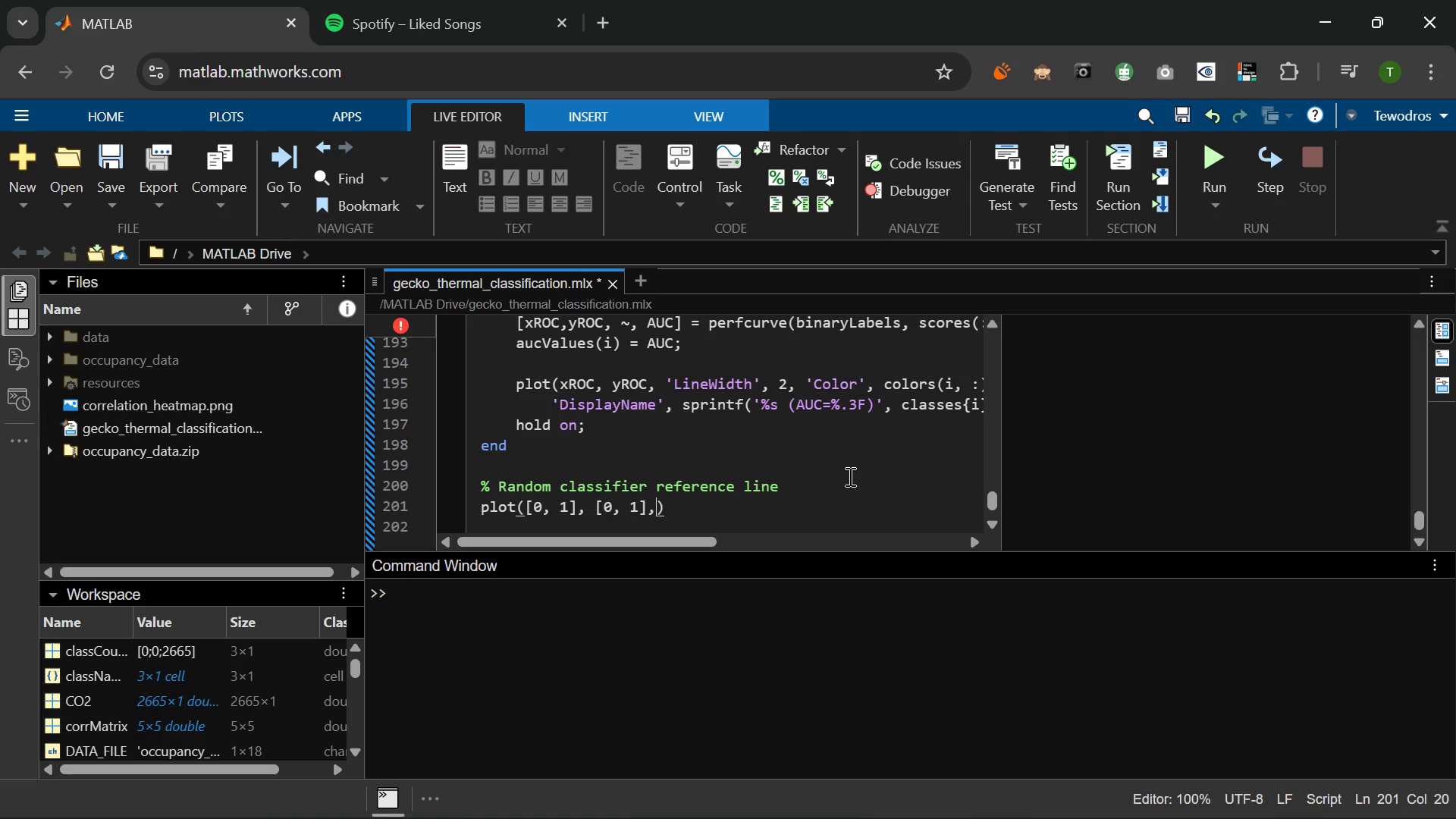 
key(Comma)
 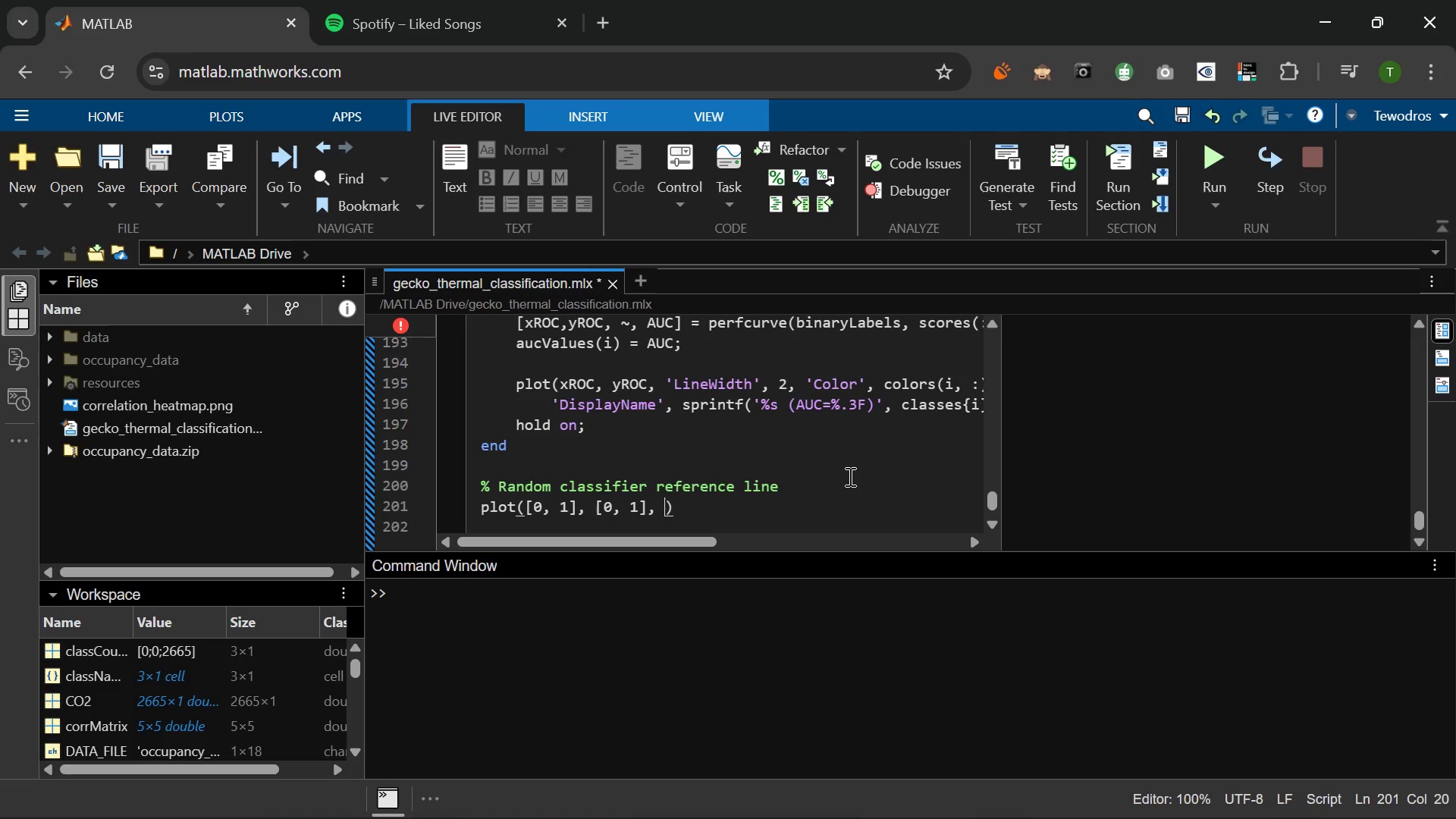 
key(Space)
 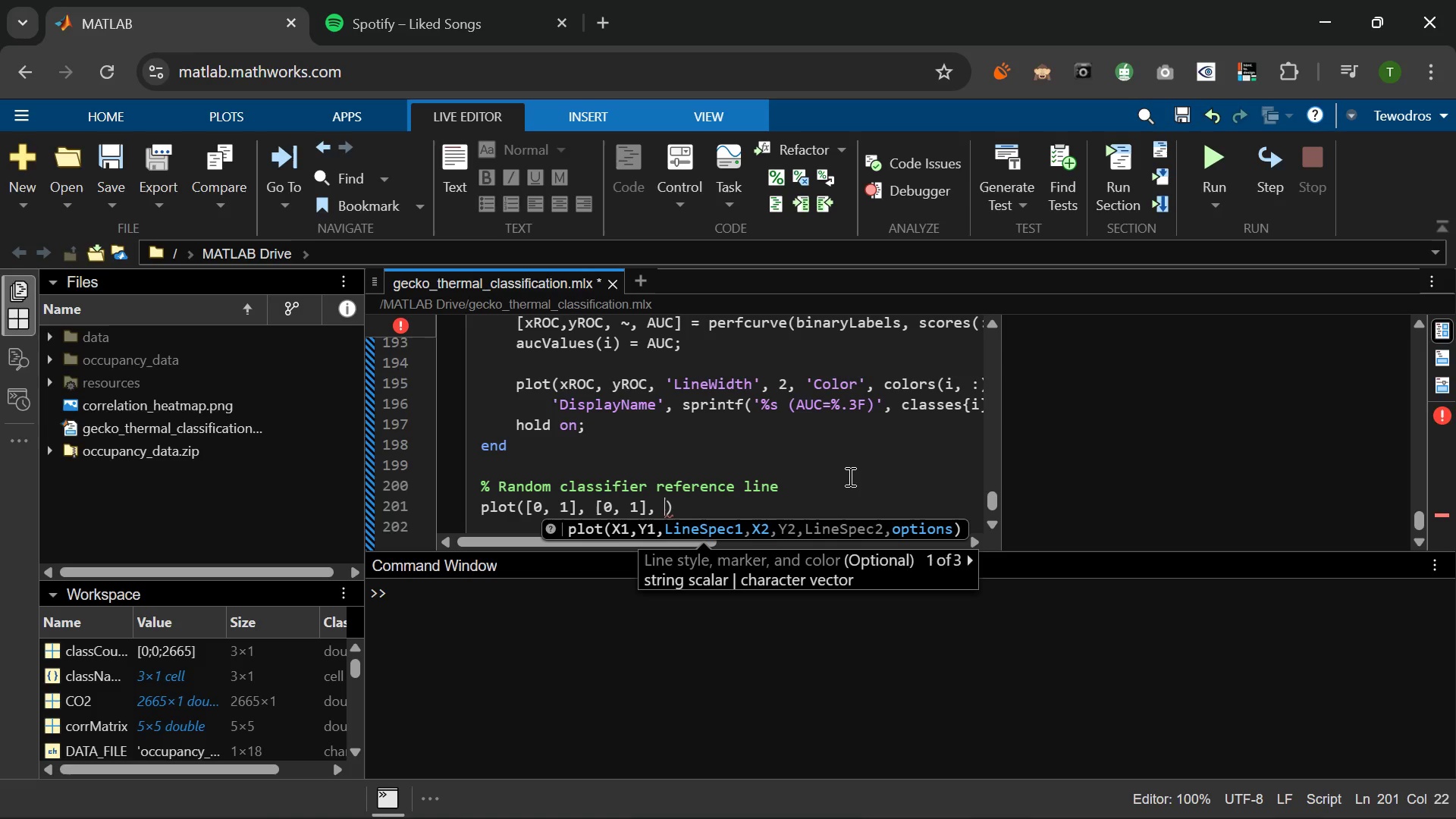 
key(Quote)
 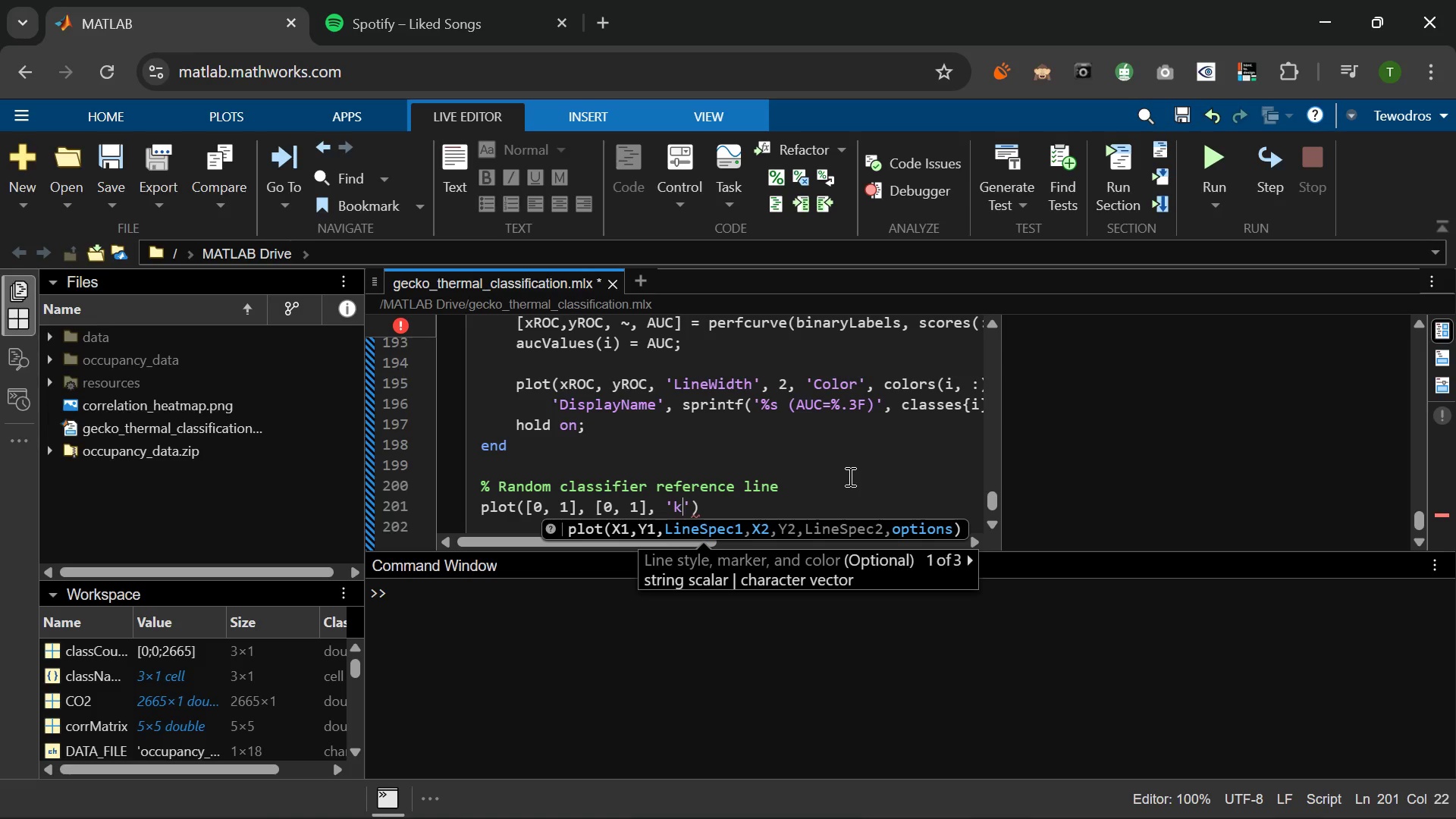 
key(K)
 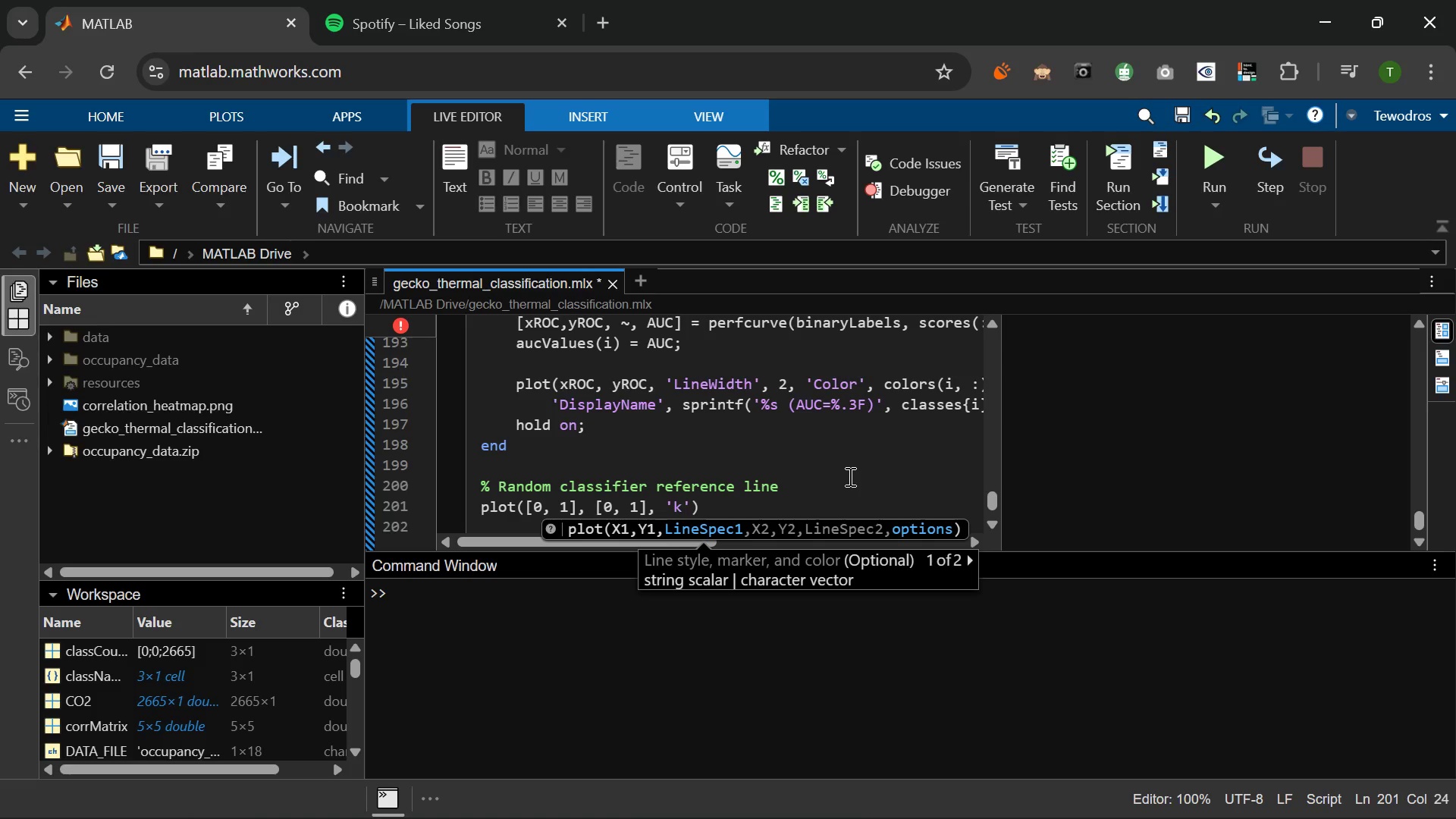 
key(Minus)
 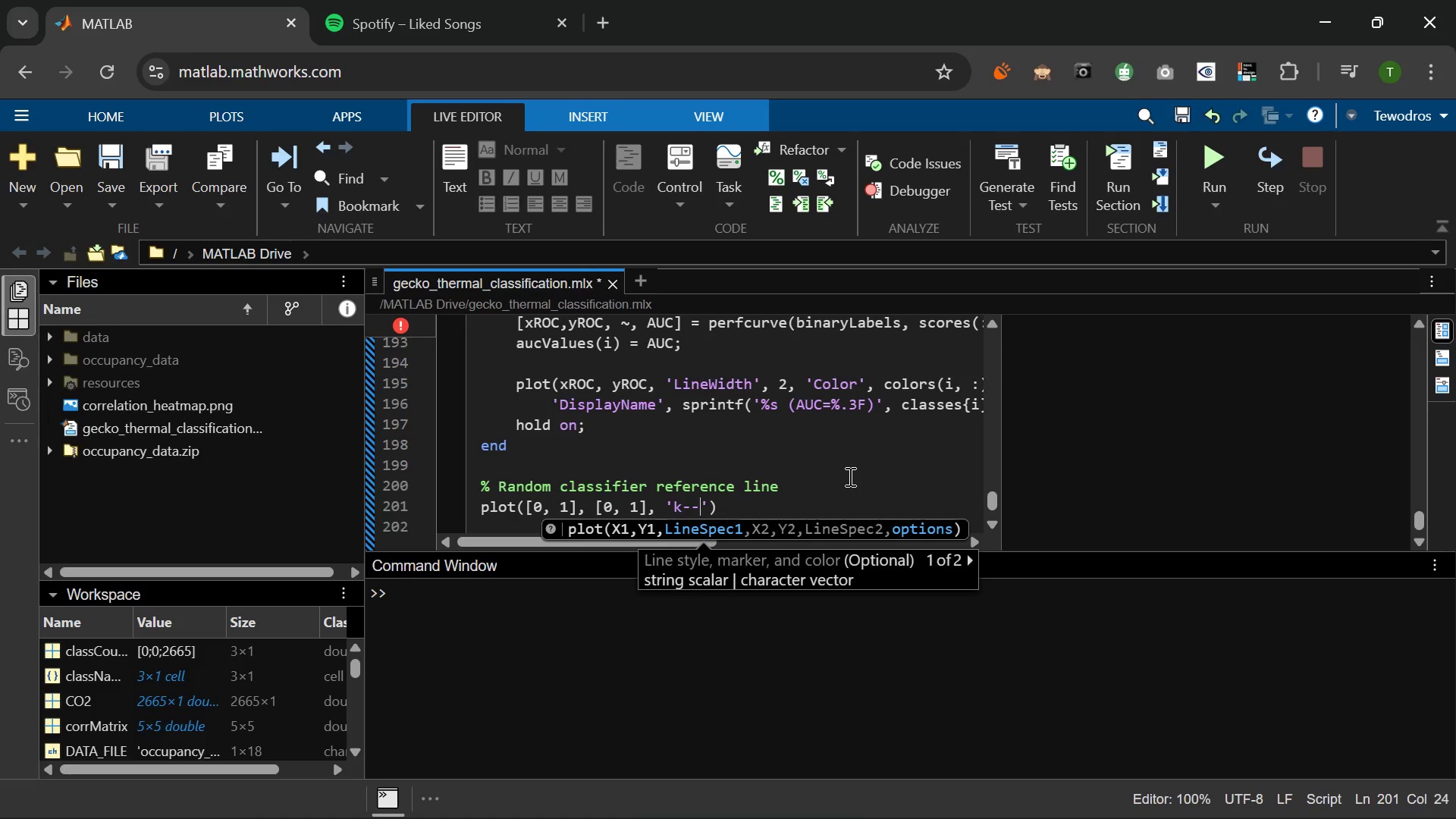 
key(Minus)
 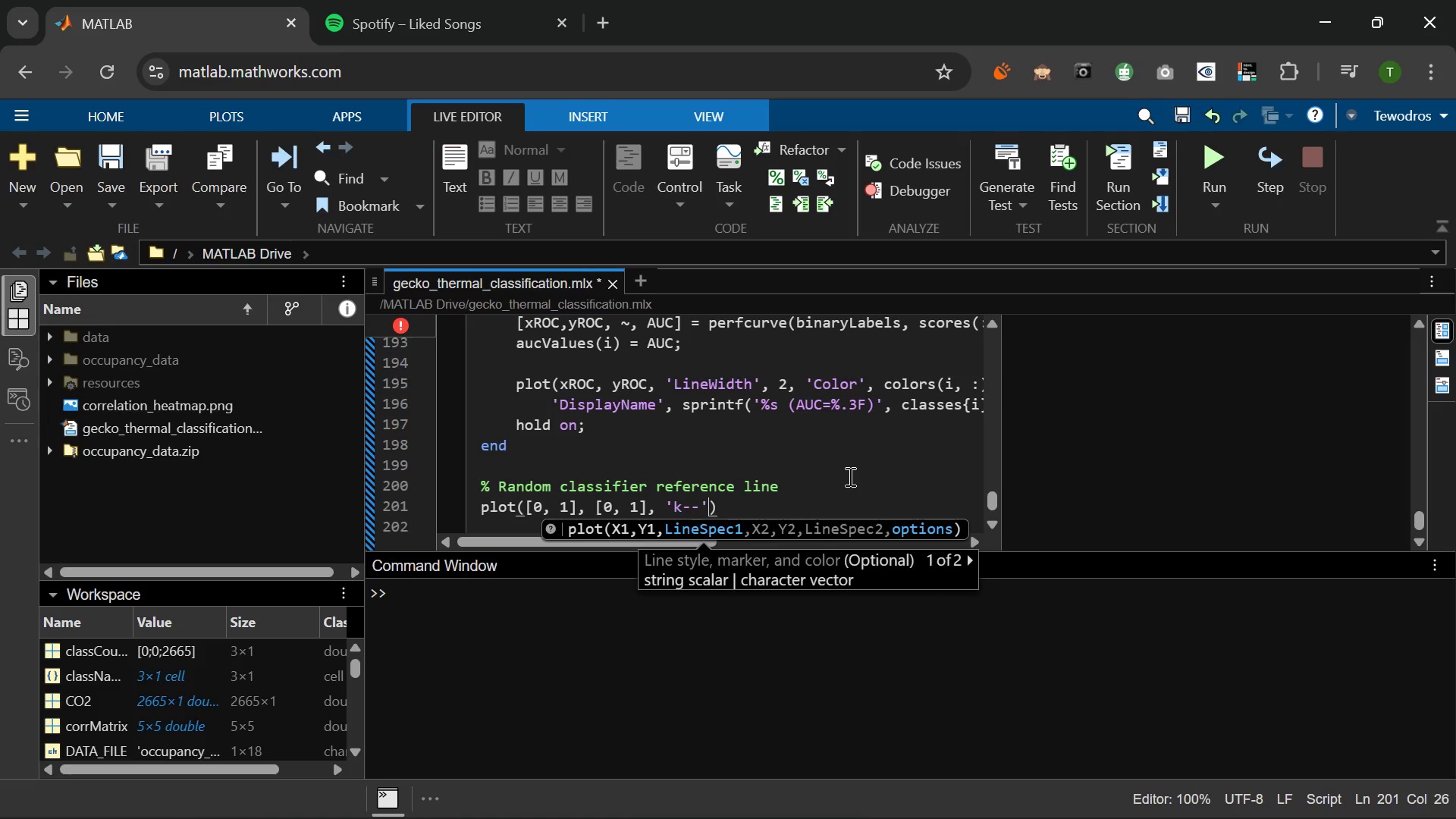 
key(ArrowRight)
 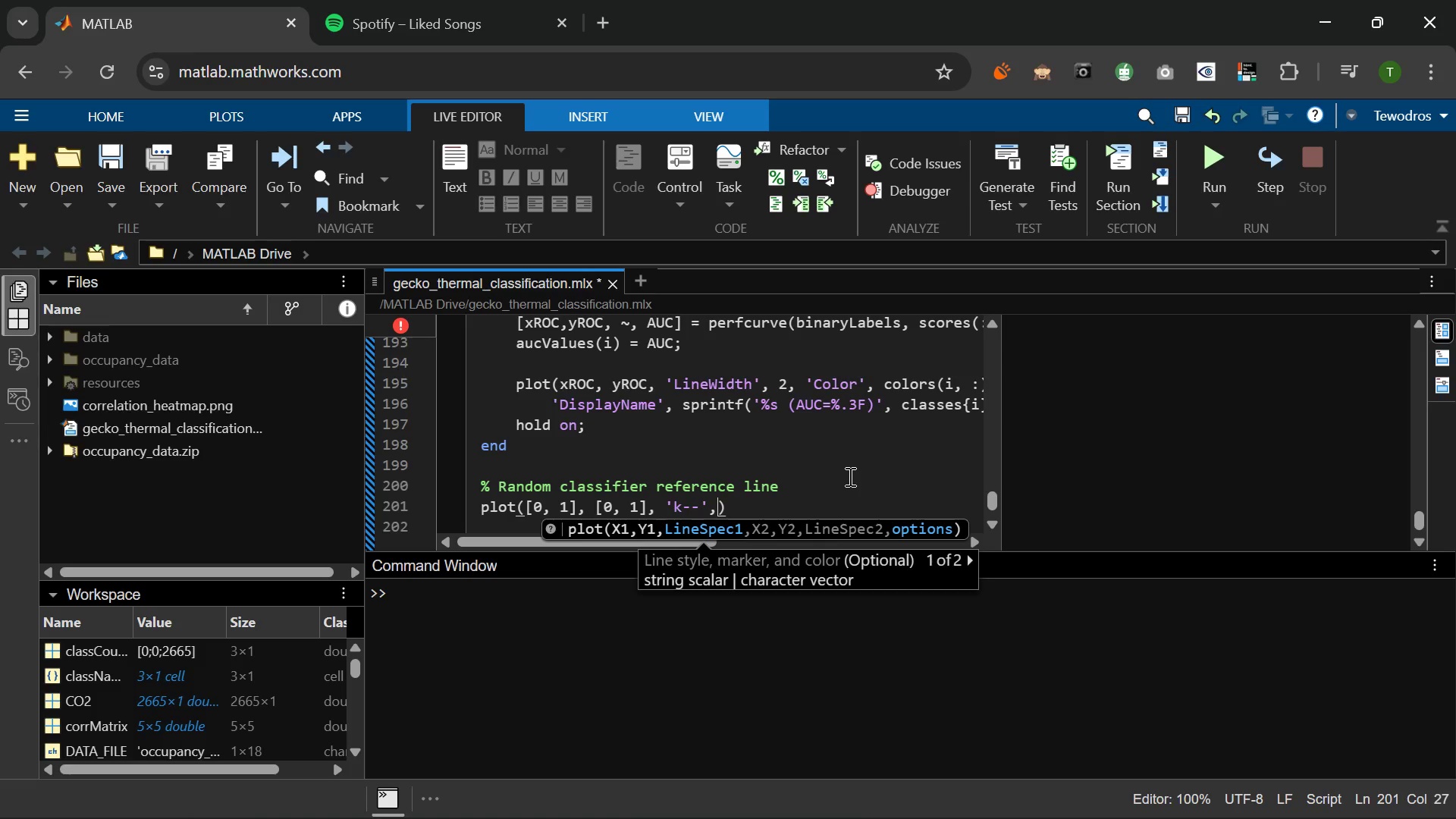 
type(, 'LineWidth)
 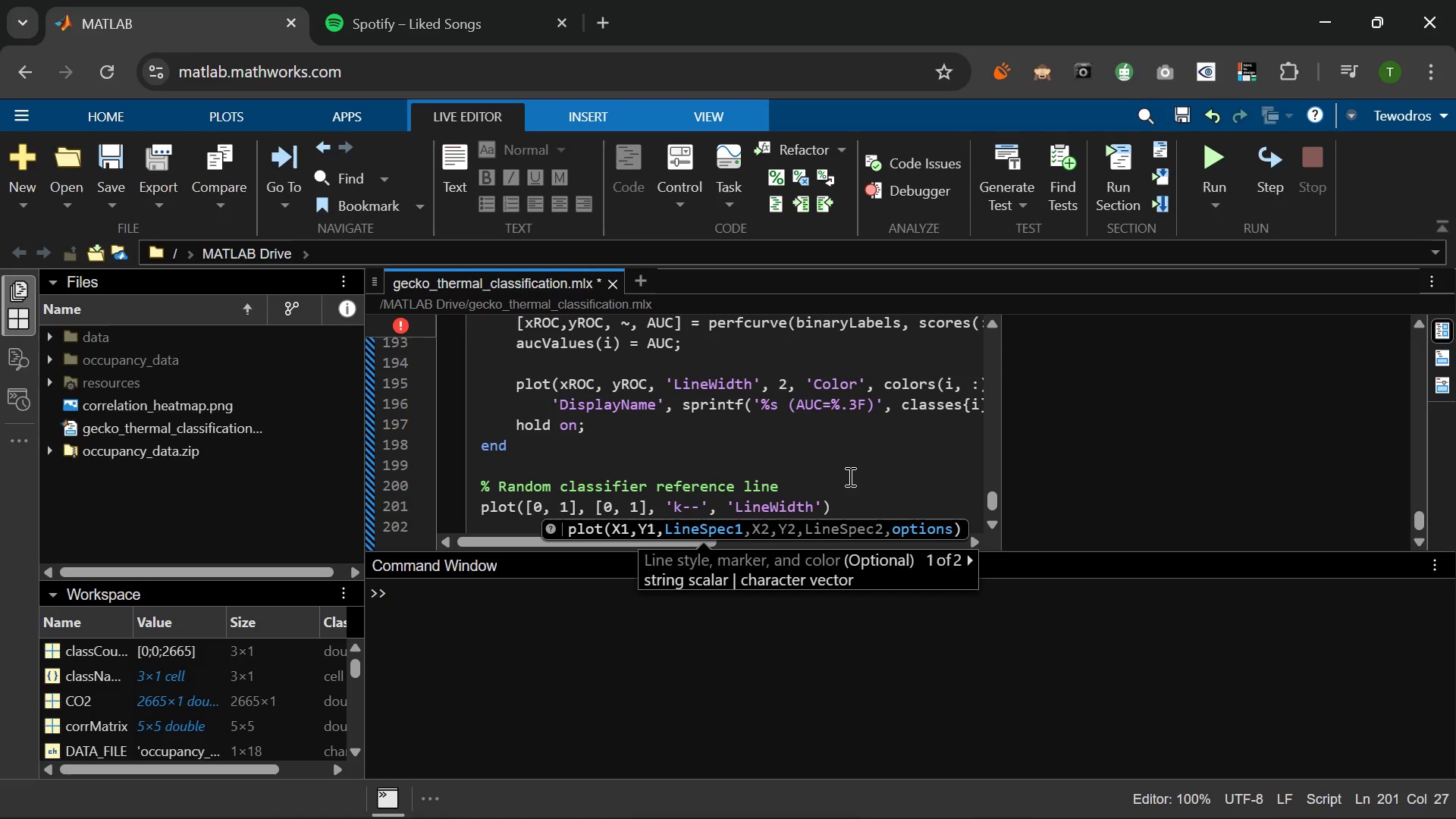 
key(ArrowRight)
 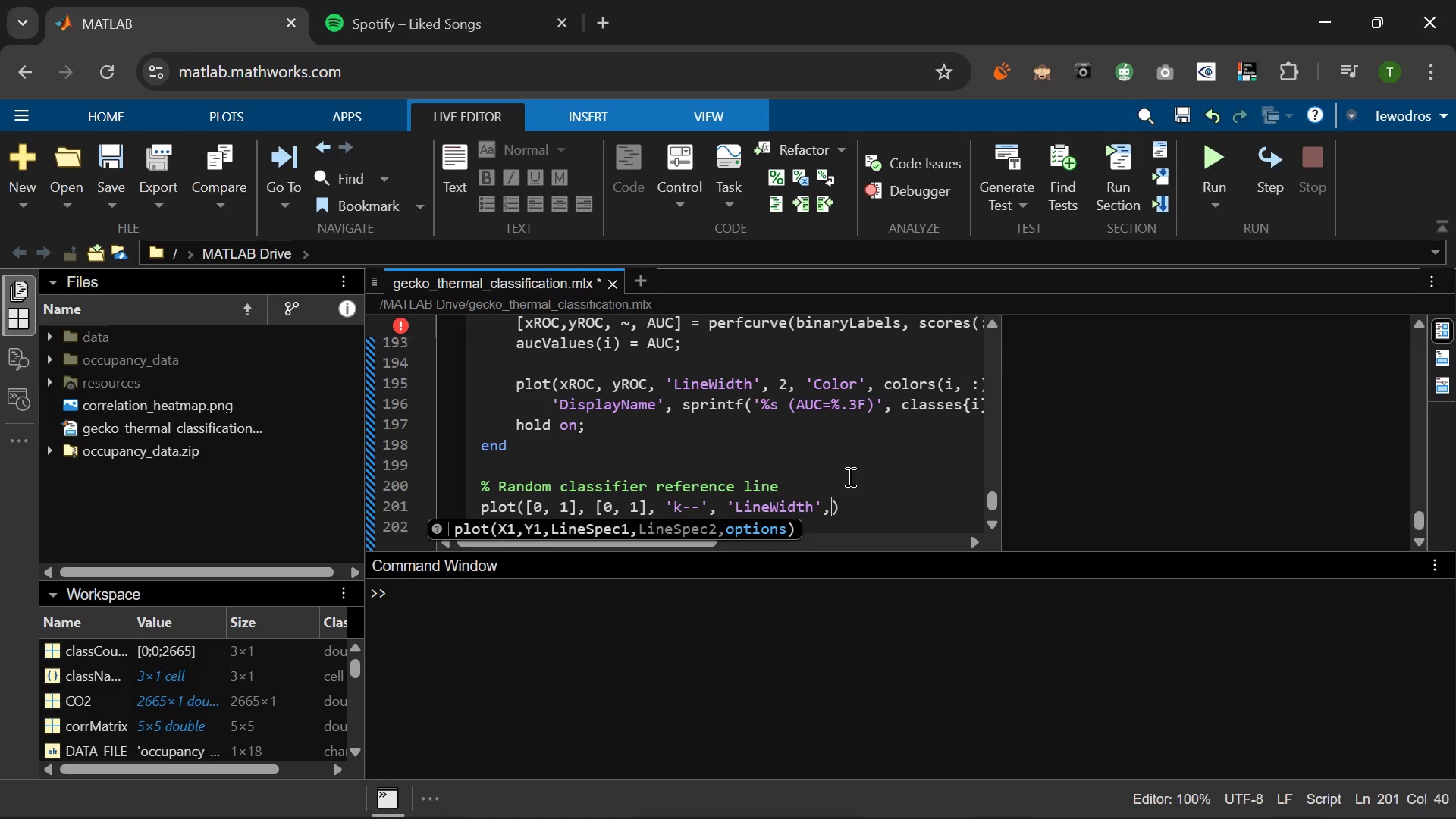 
type(, 1, 'DisplayName)
 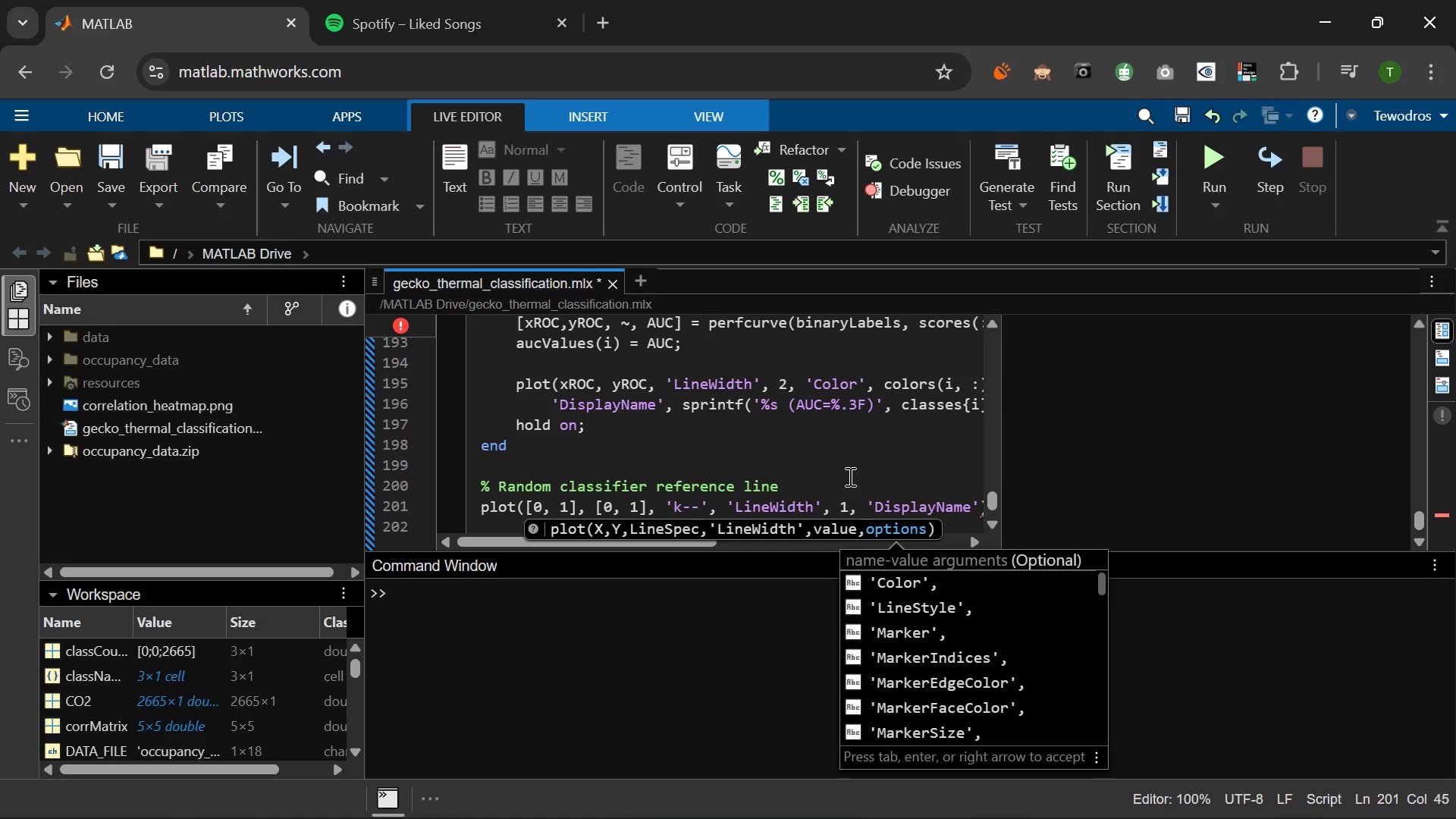 
key(ArrowRight)
 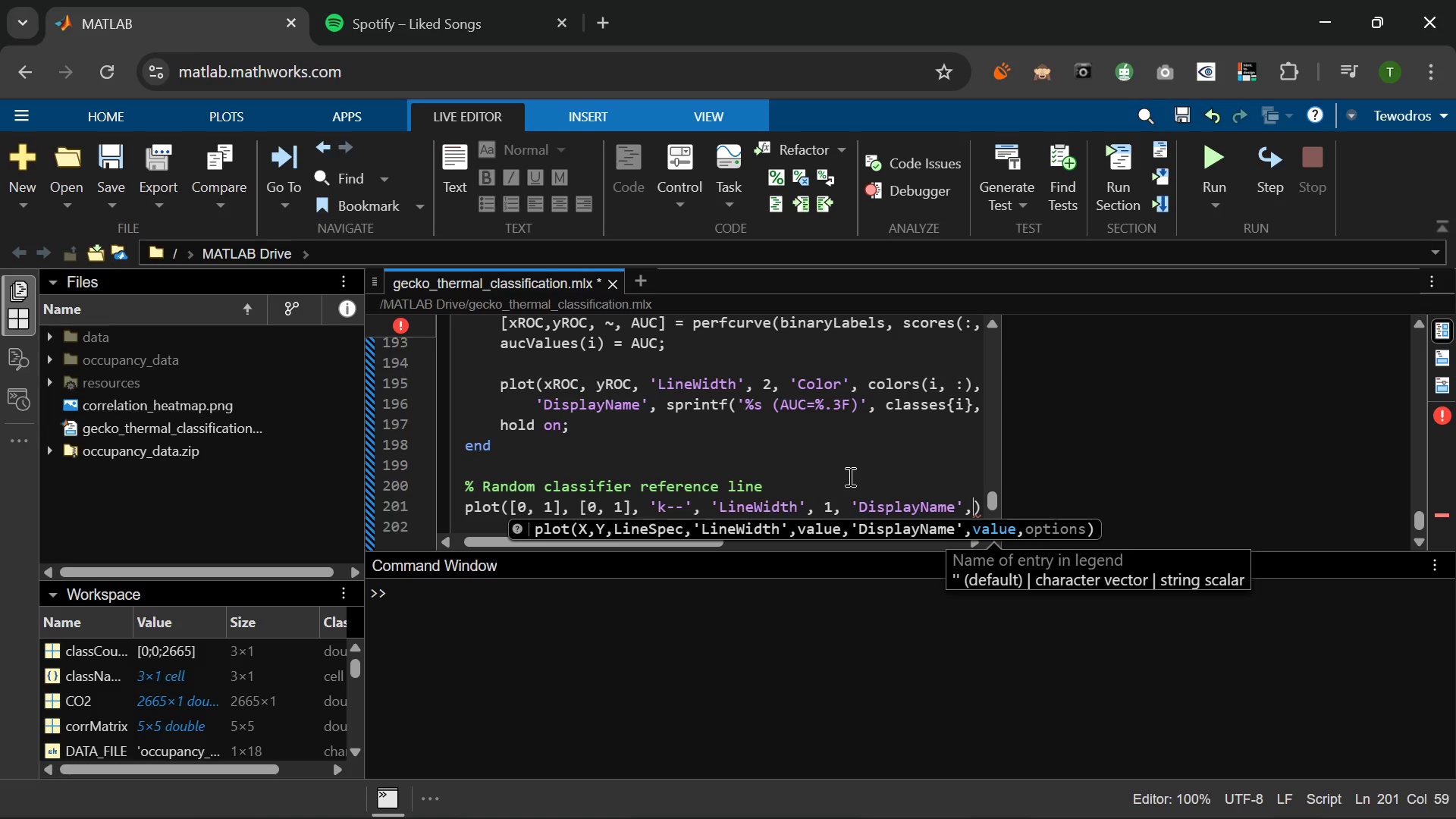 
wait(5.06)
 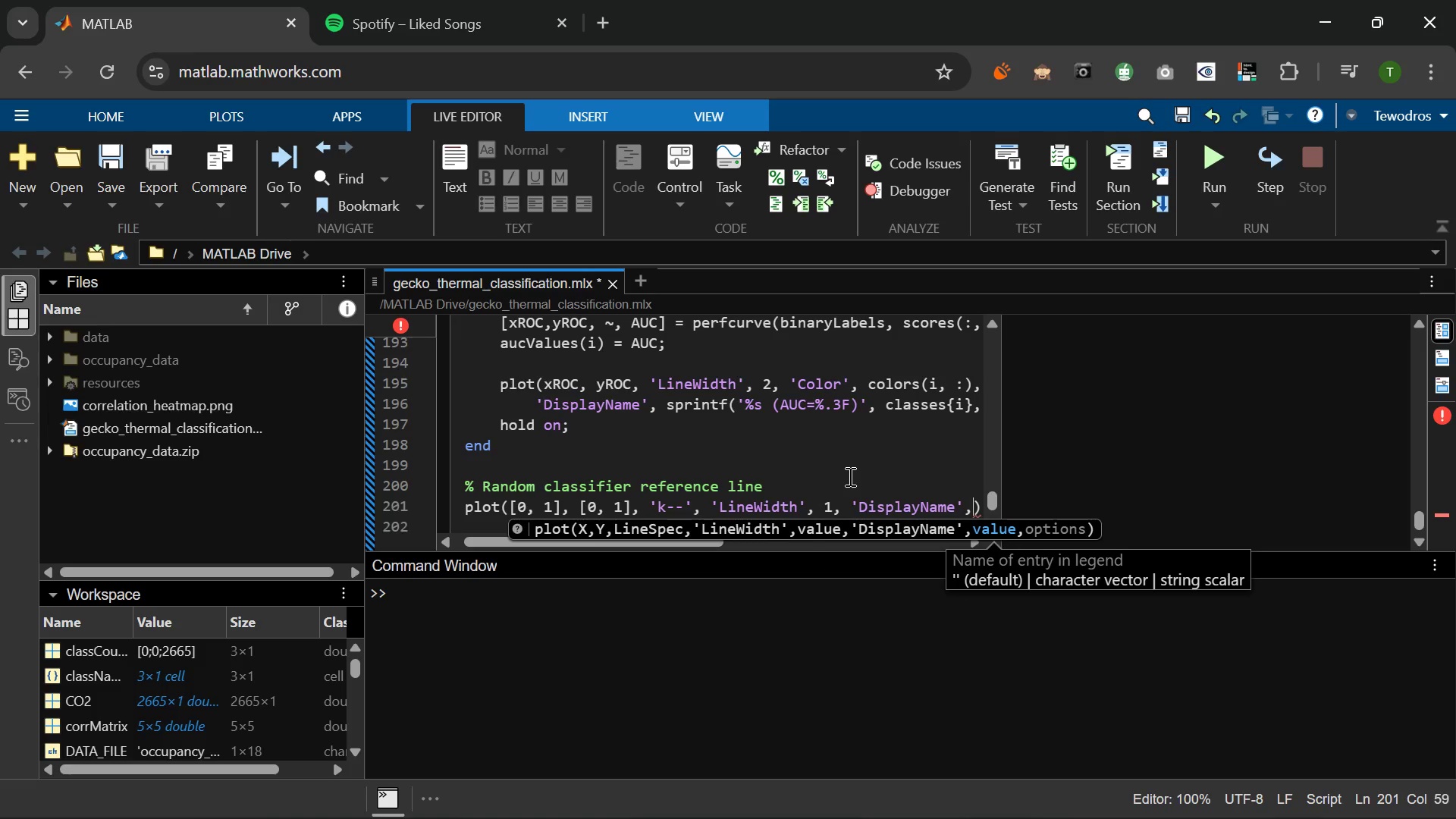 
type(')
key(Backspace)
type( 'Random Classifier)
 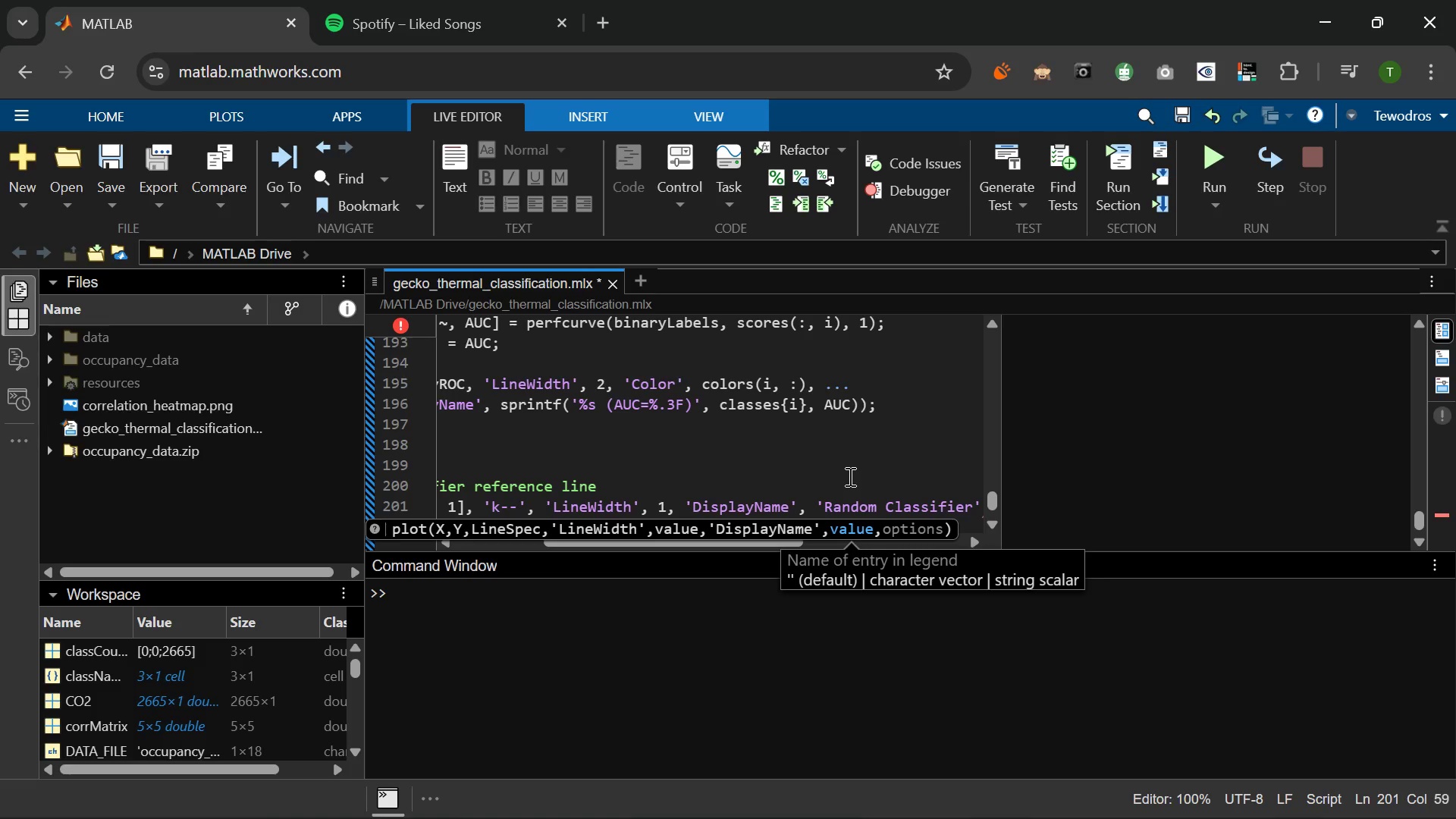 
key(ArrowRight)
 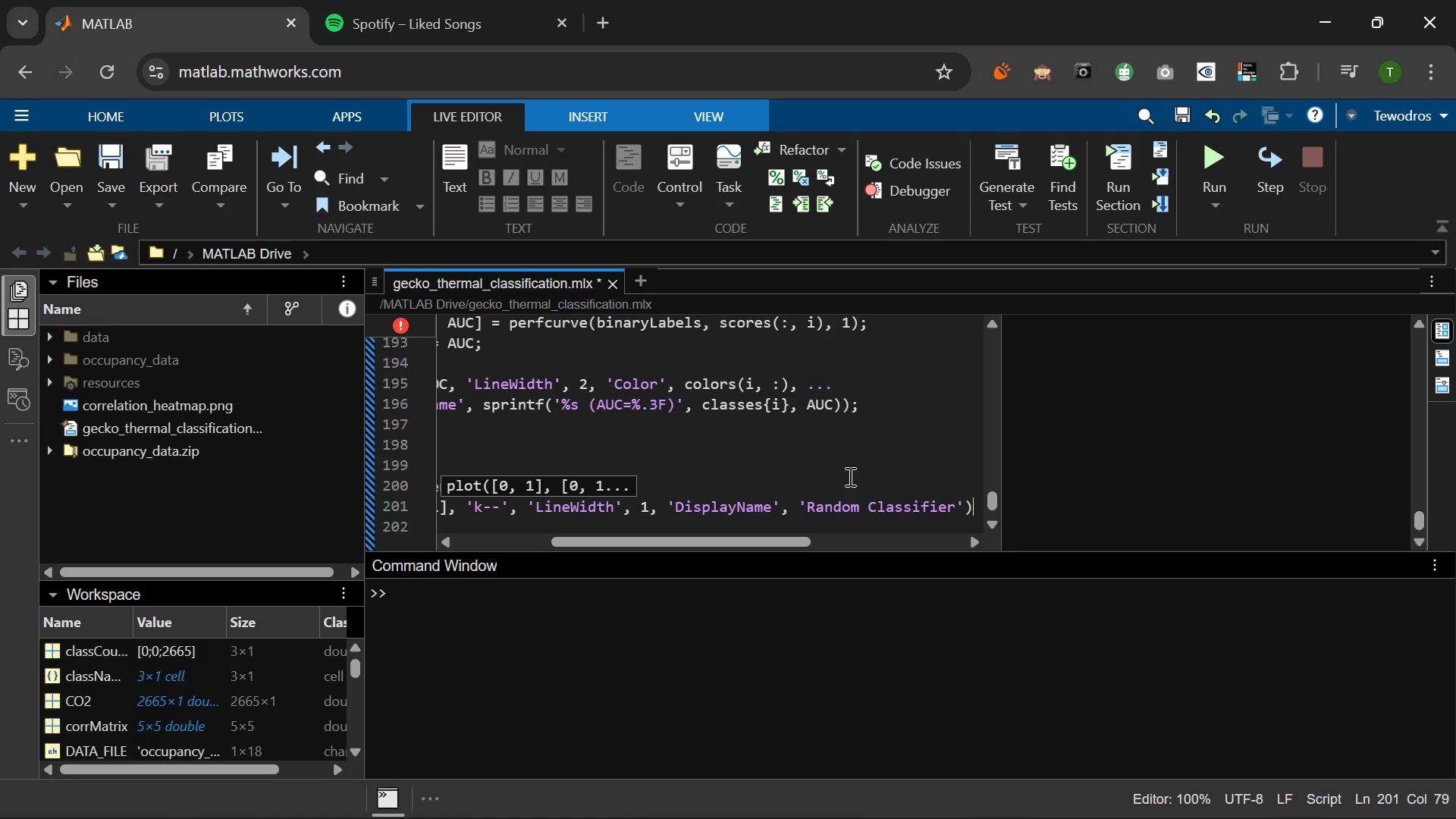 
key(ArrowRight)
 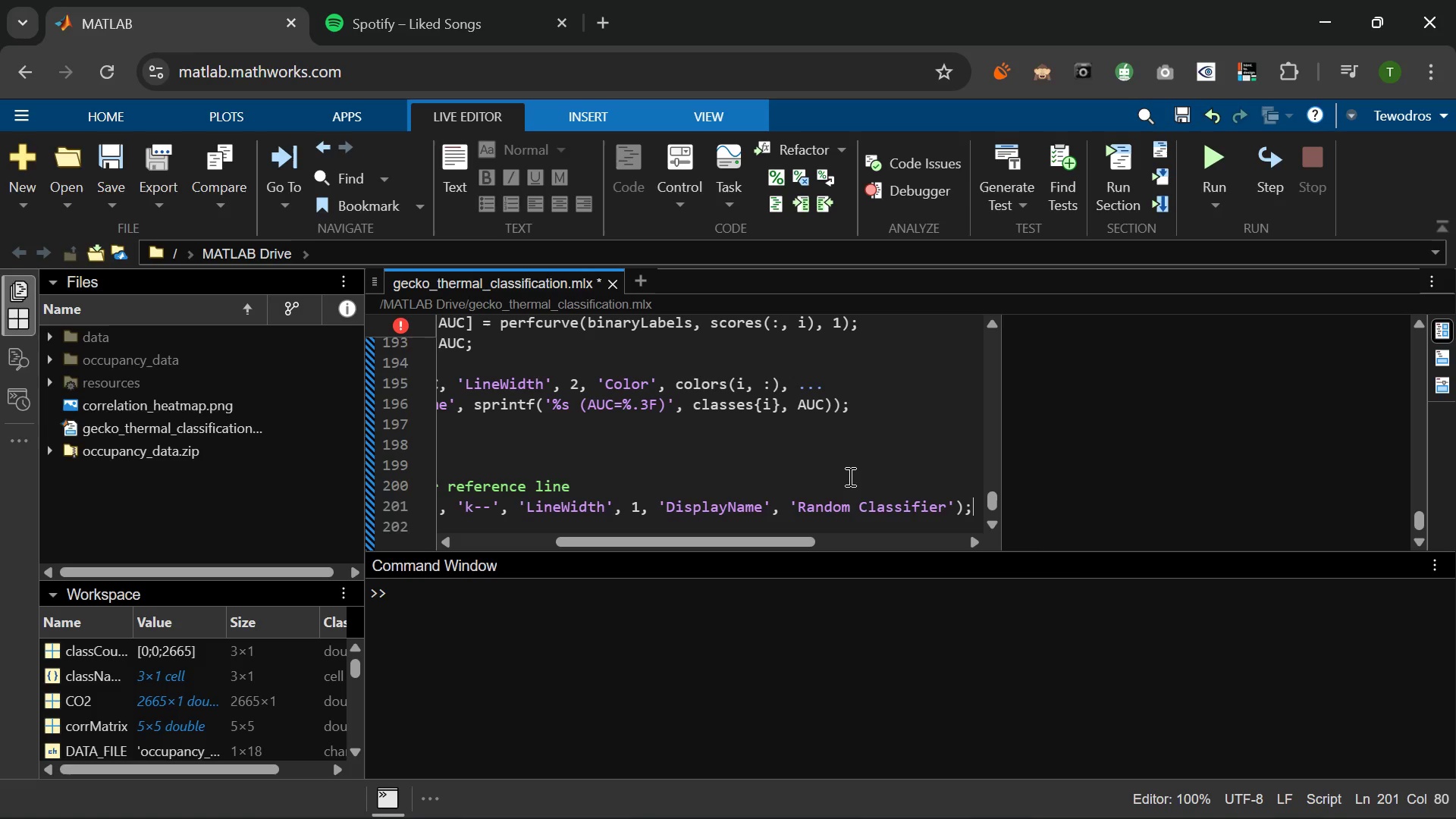 
key(Semicolon)
 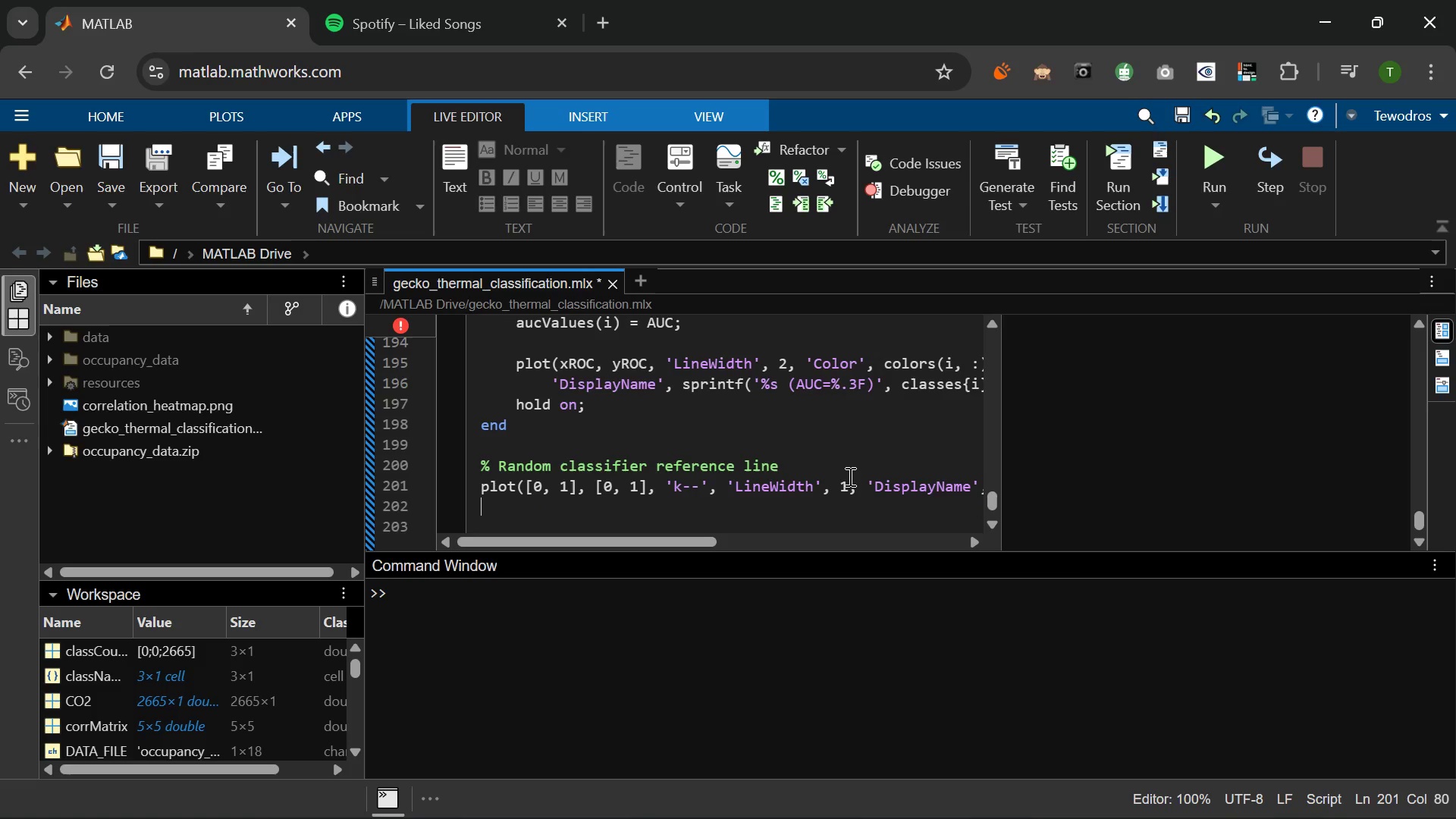 
key(Enter)
 